 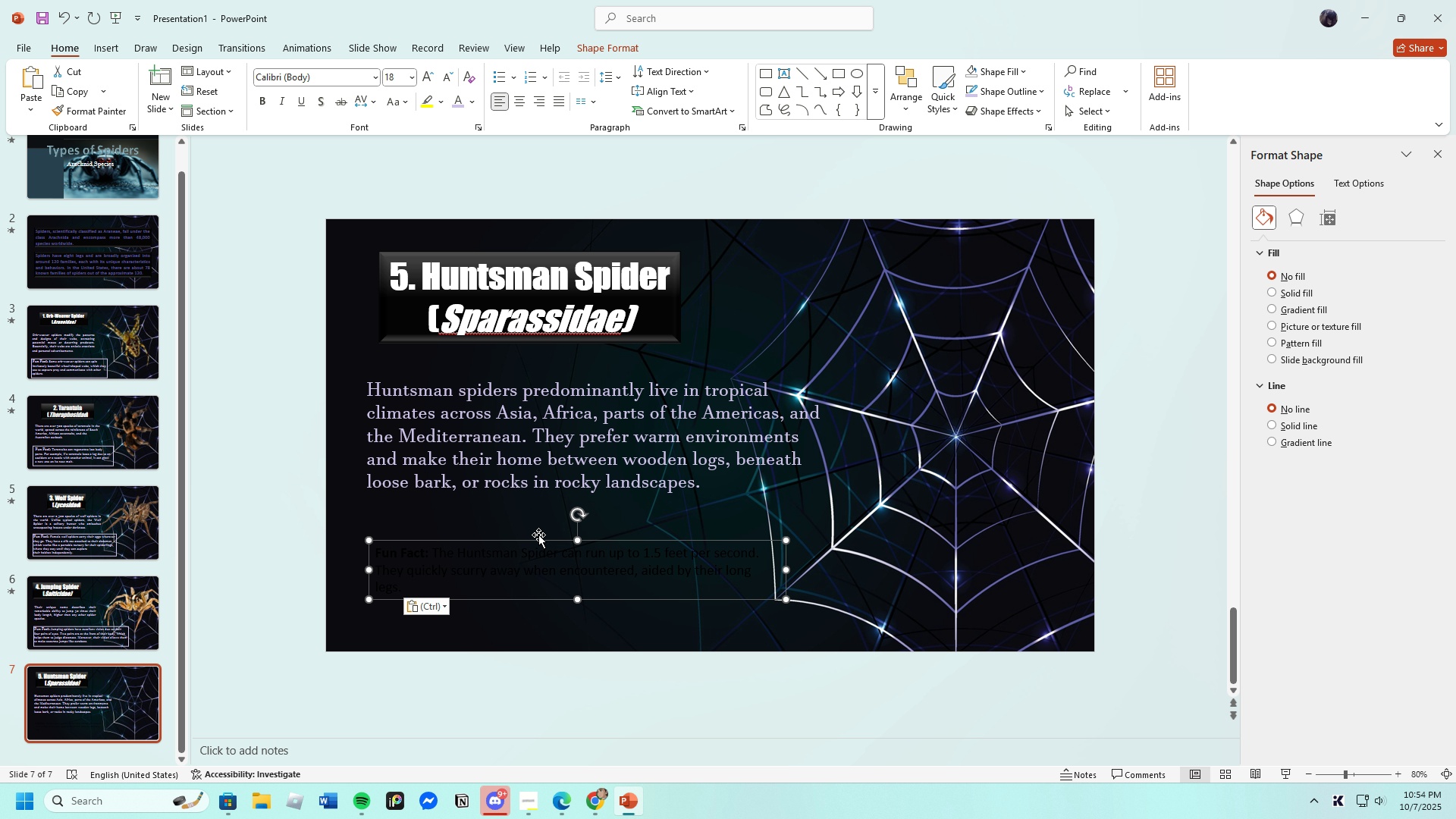 
left_click([410, 77])
 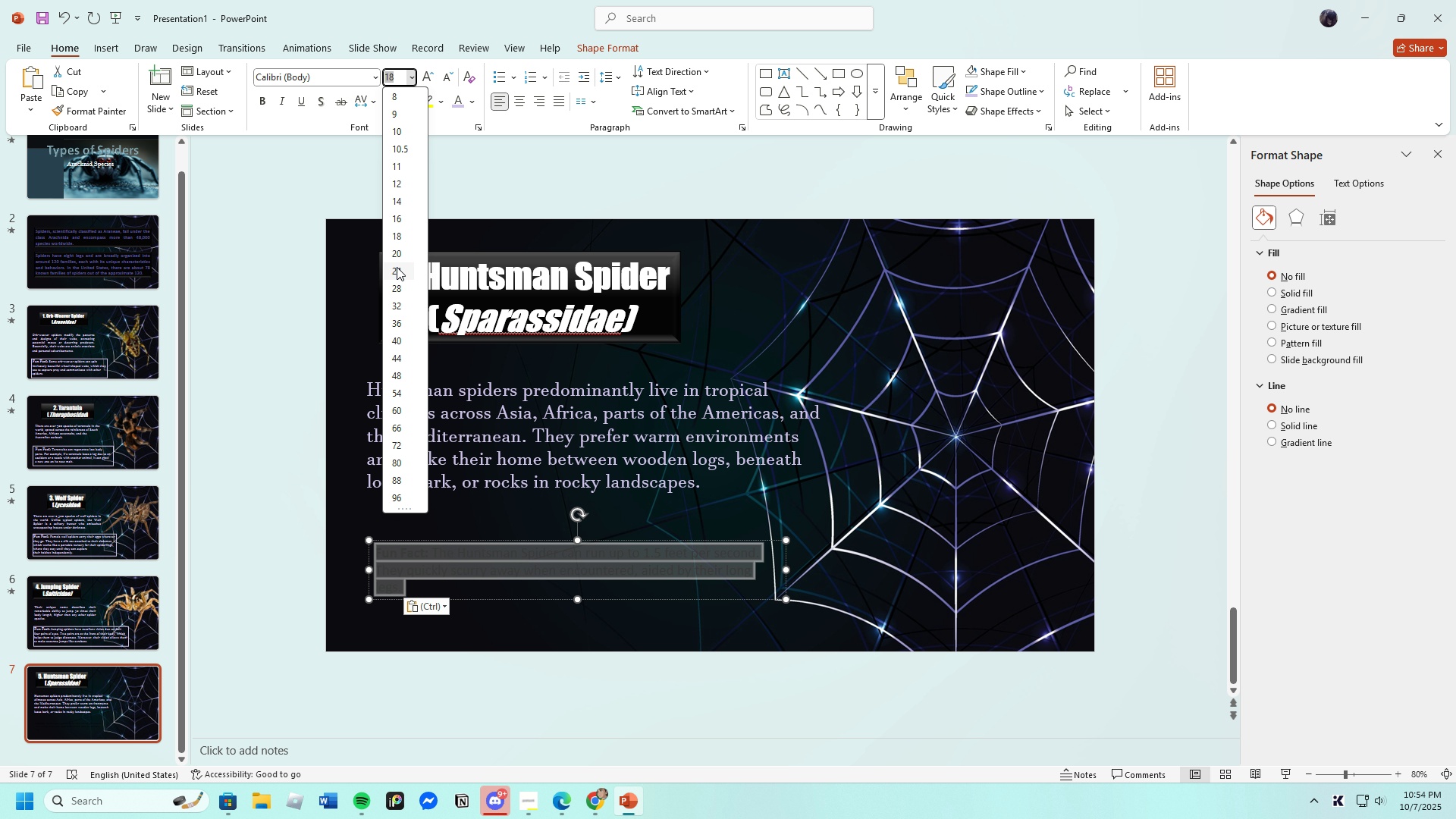 
left_click([397, 266])
 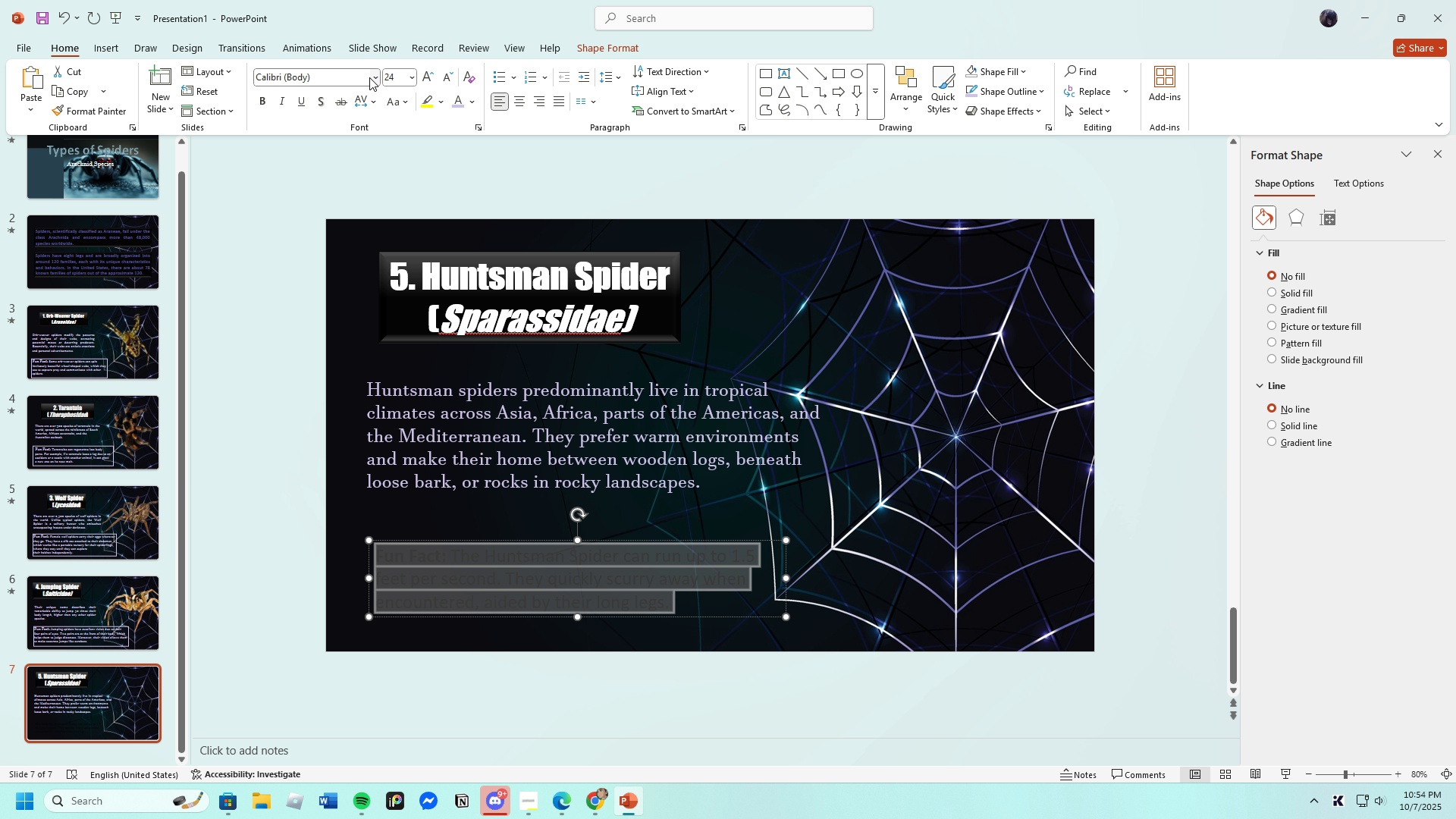 
left_click([372, 76])
 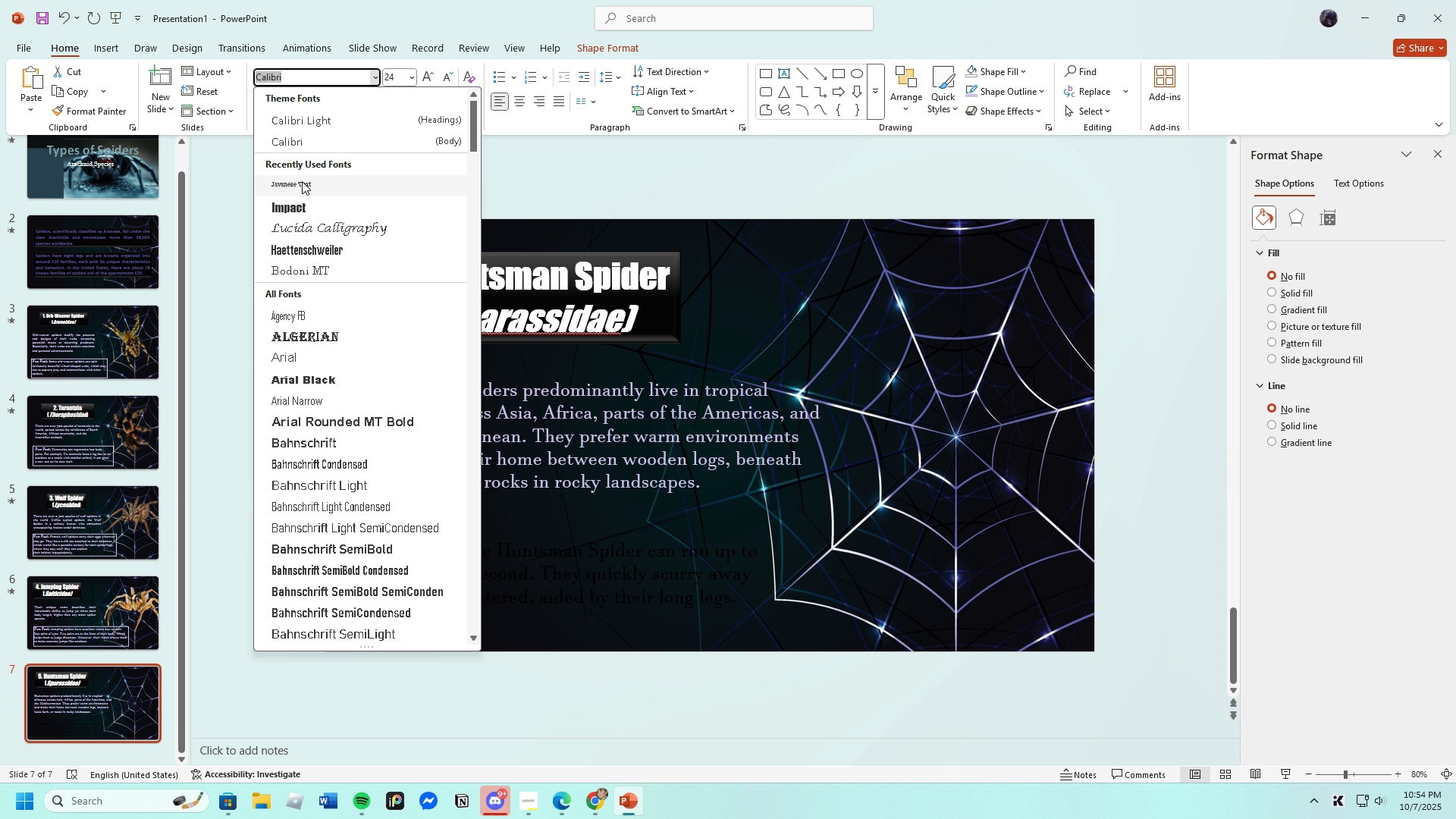 
left_click([302, 181])
 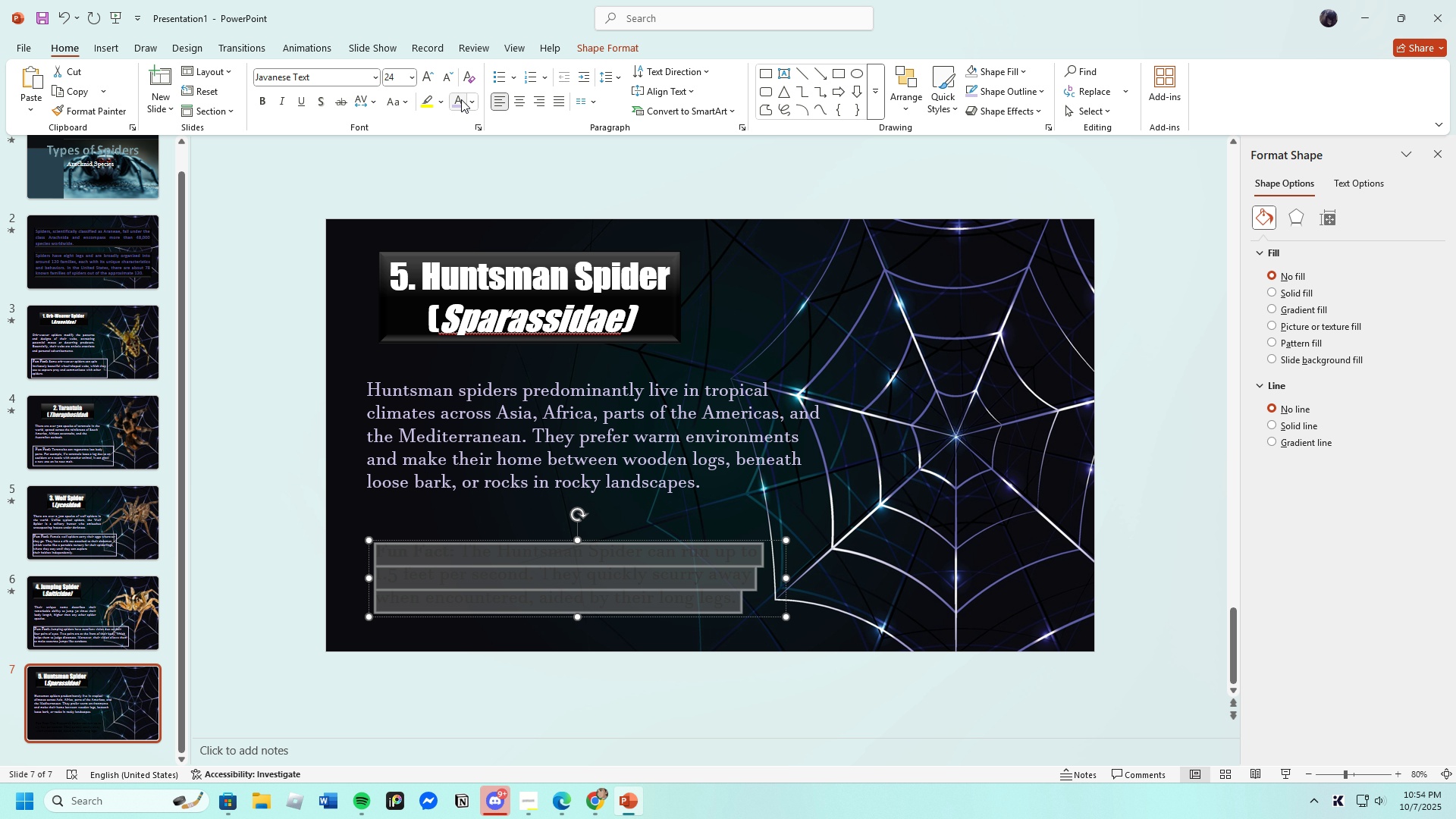 
left_click([461, 99])
 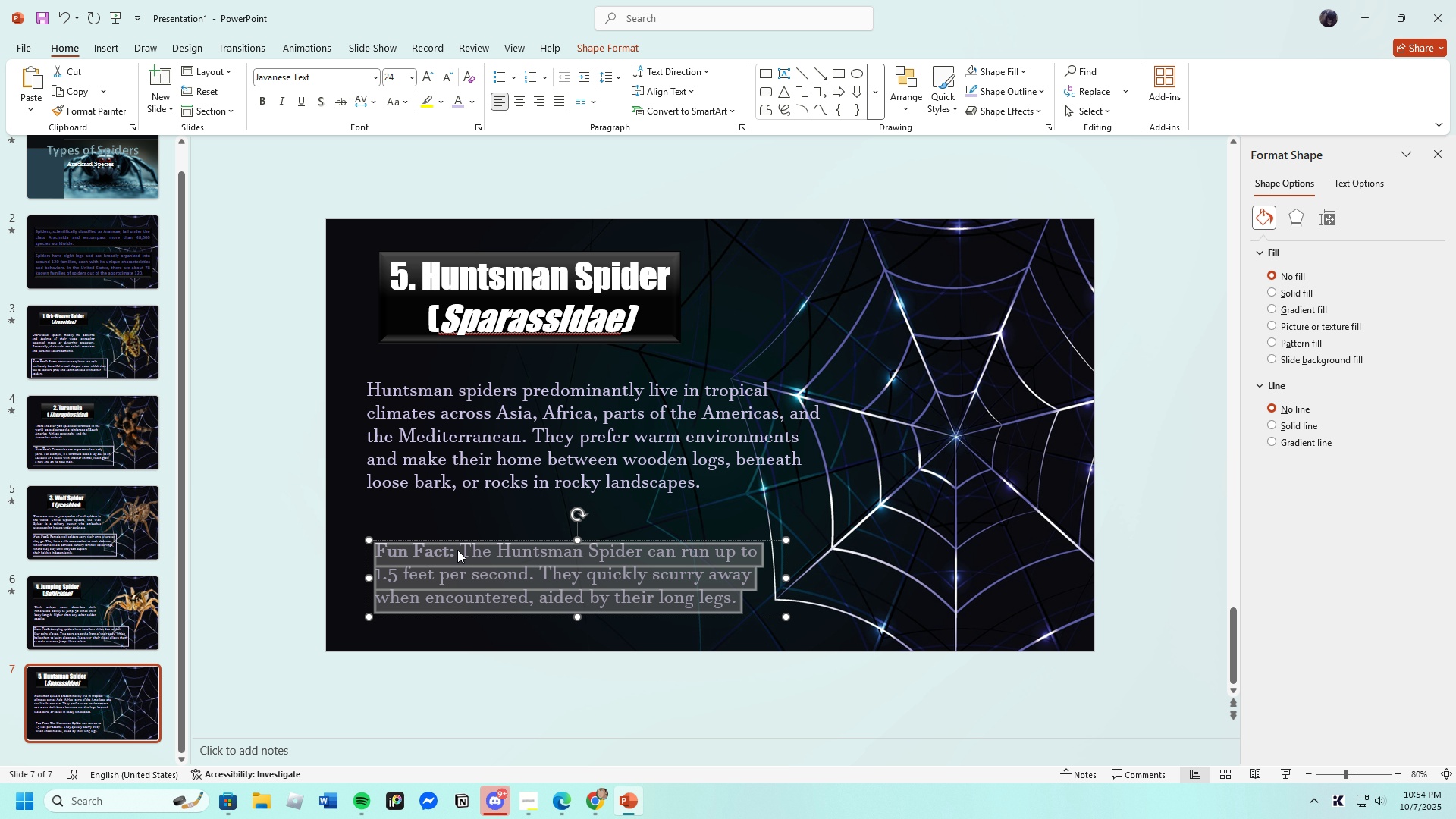 
left_click([457, 549])
 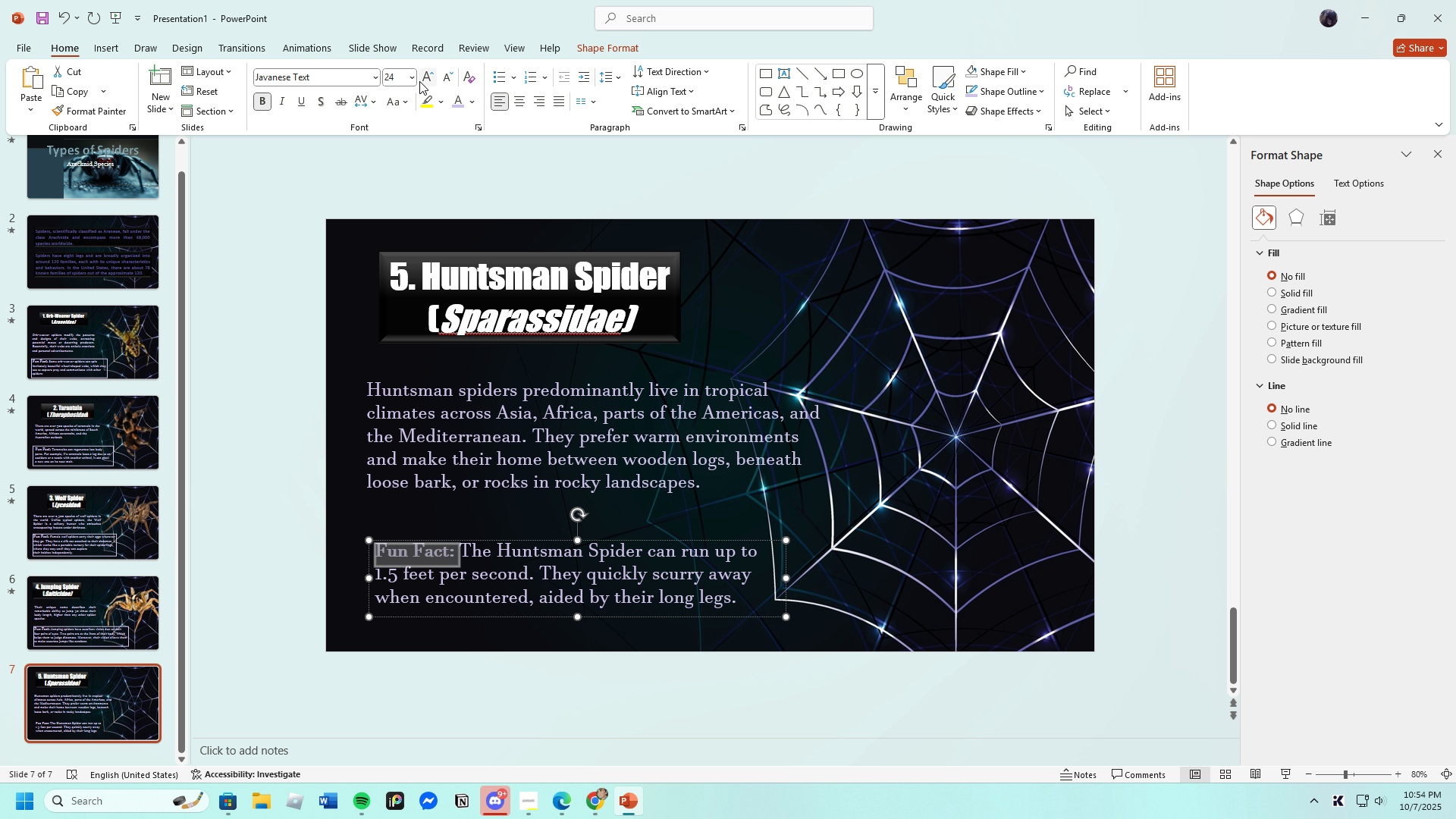 
left_click([412, 80])
 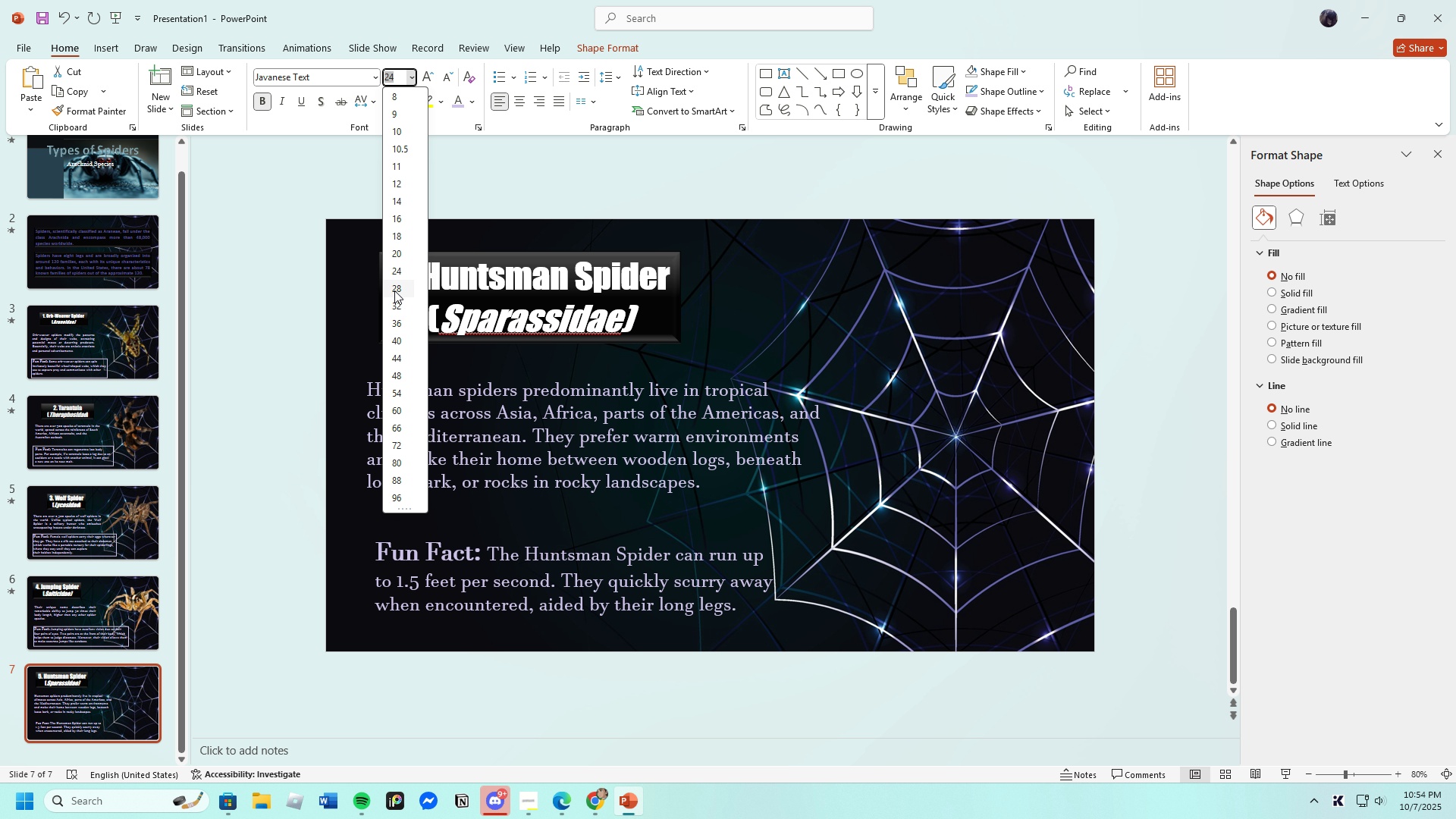 
left_click([394, 289])
 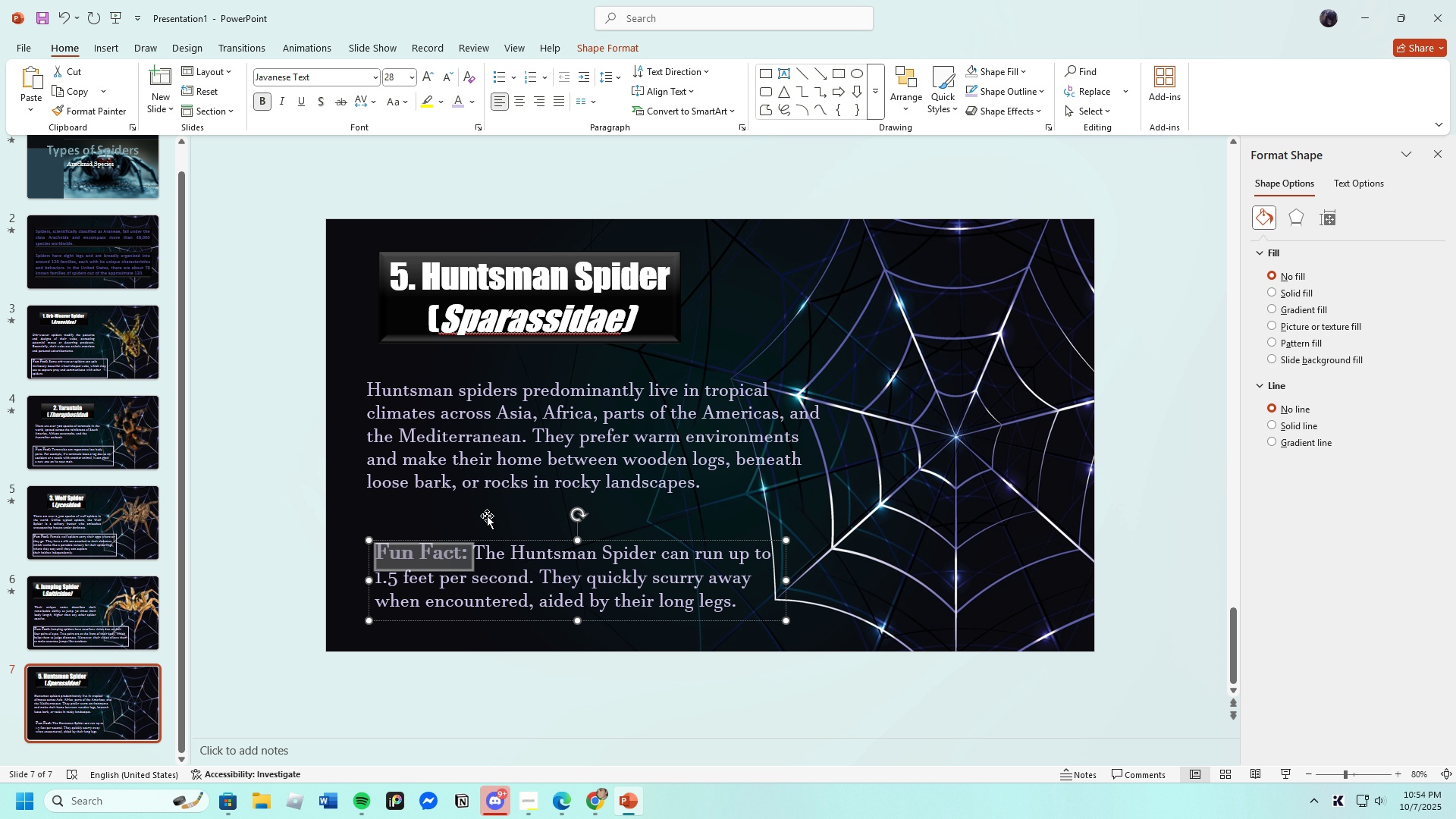 
left_click([487, 516])
 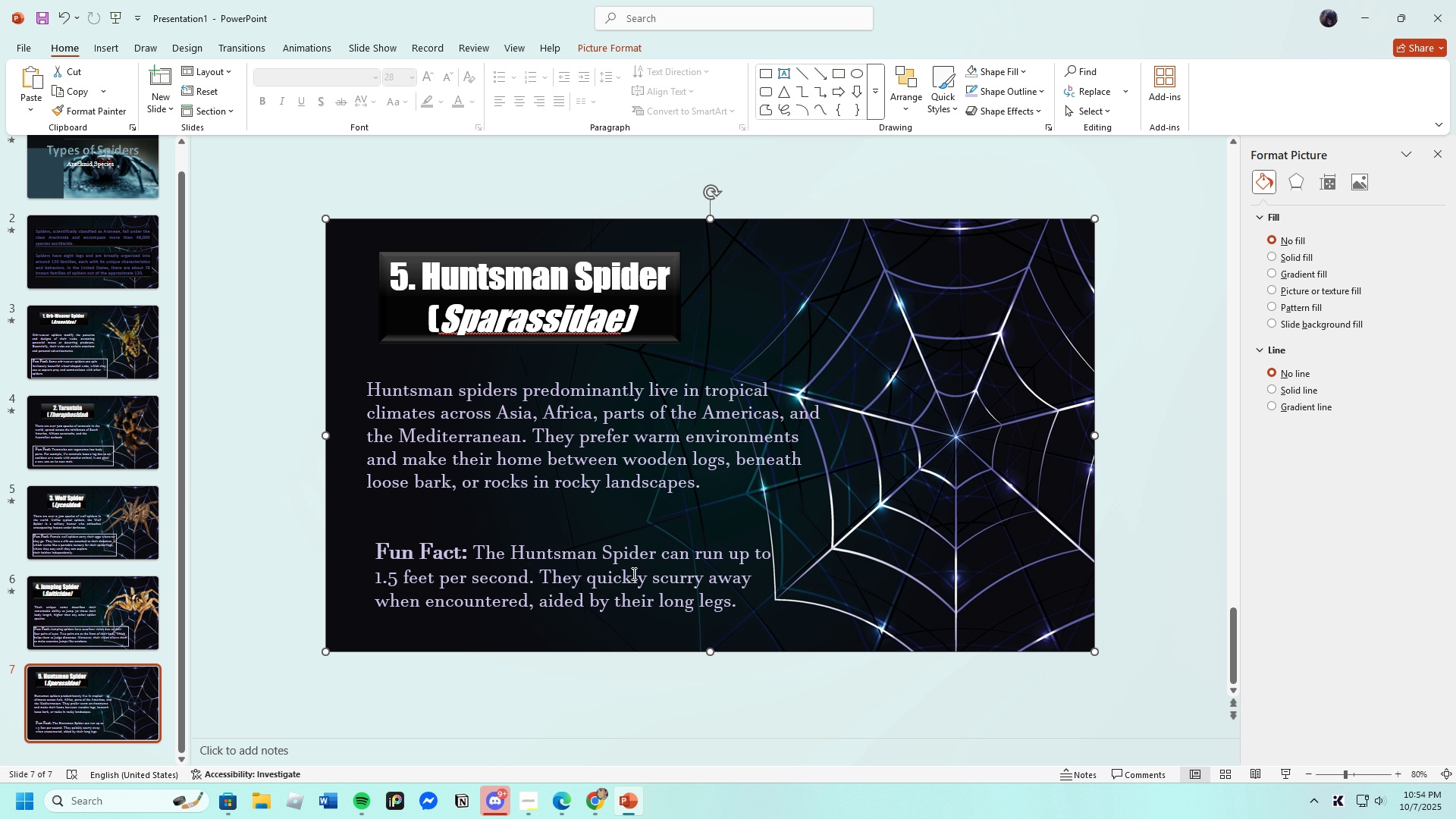 
left_click([632, 573])
 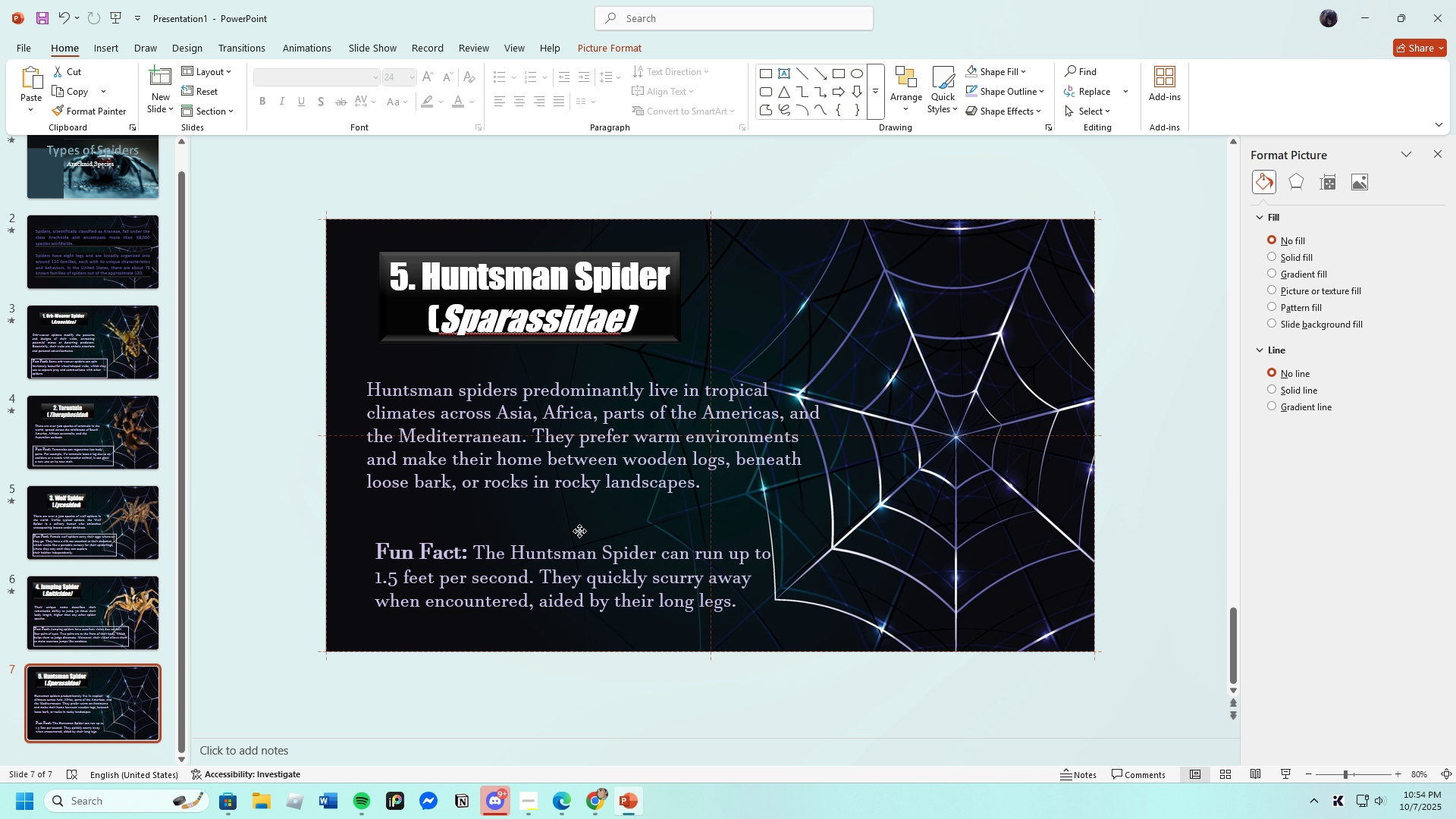 
wait(7.09)
 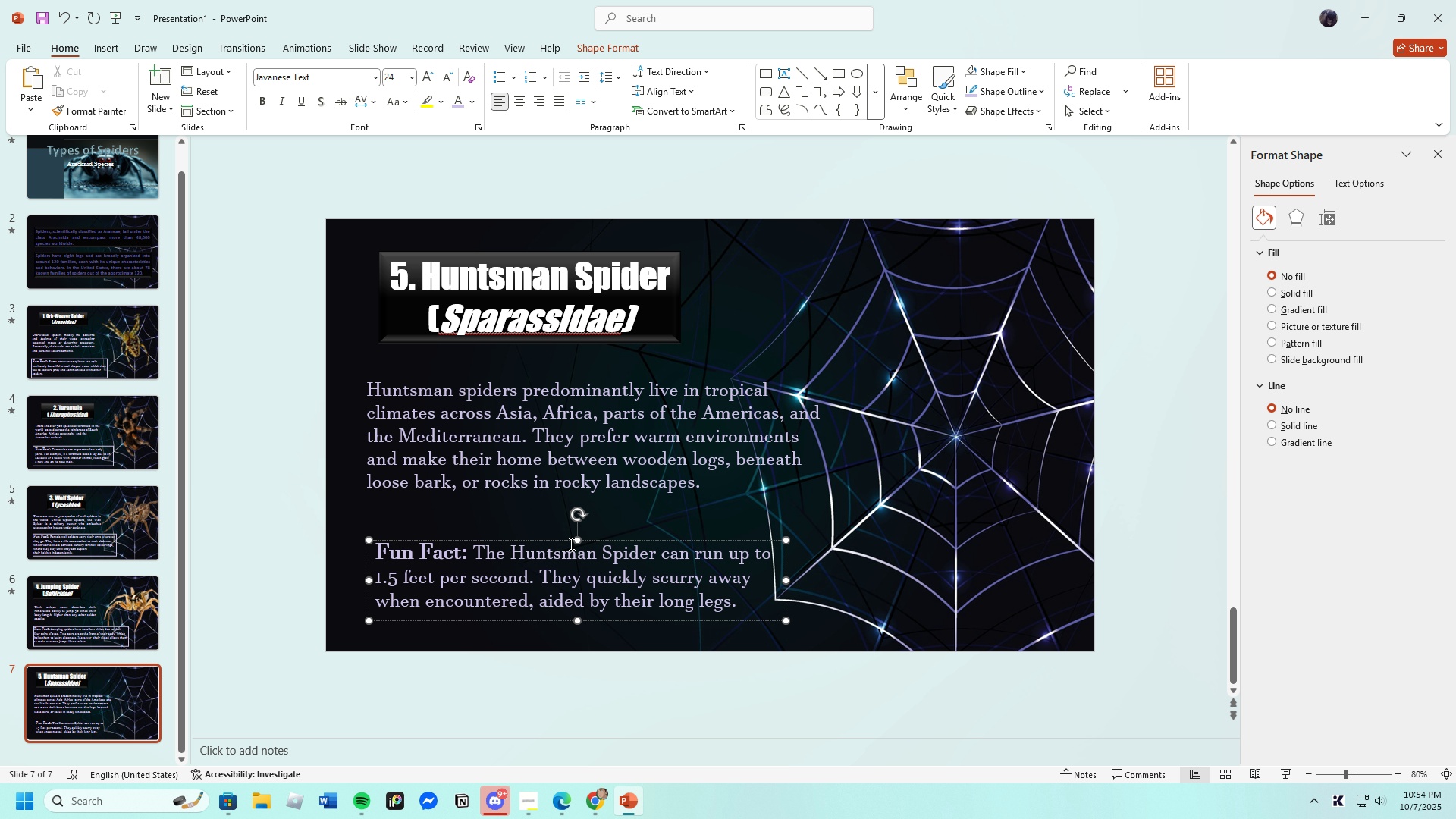 
left_click([64, 17])
 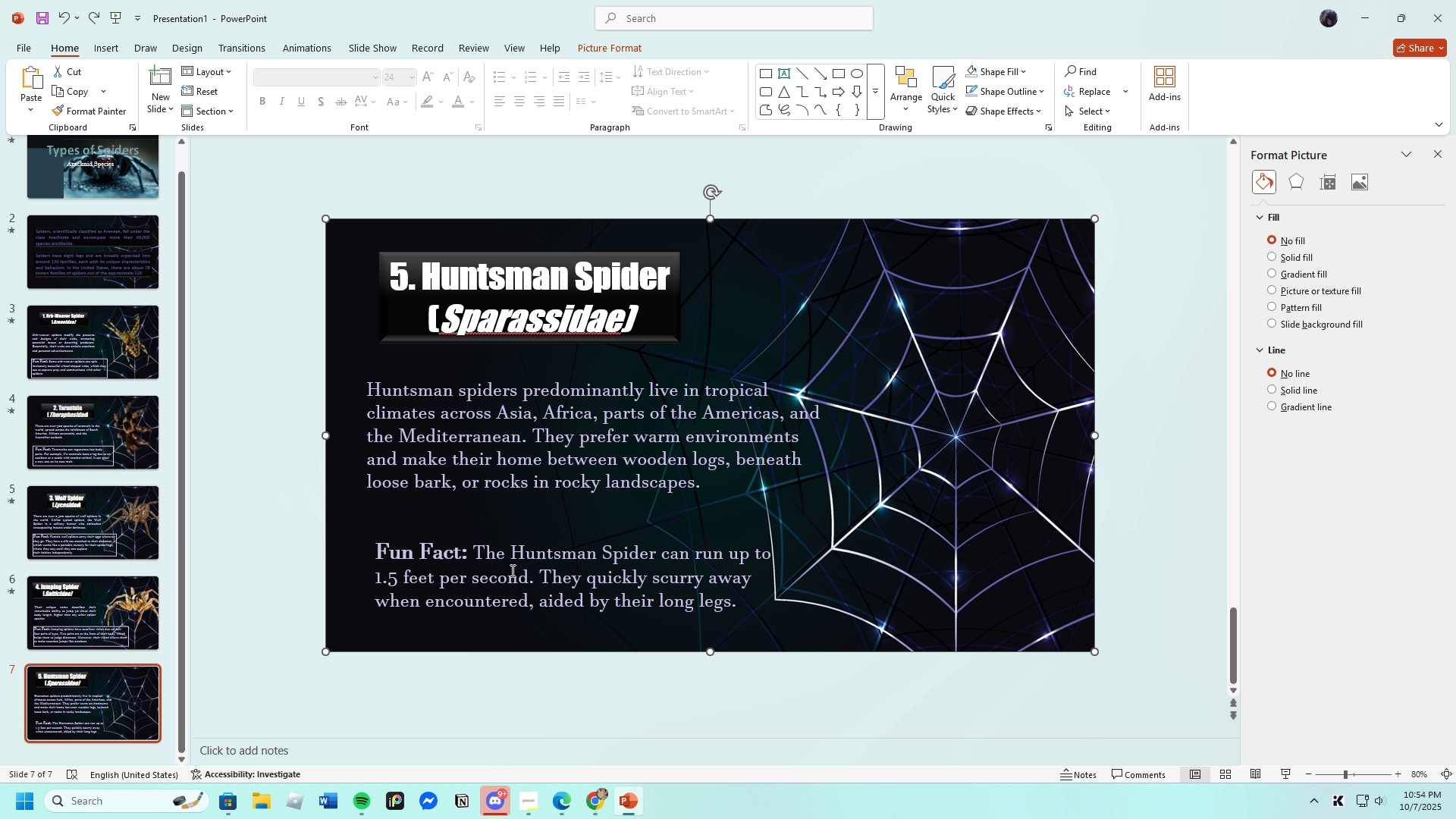 
left_click([511, 570])
 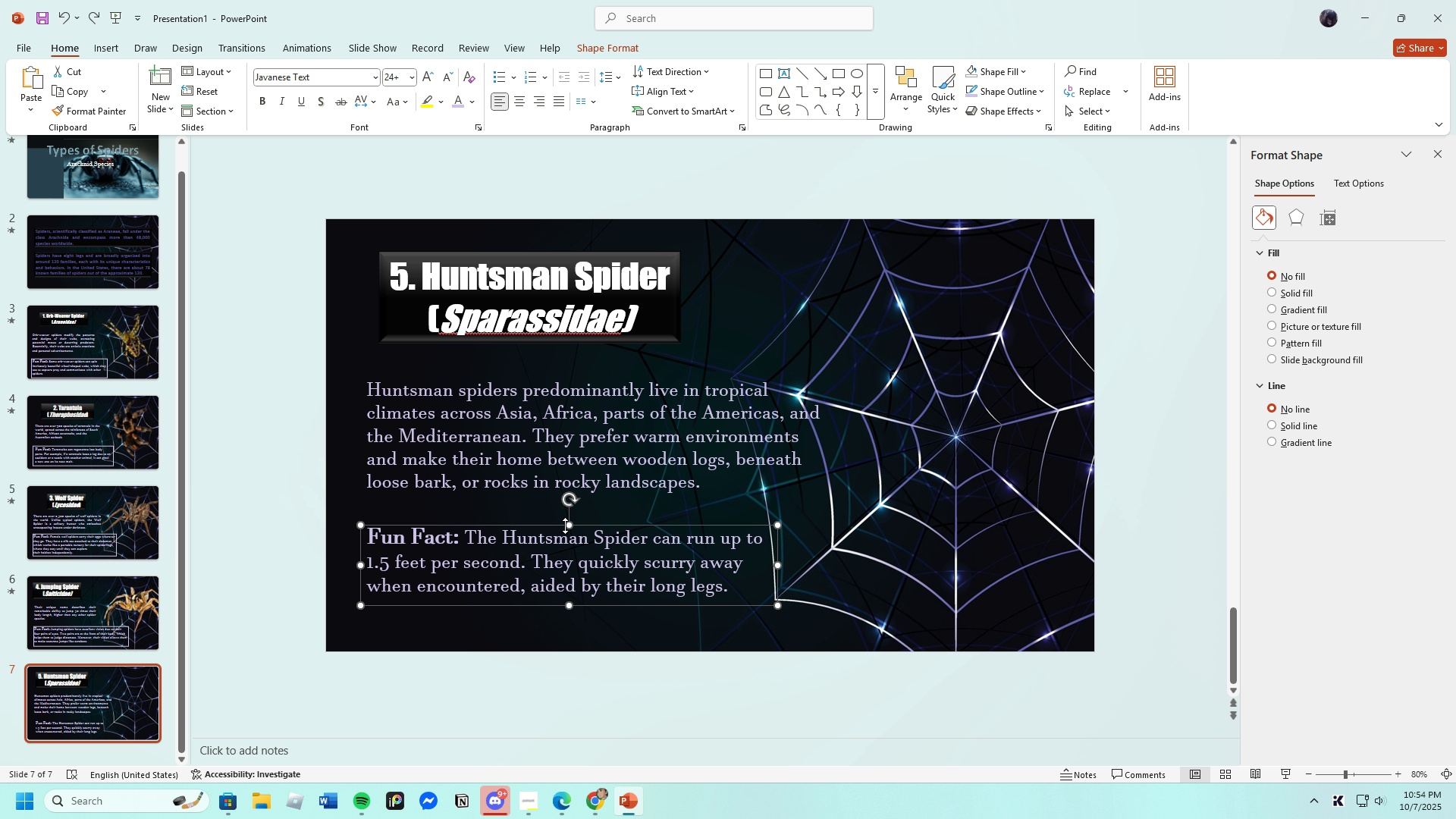 
wait(5.42)
 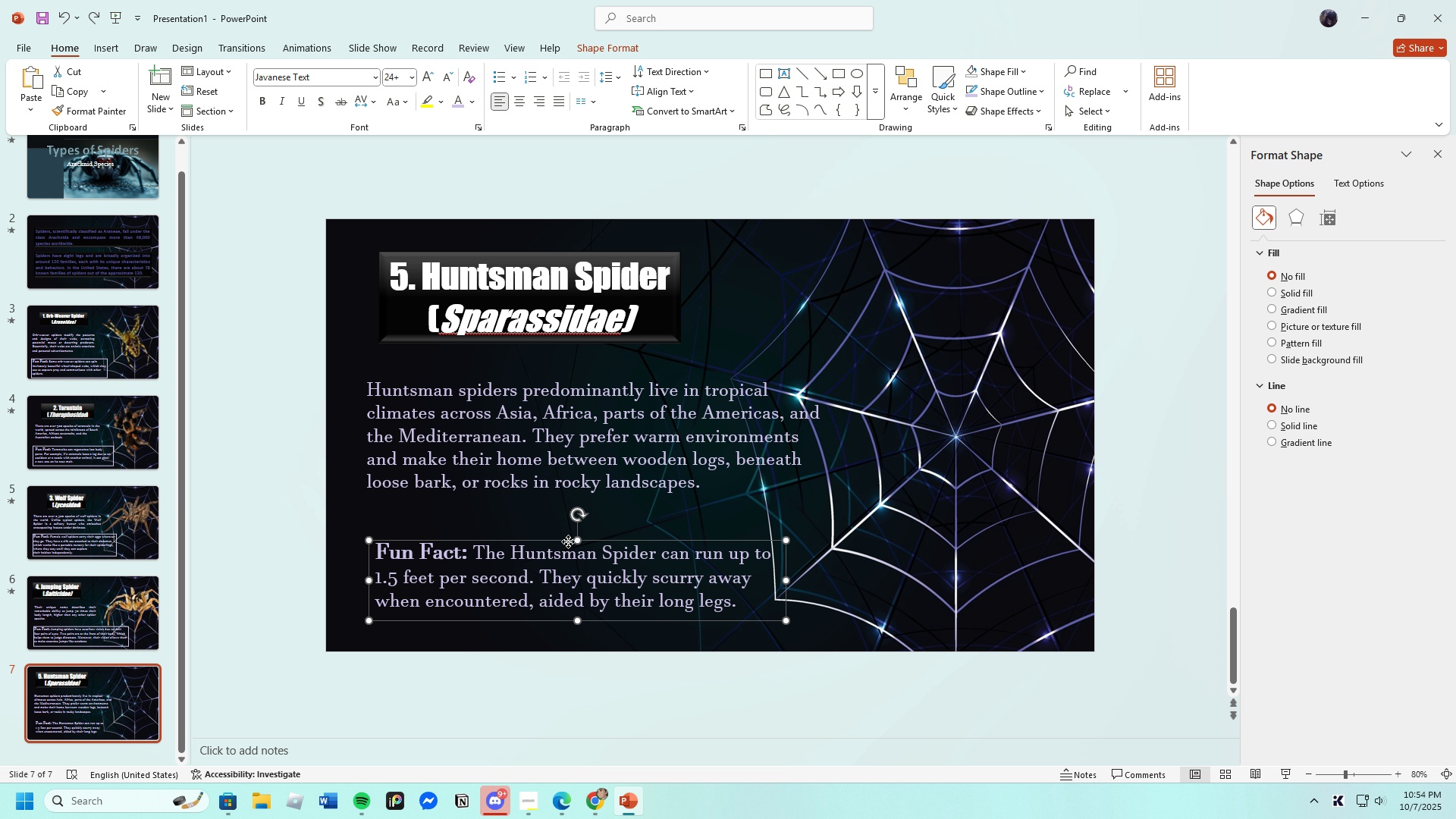 
left_click([532, 510])
 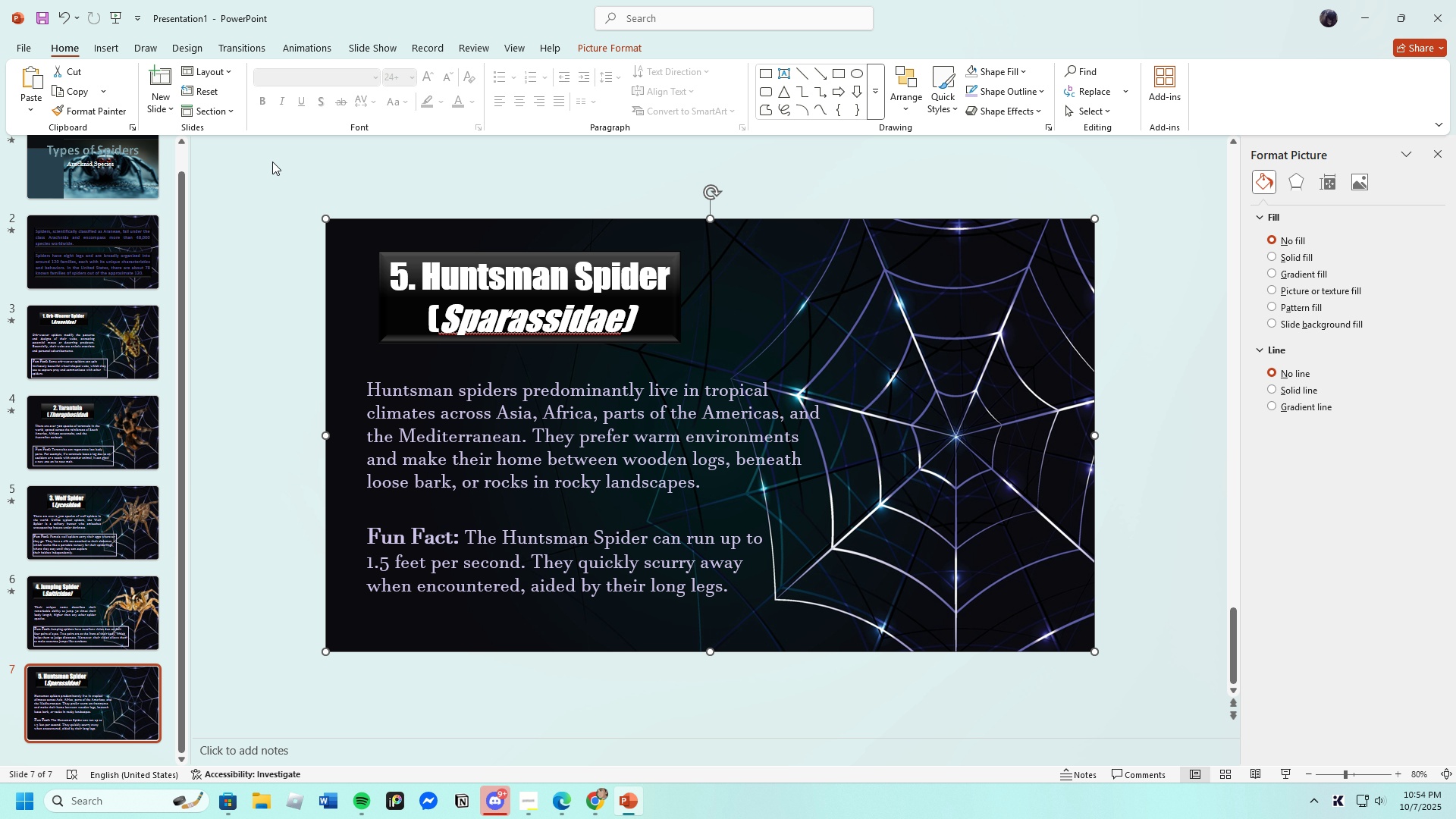 
left_click([106, 49])
 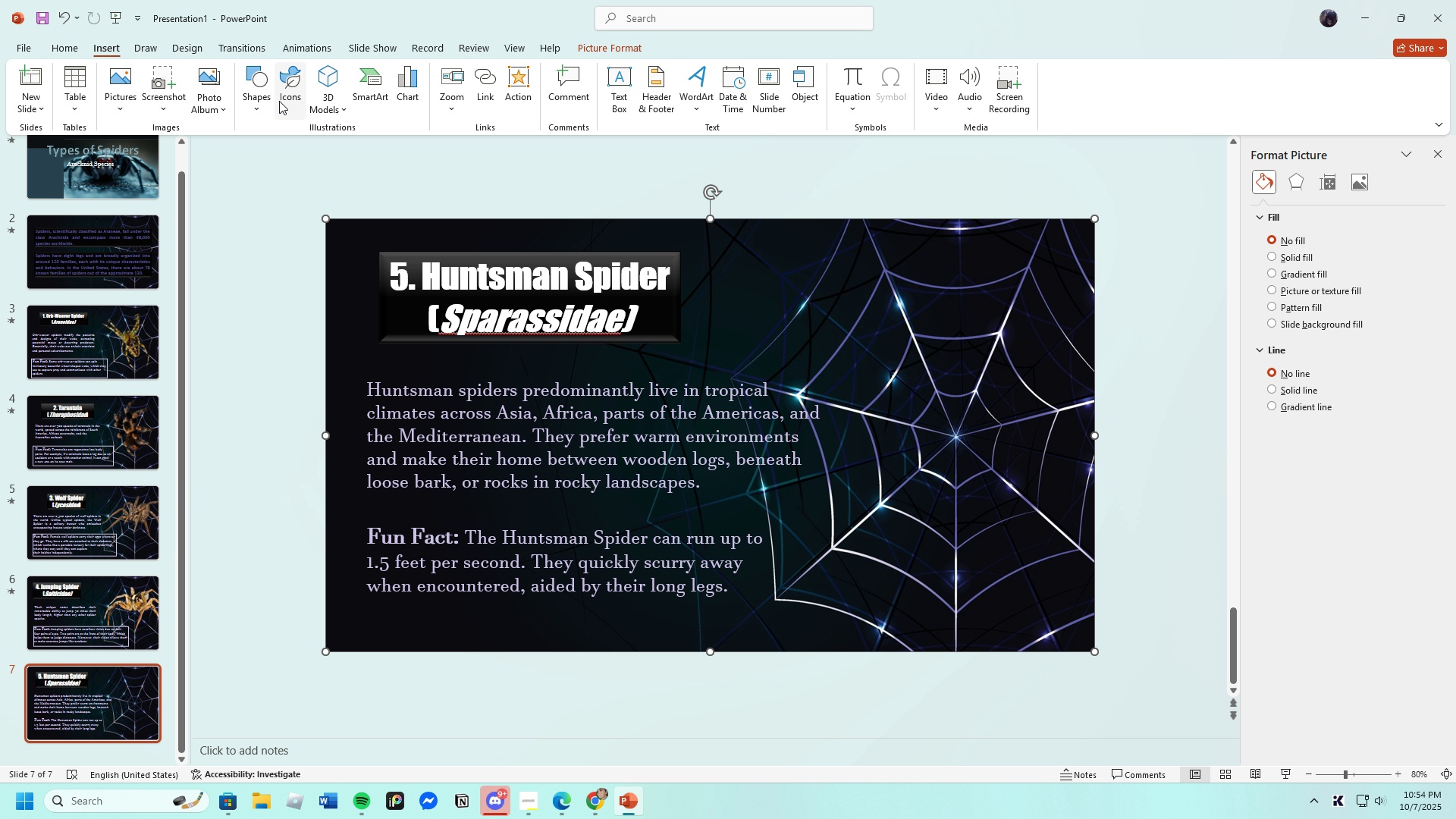 
left_click([265, 87])
 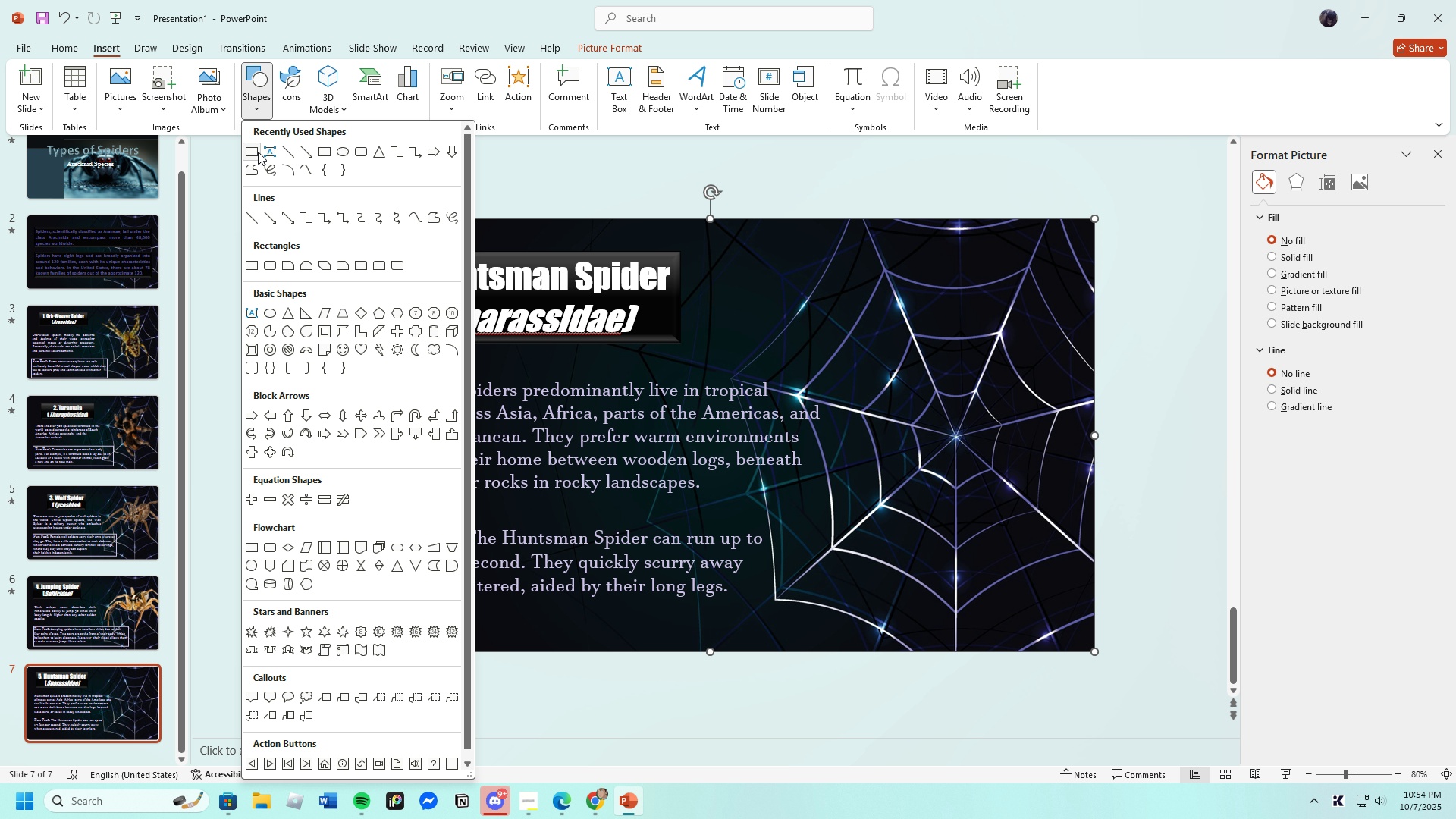 
left_click([255, 152])
 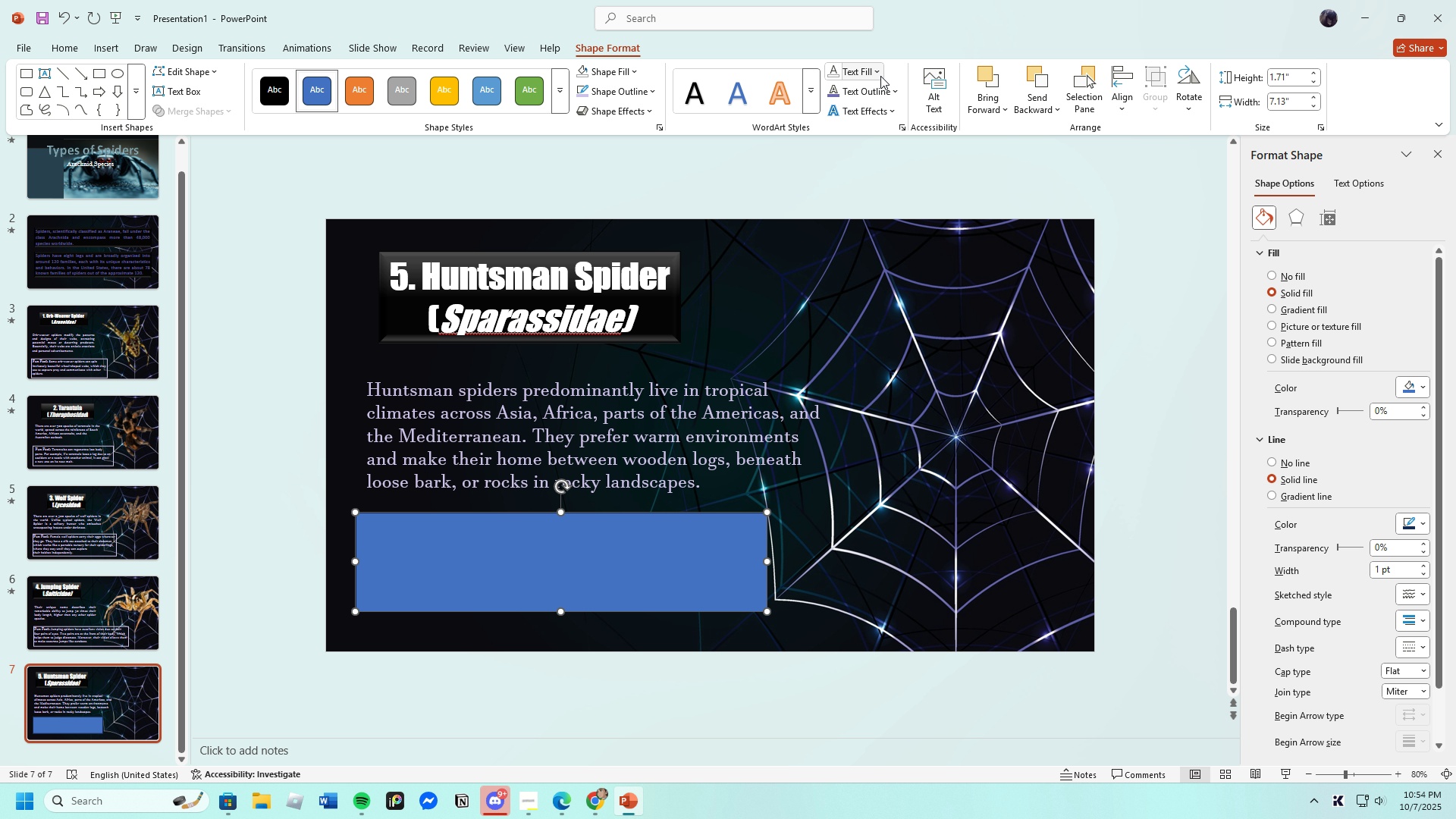 
wait(7.15)
 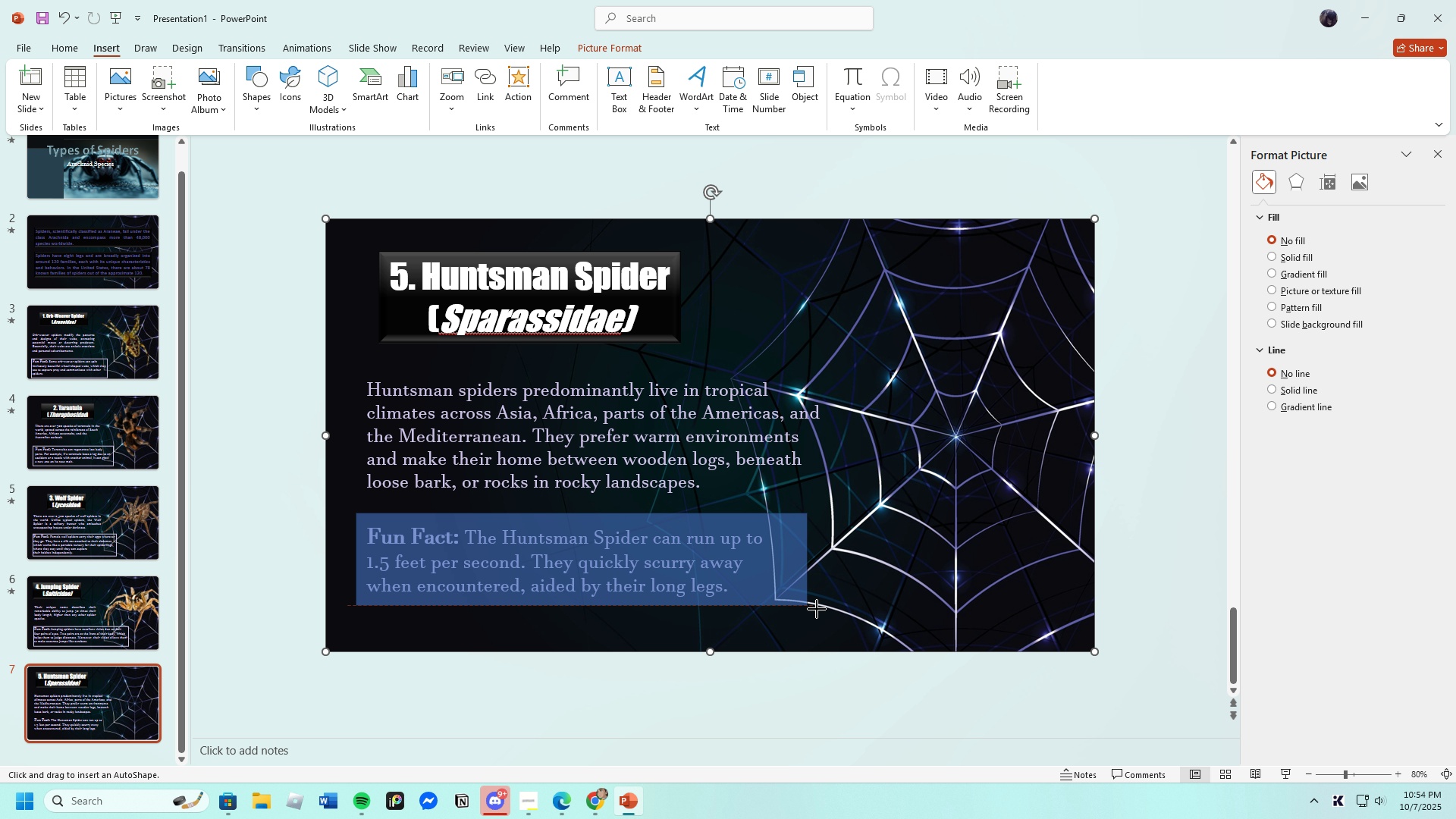 
left_click([607, 71])
 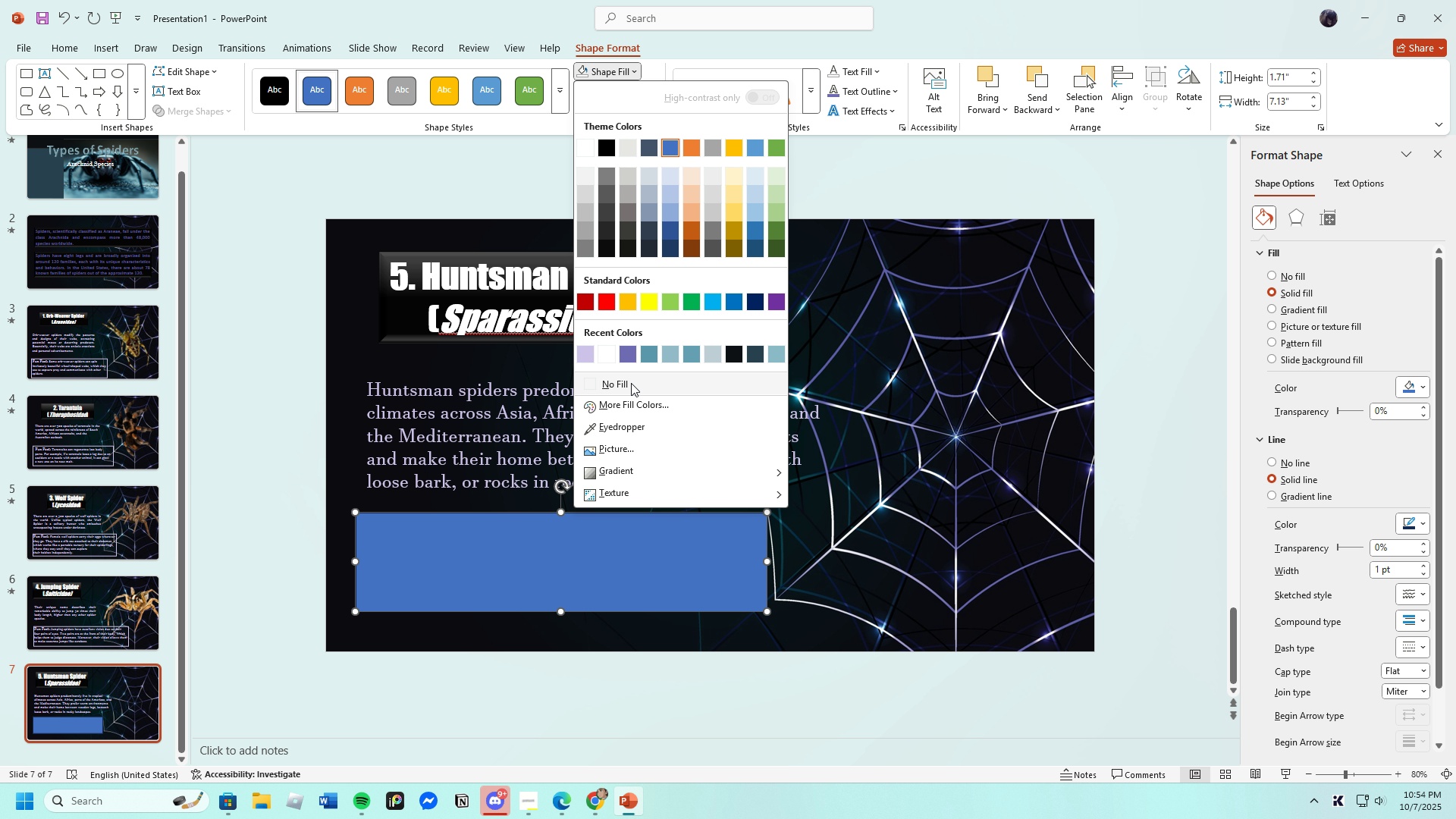 
left_click([631, 382])
 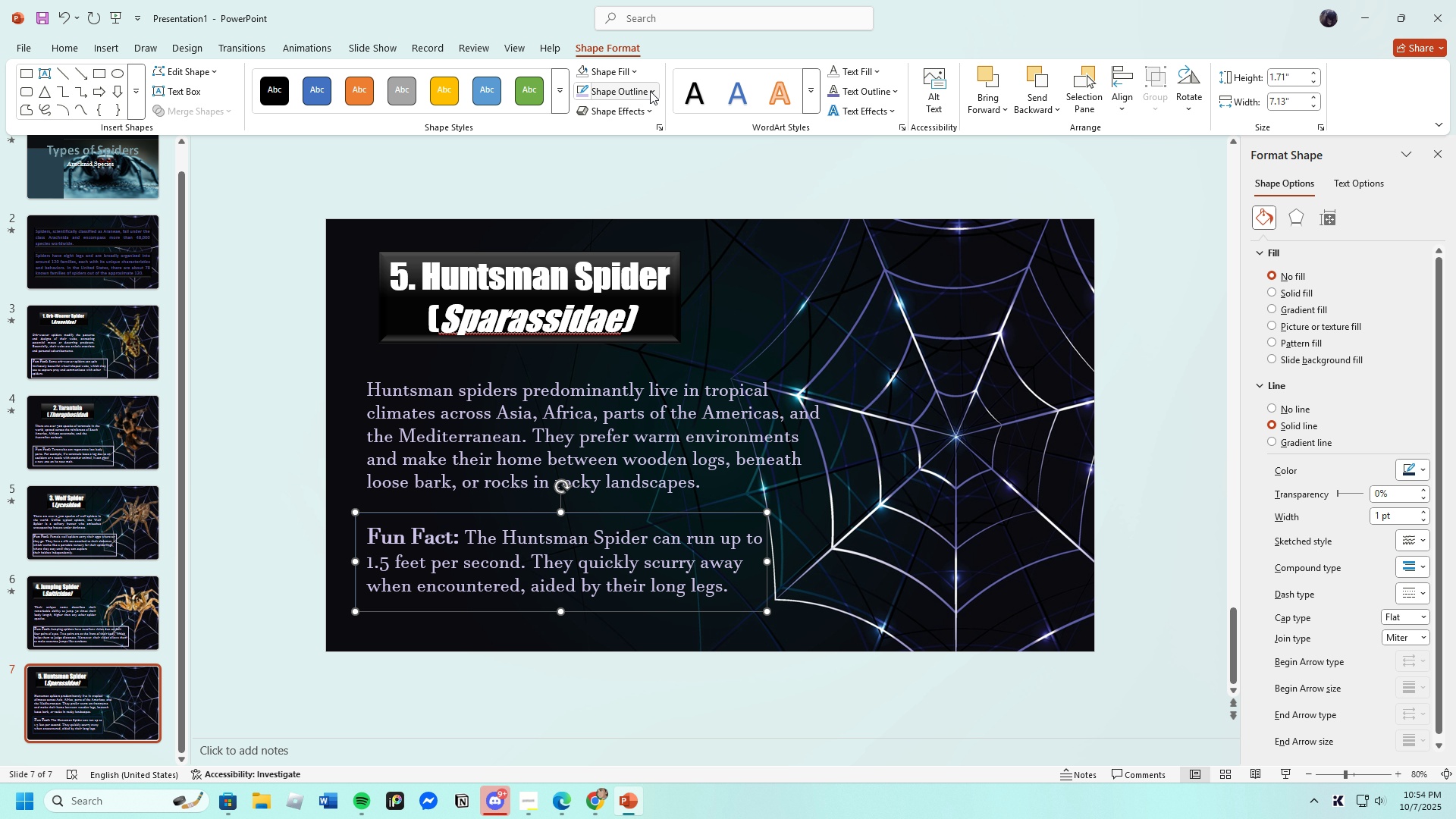 
left_click([650, 89])
 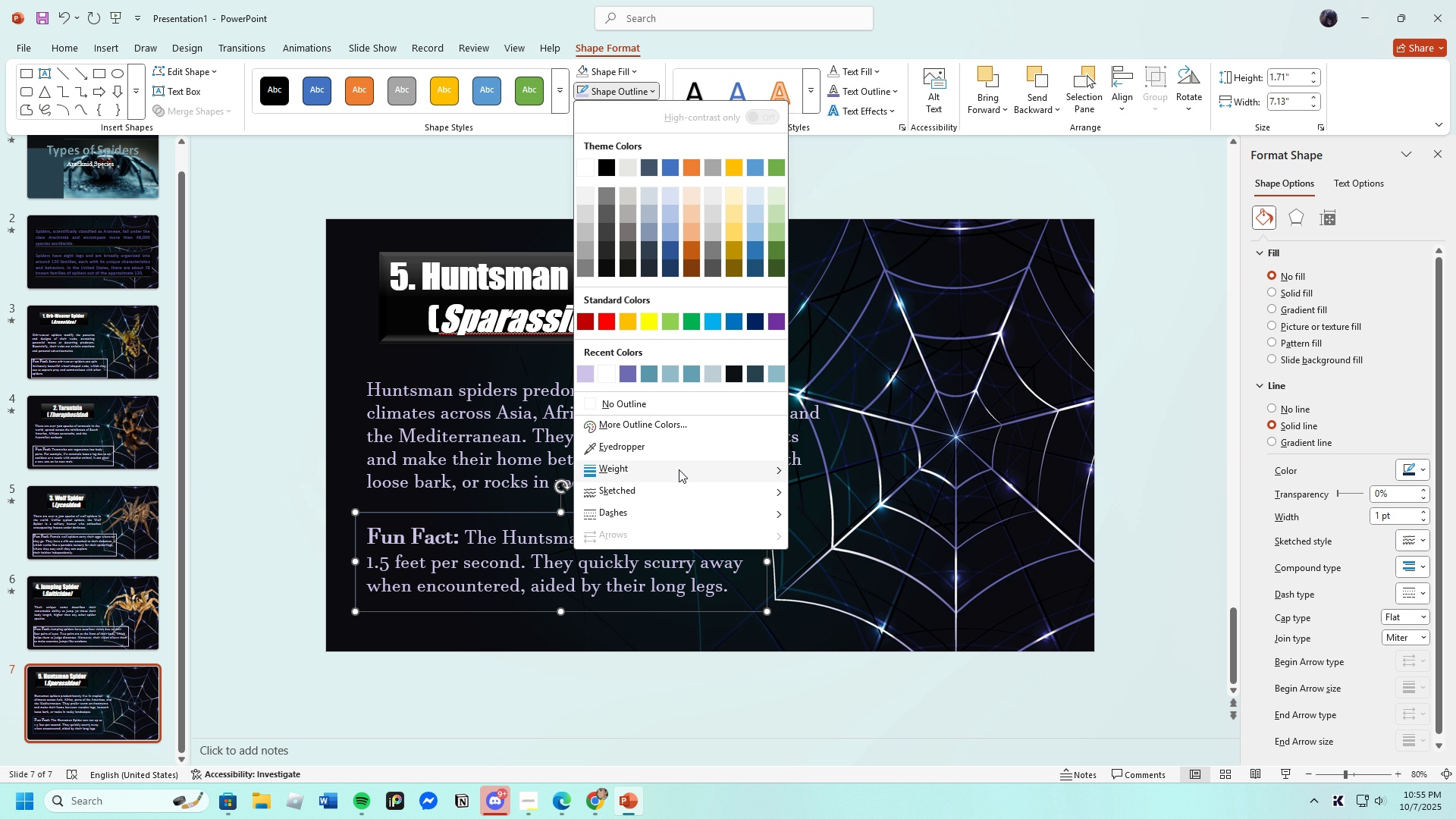 
left_click([679, 469])
 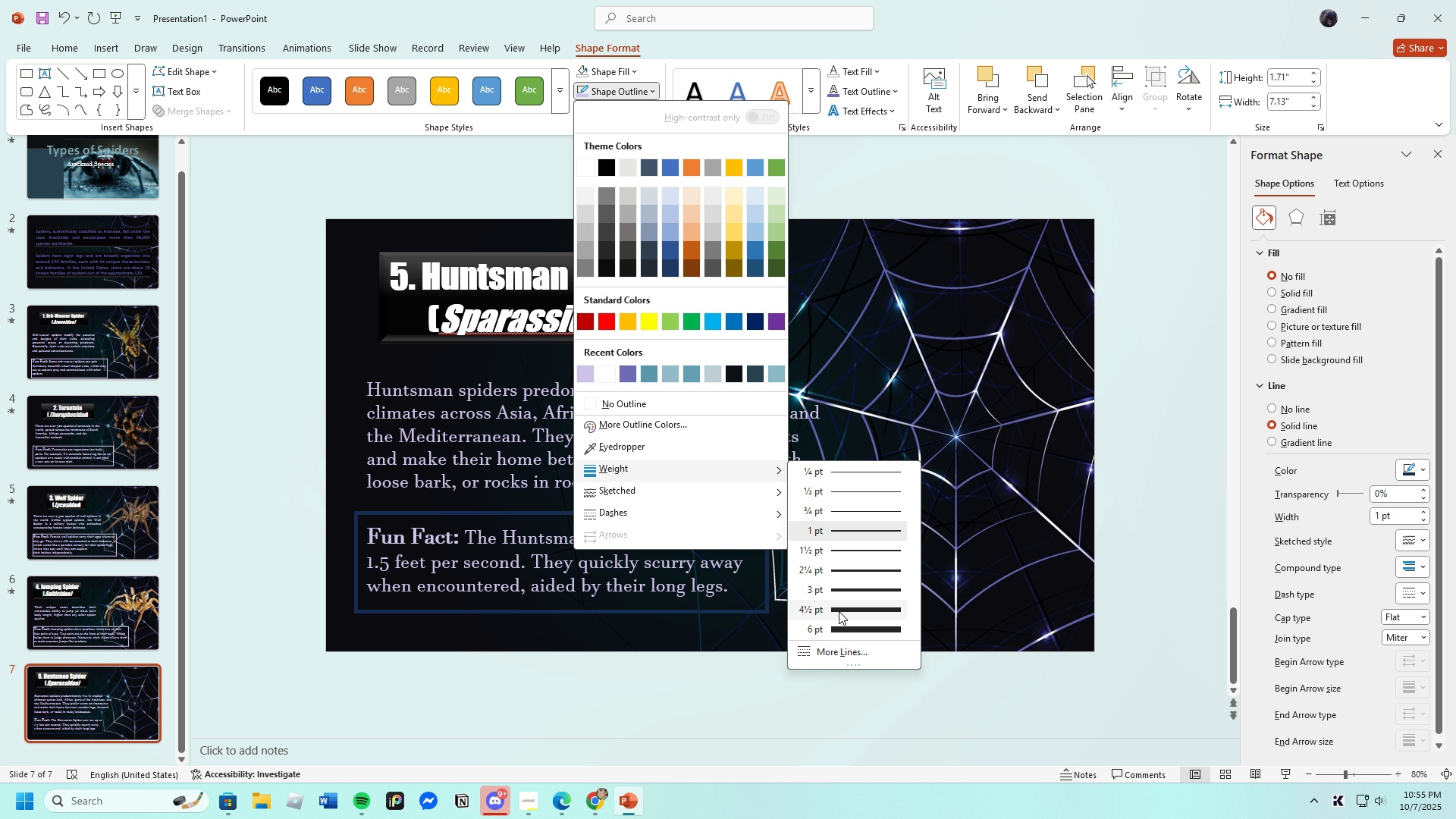 
left_click([839, 611])
 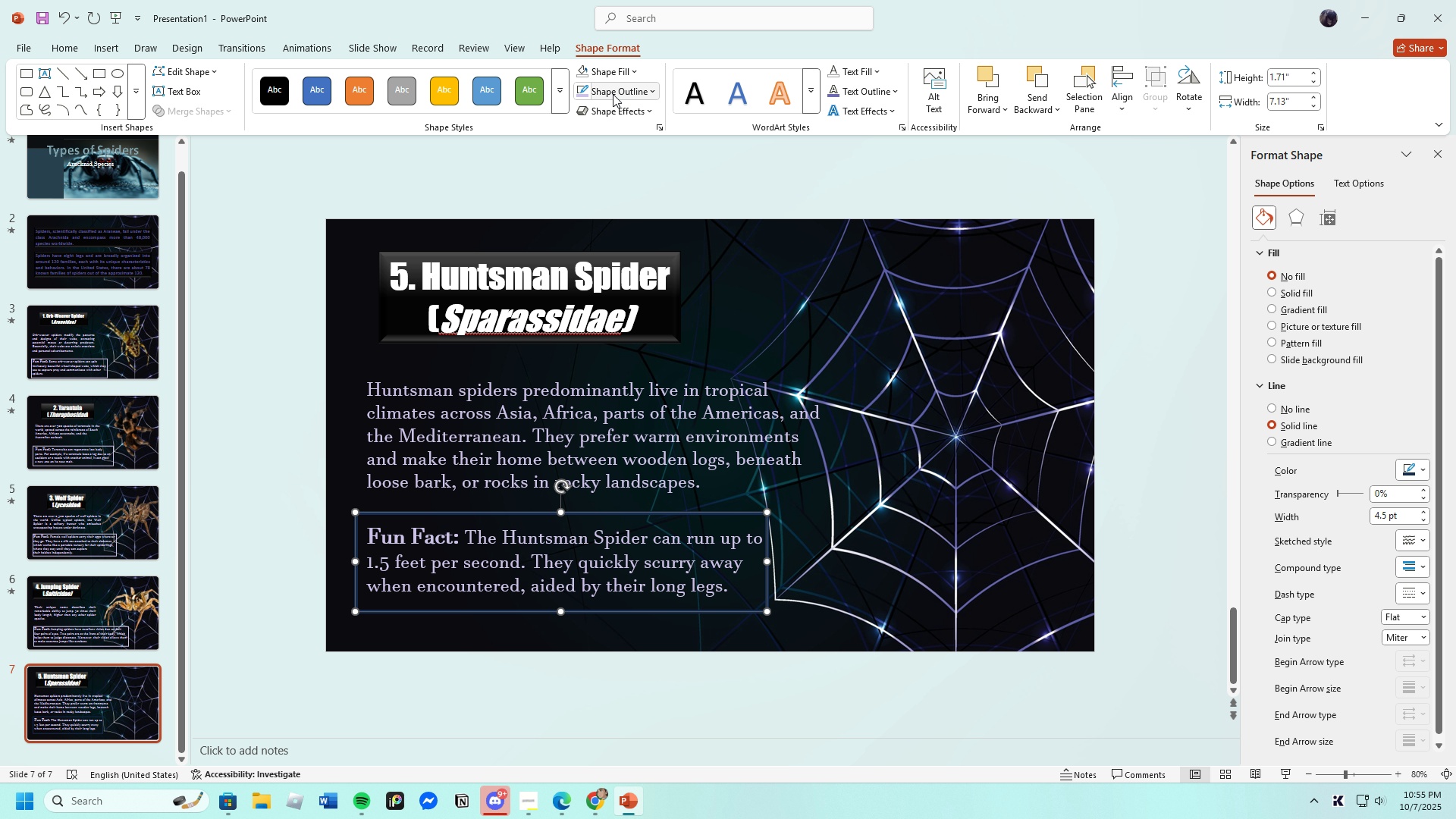 
left_click([613, 93])
 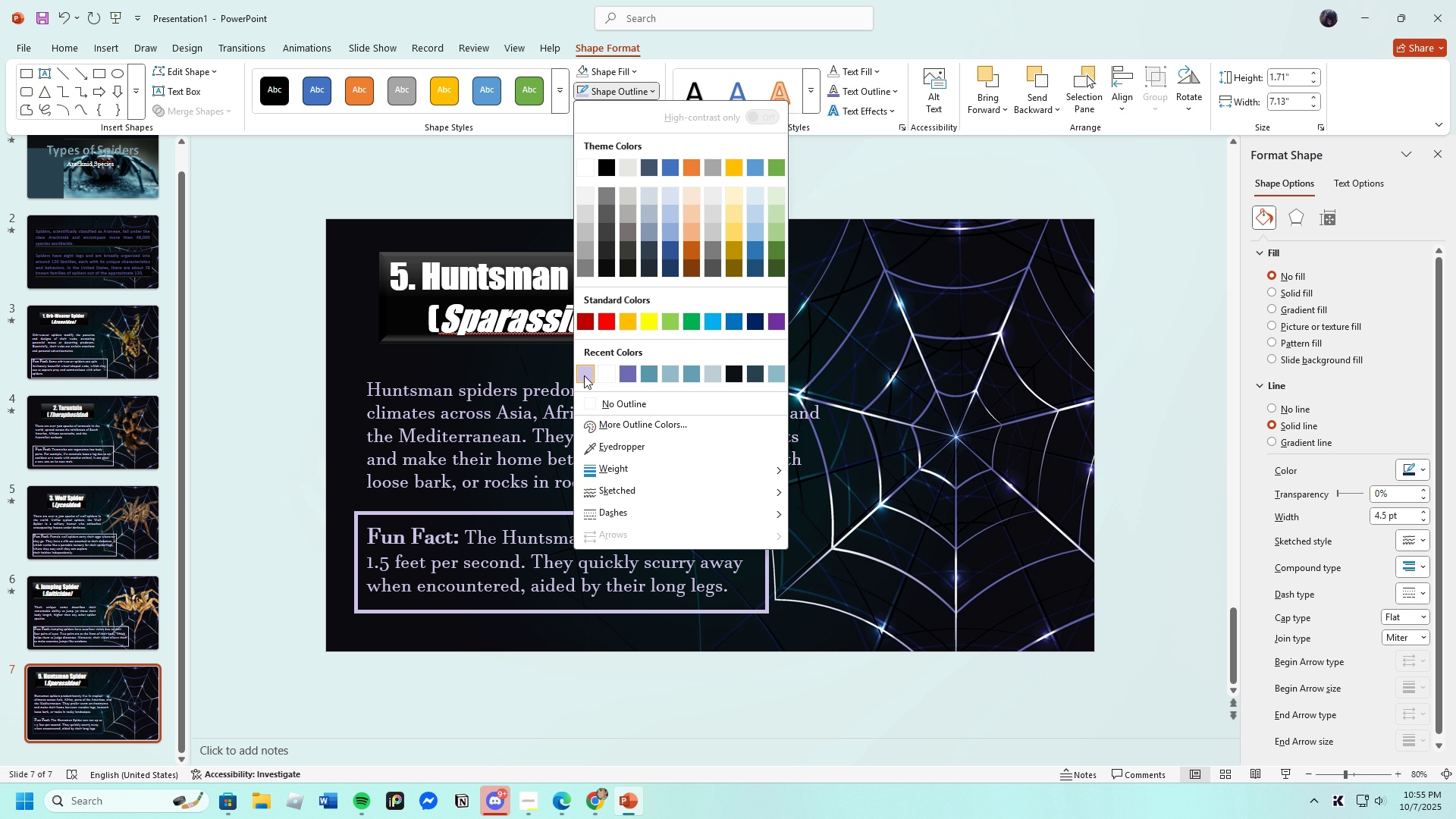 
left_click([584, 375])
 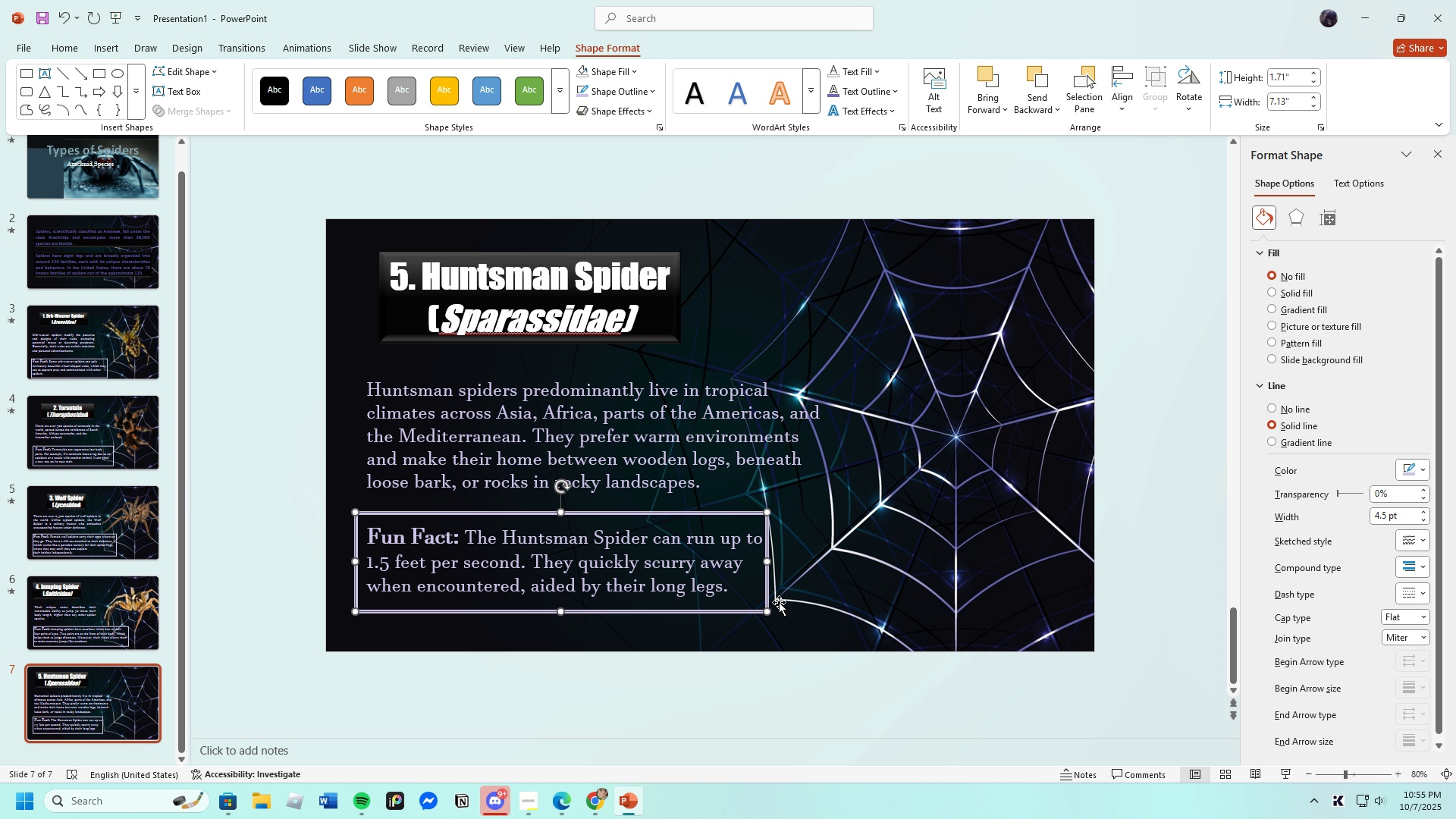 
left_click([792, 588])
 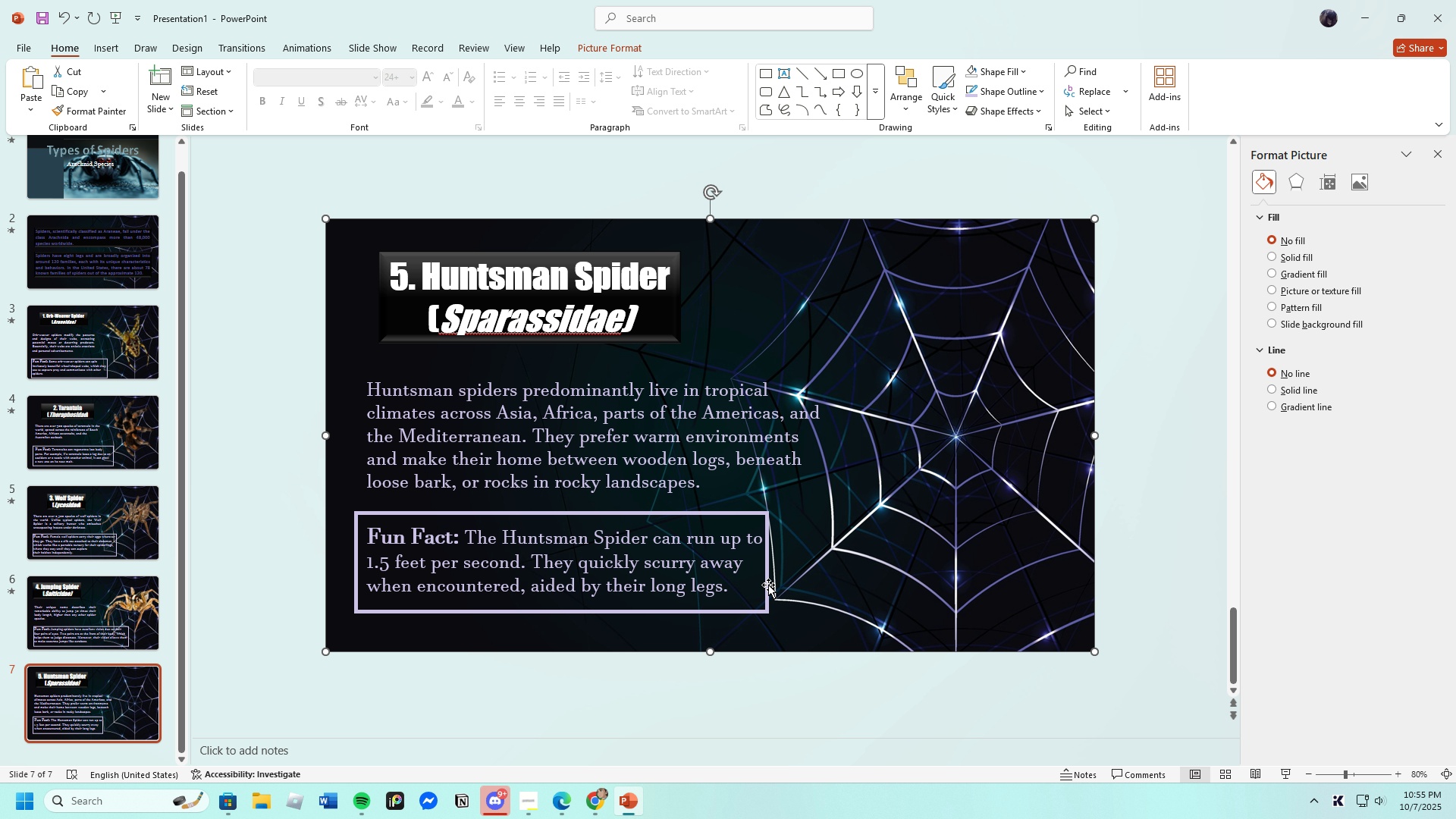 
left_click([769, 588])
 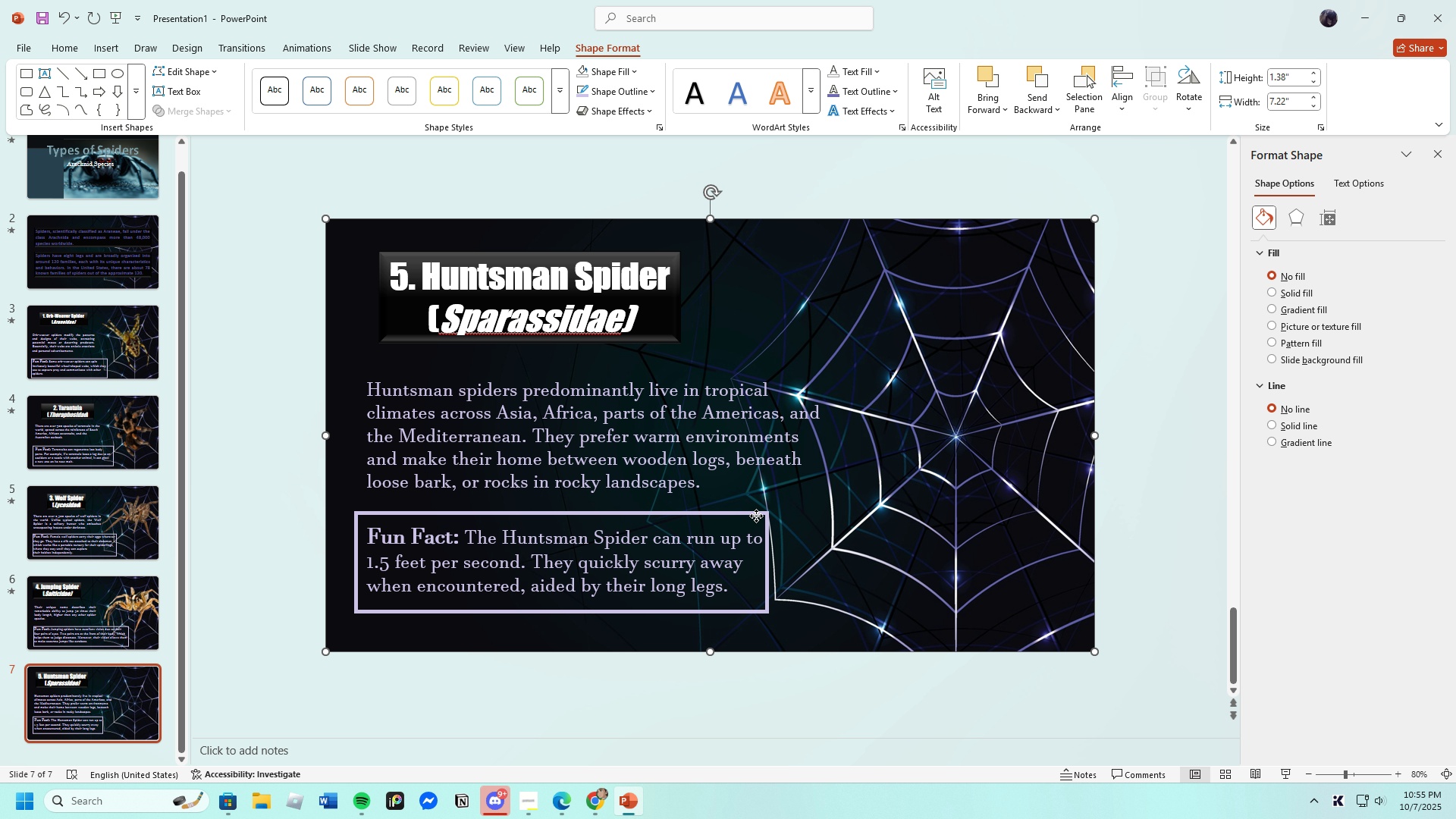 
left_click([756, 516])
 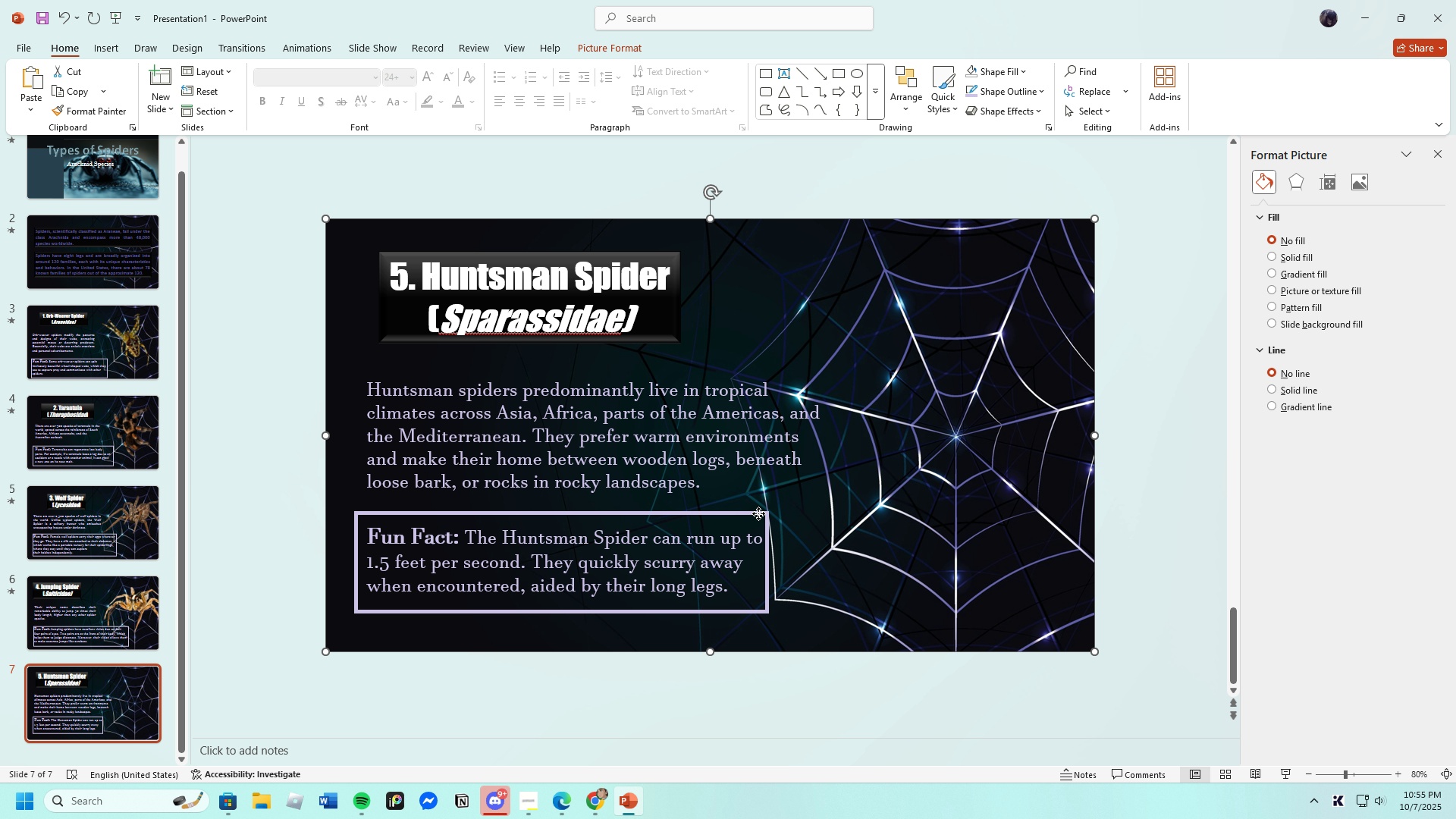 
left_click([758, 513])
 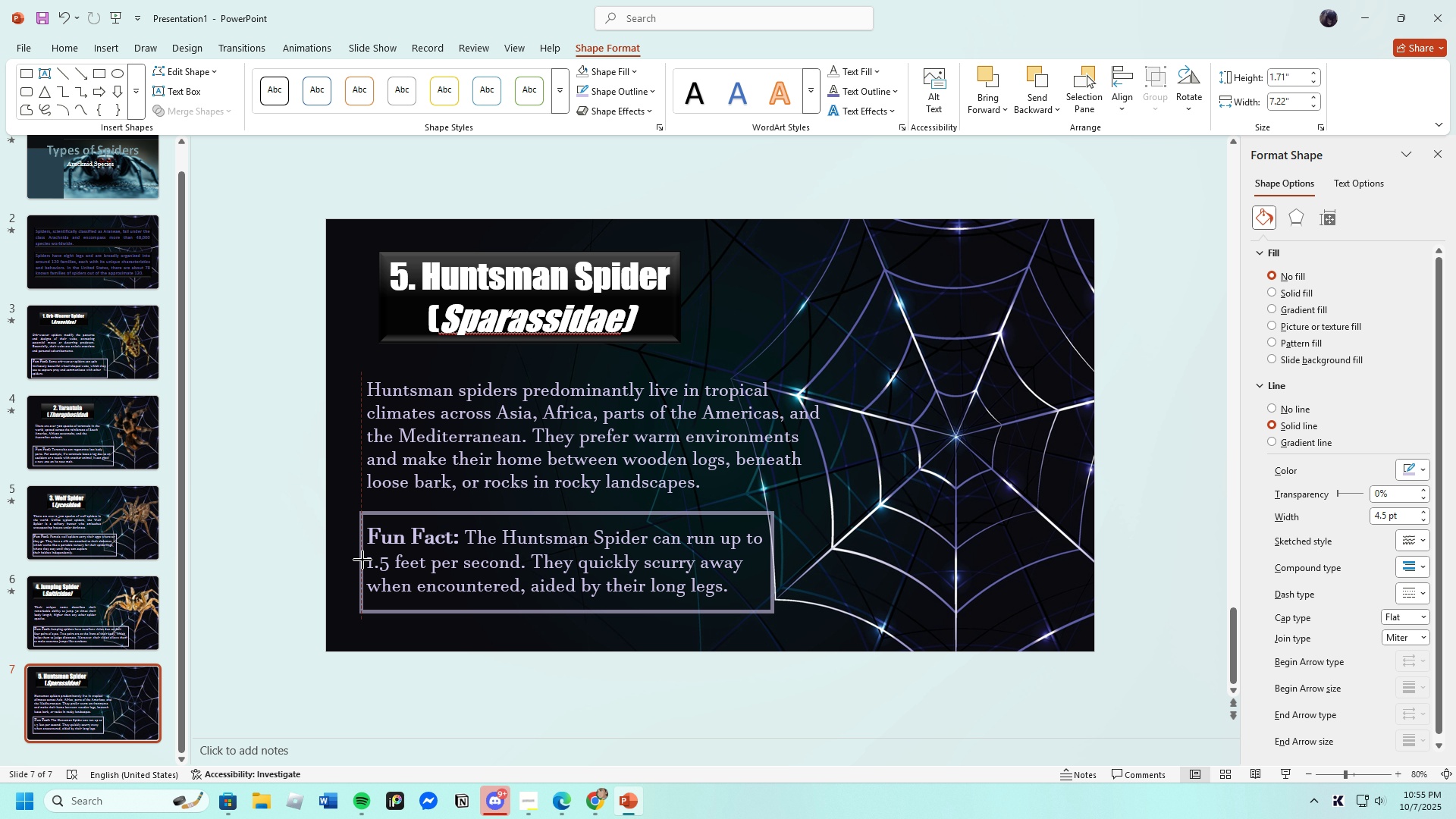 
wait(6.32)
 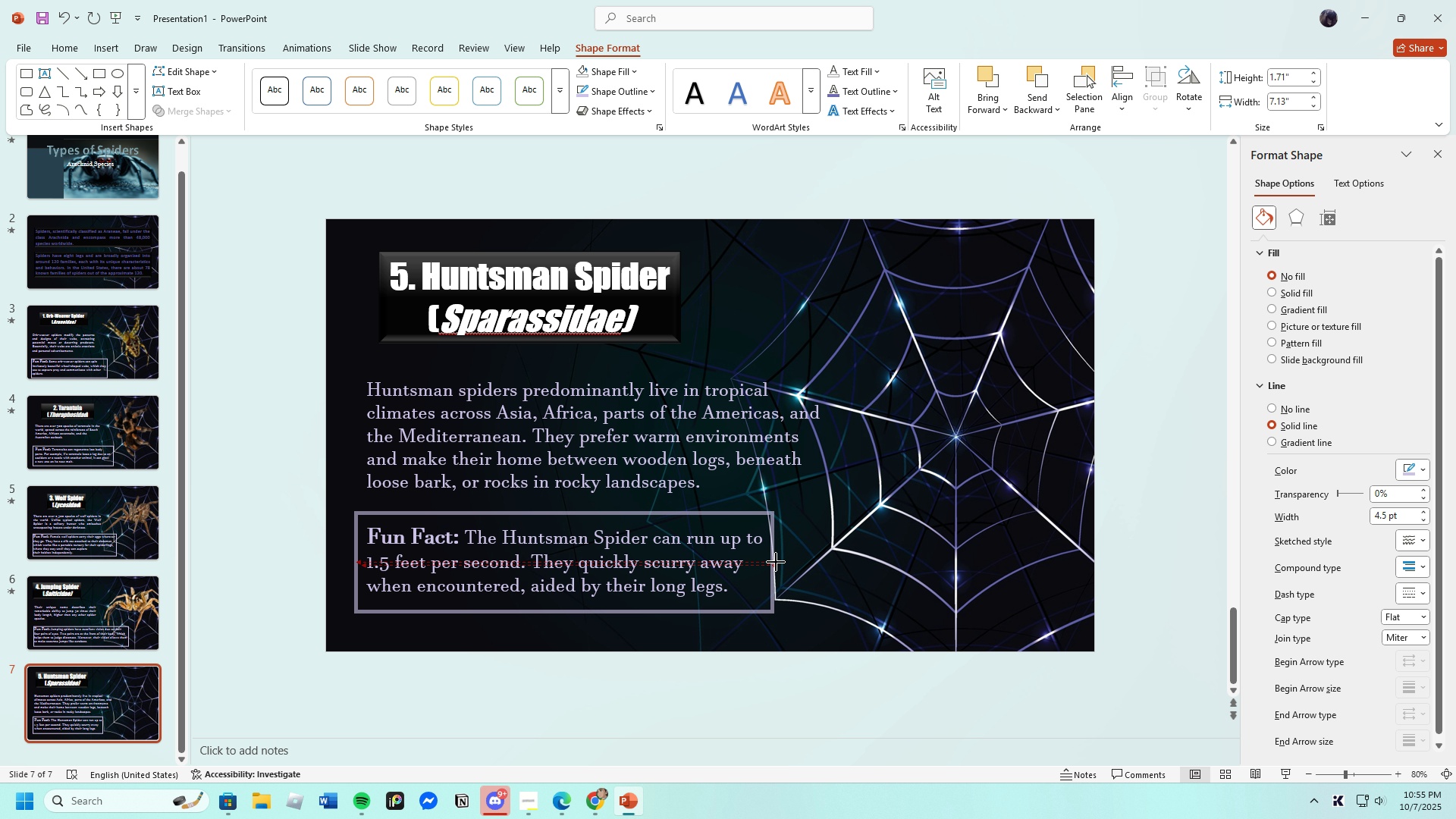 
left_click([762, 344])
 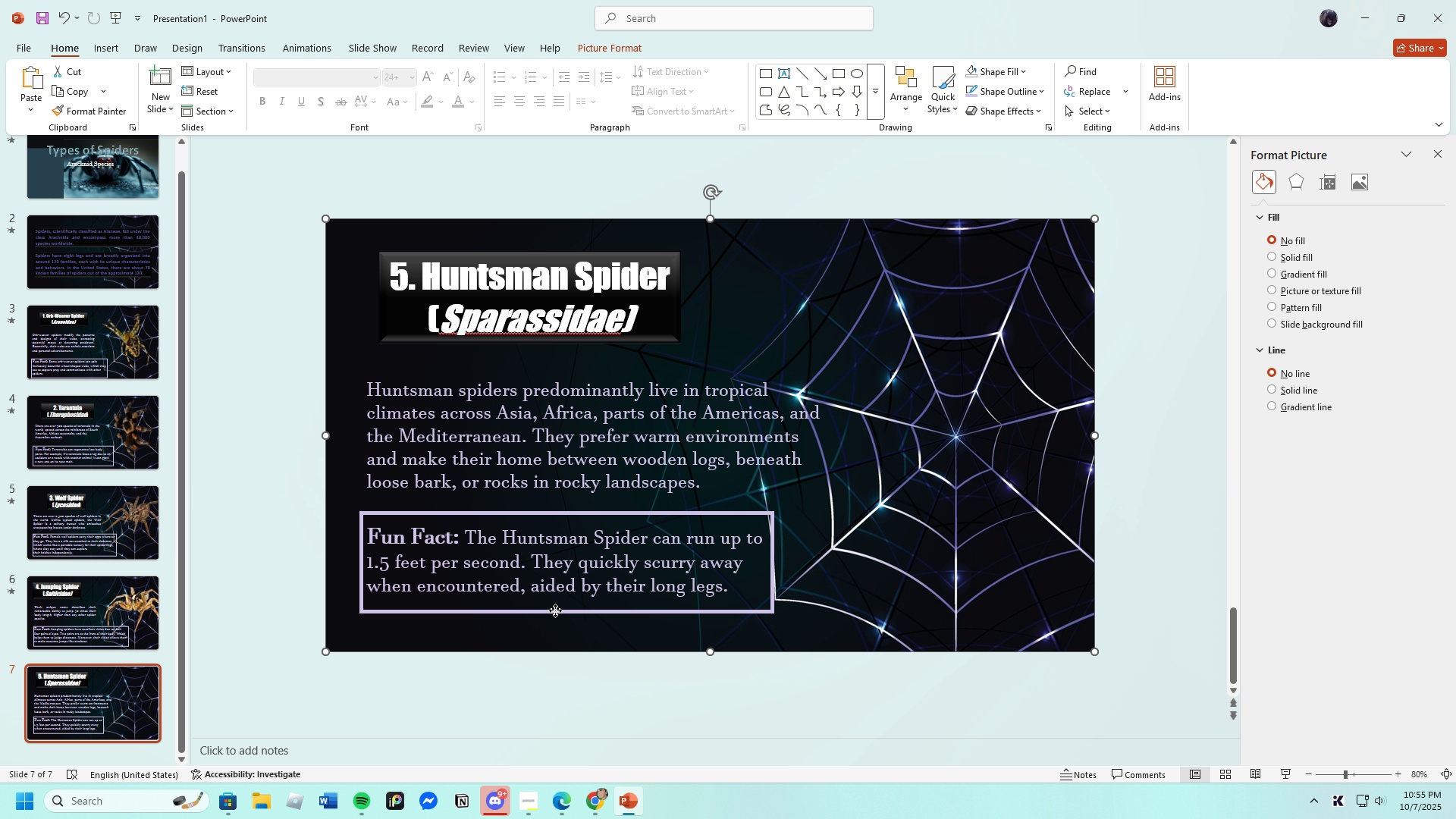 
left_click([555, 610])
 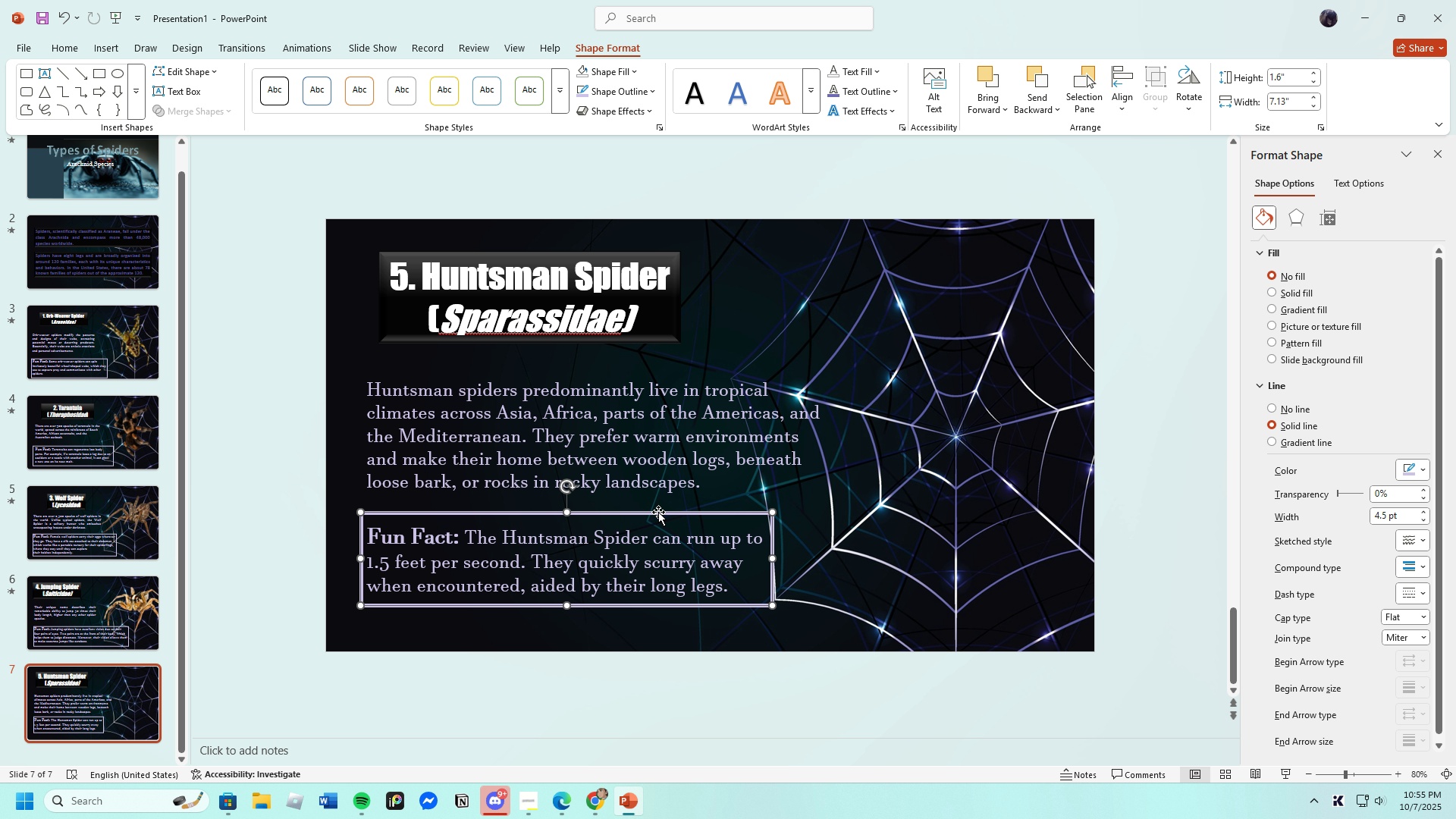 
left_click([722, 360])
 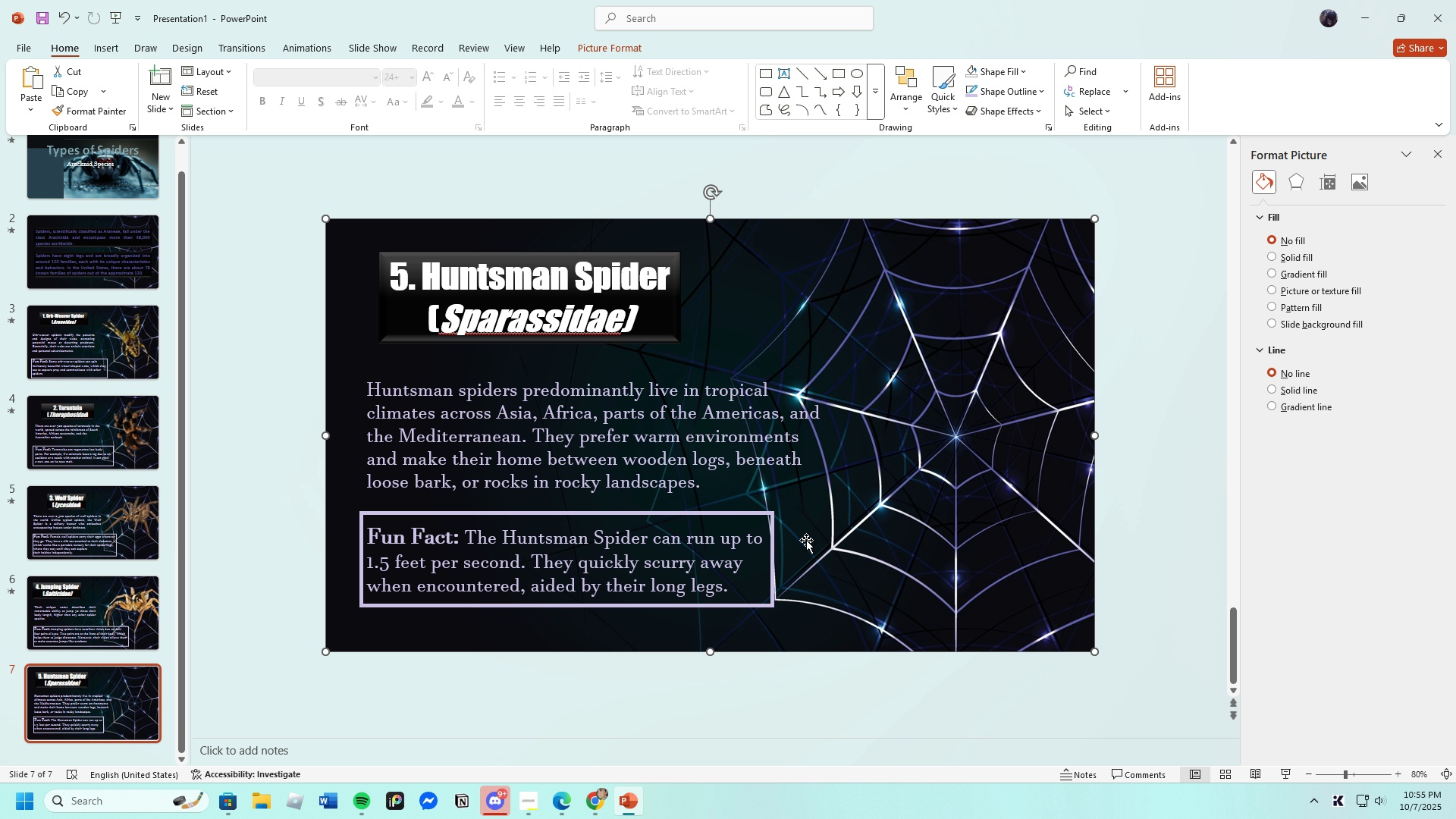 
wait(12.18)
 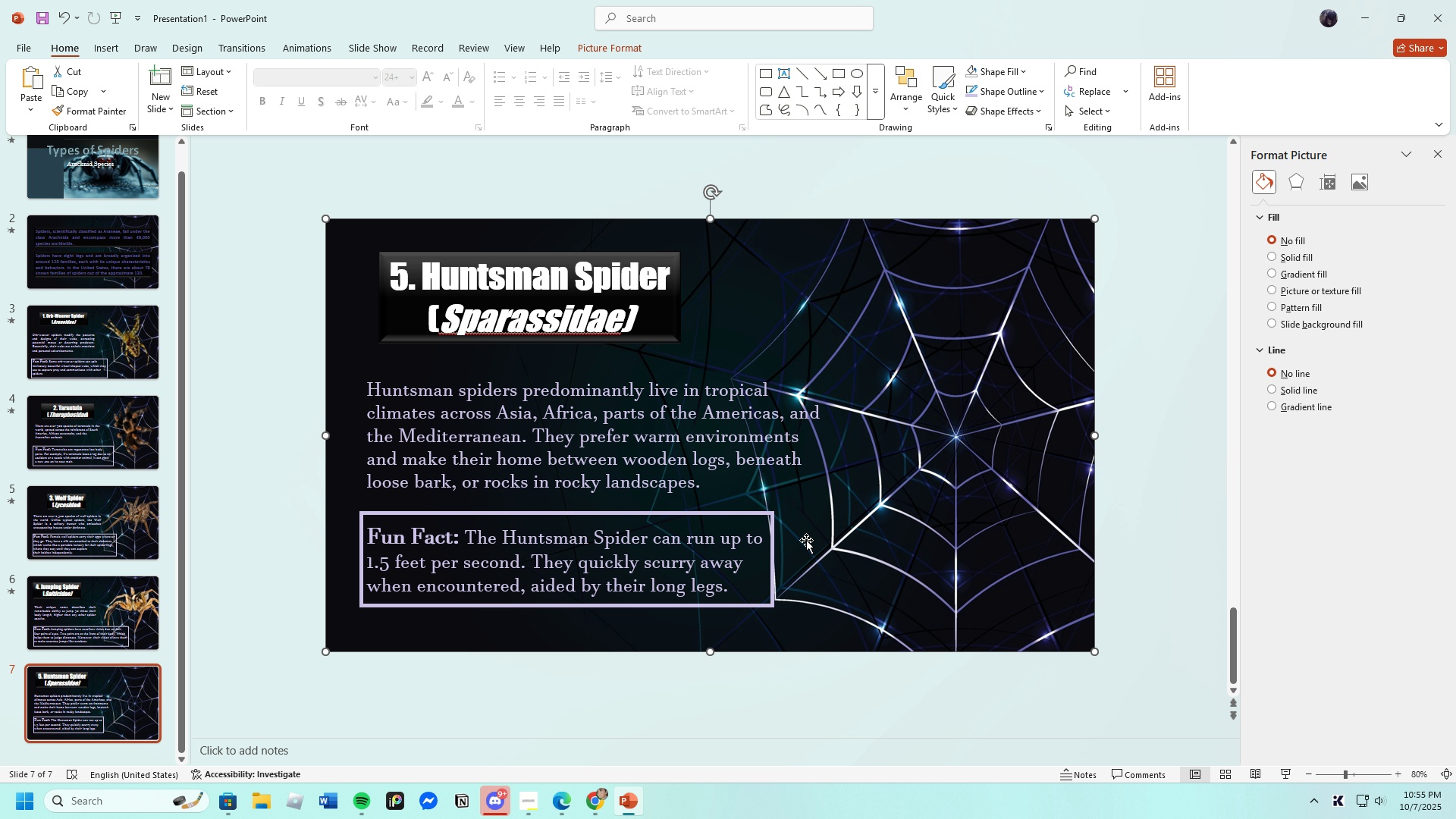 
left_click([560, 803])
 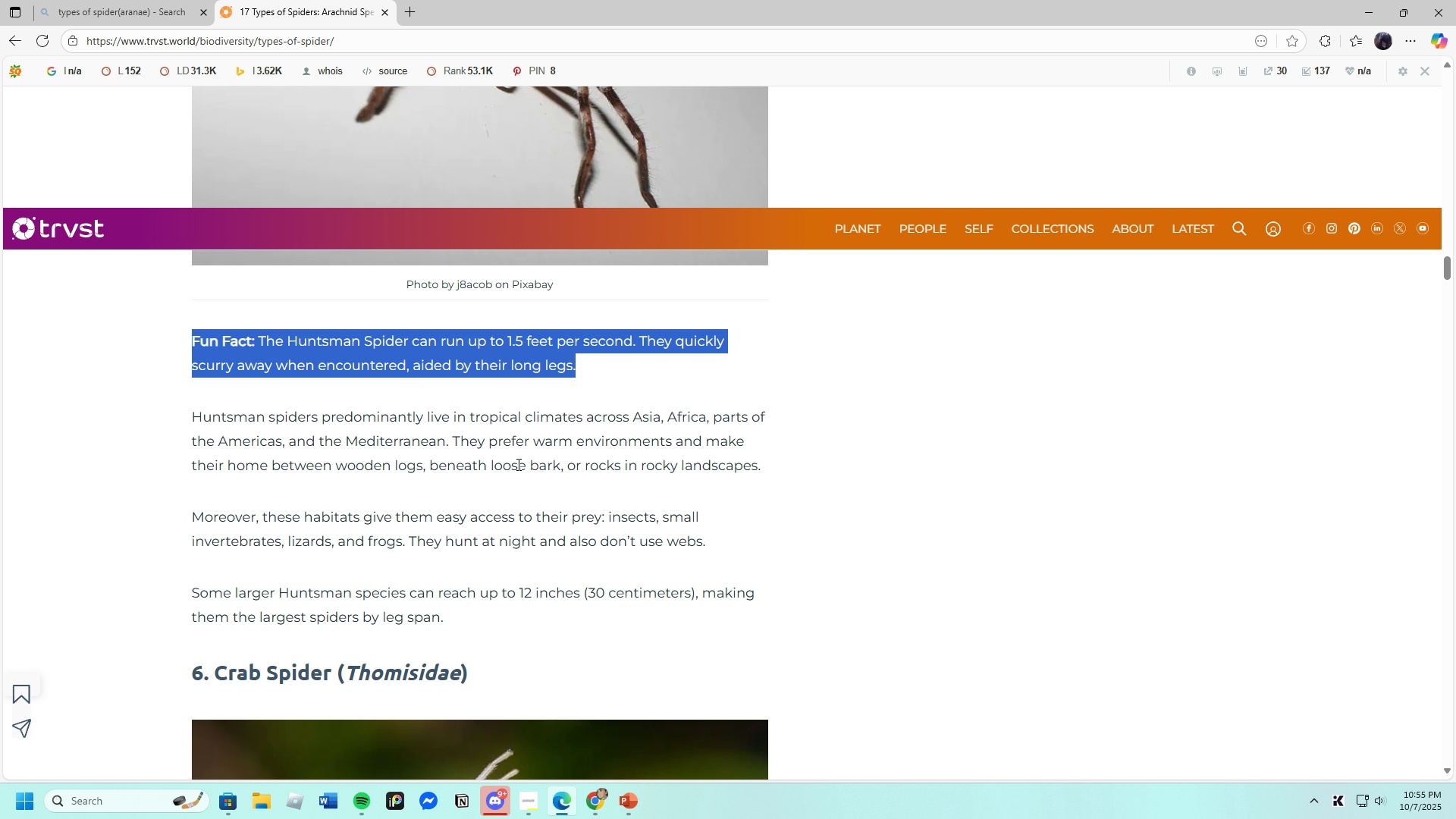 
scroll: coordinate [551, 557], scroll_direction: up, amount: 4.0
 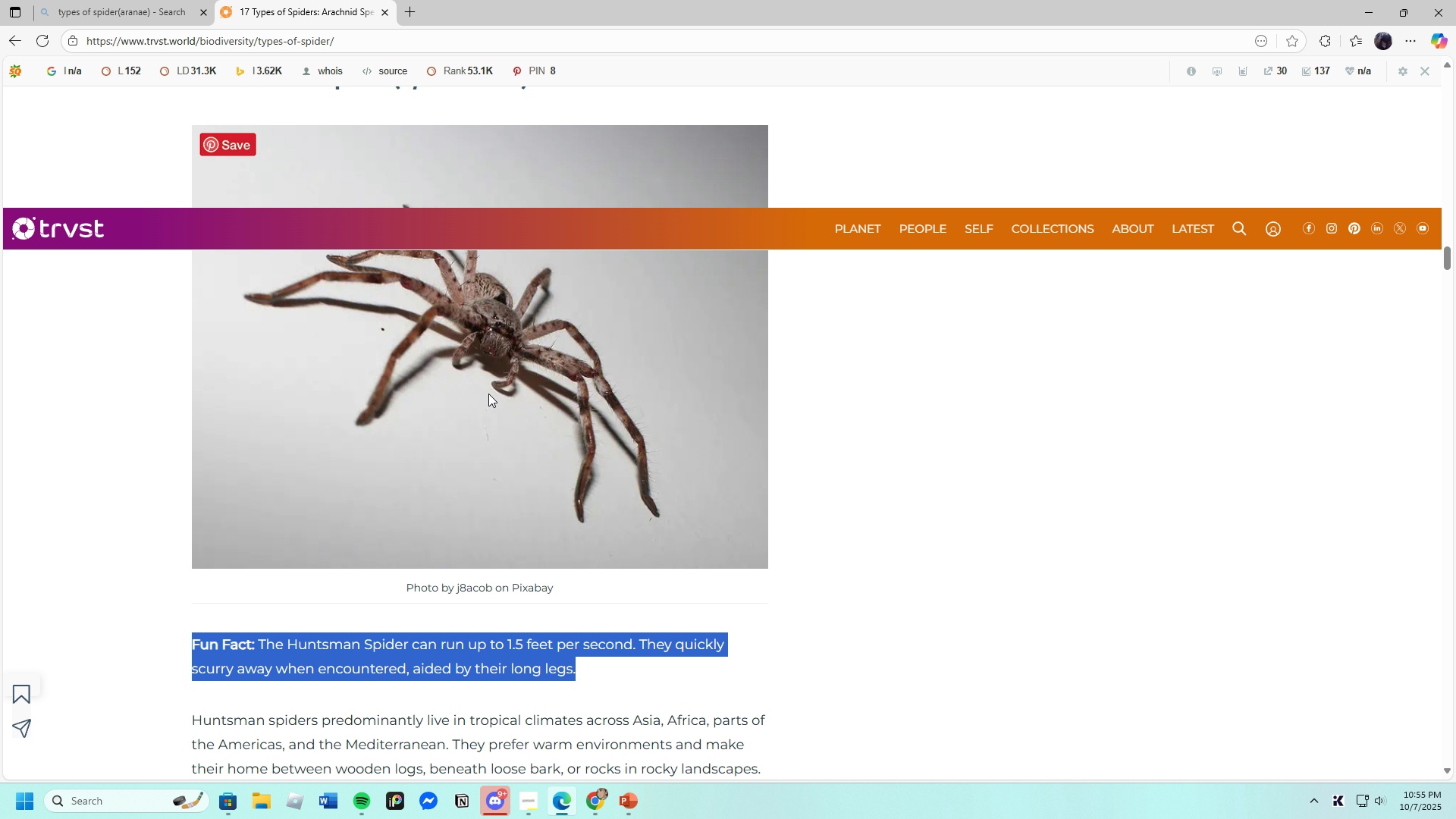 
right_click([488, 394])
 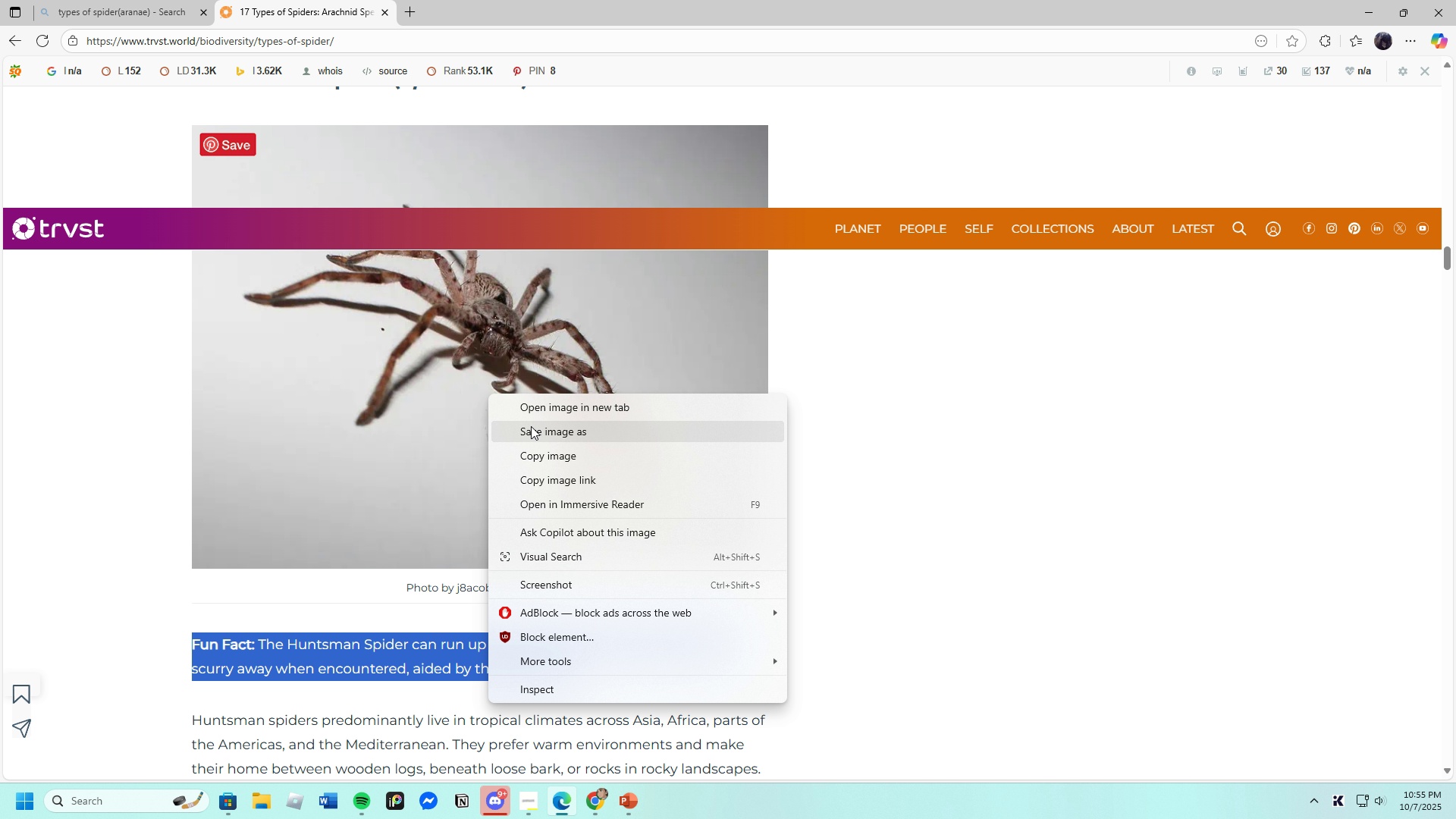 
left_click([531, 426])
 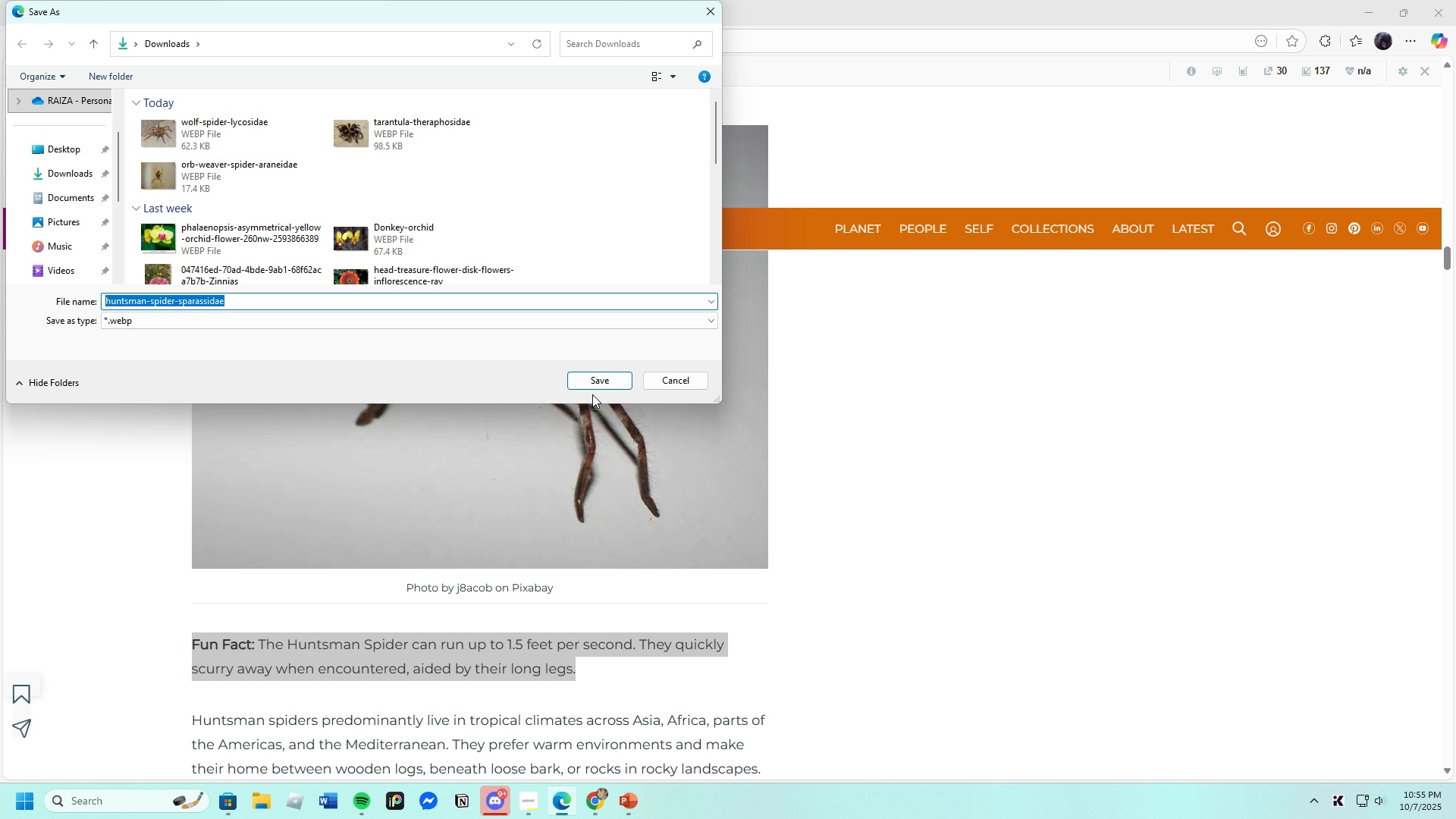 
left_click([597, 383])
 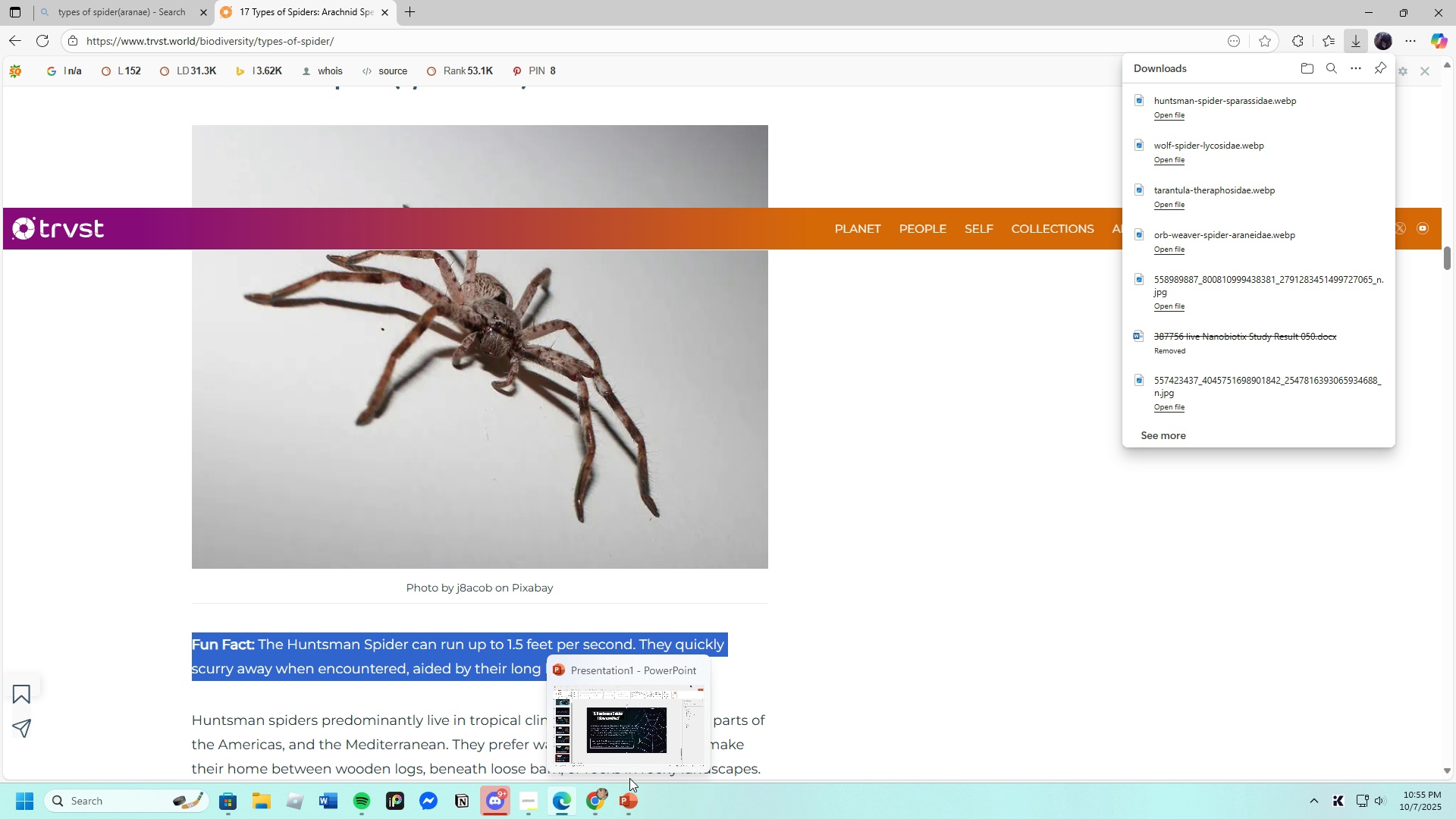 
left_click([598, 802])
 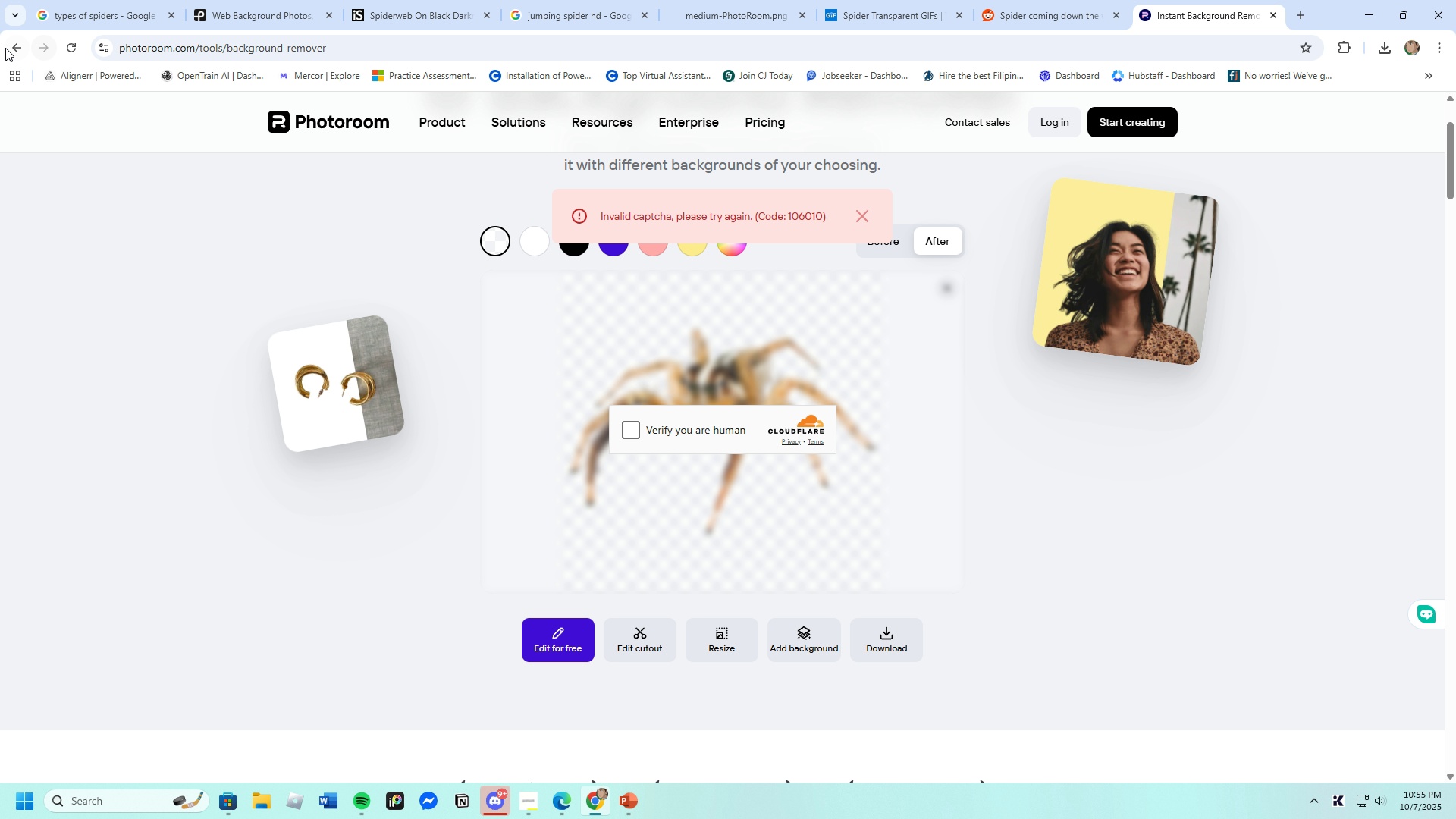 
left_click([8, 44])
 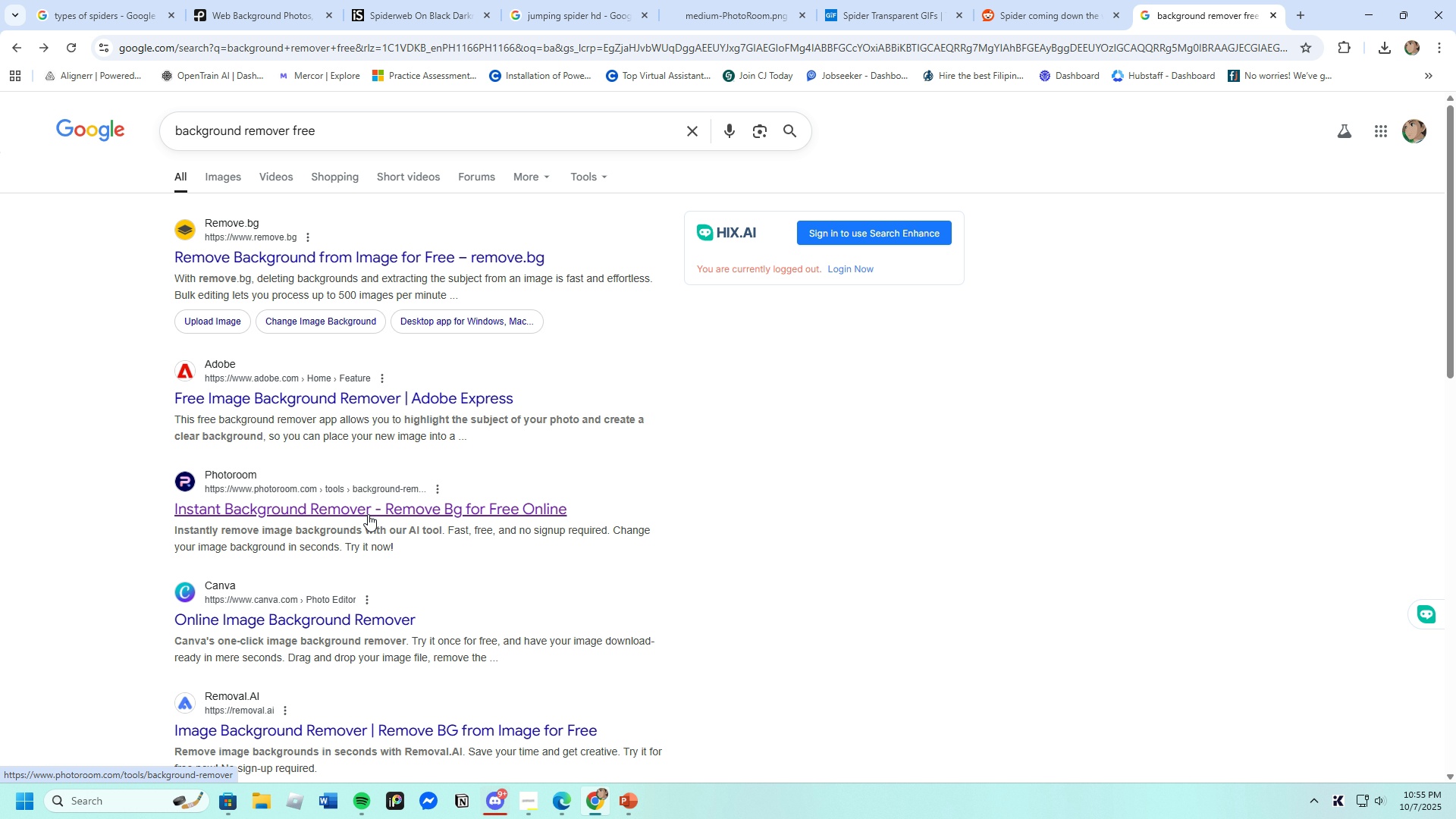 
left_click([369, 507])
 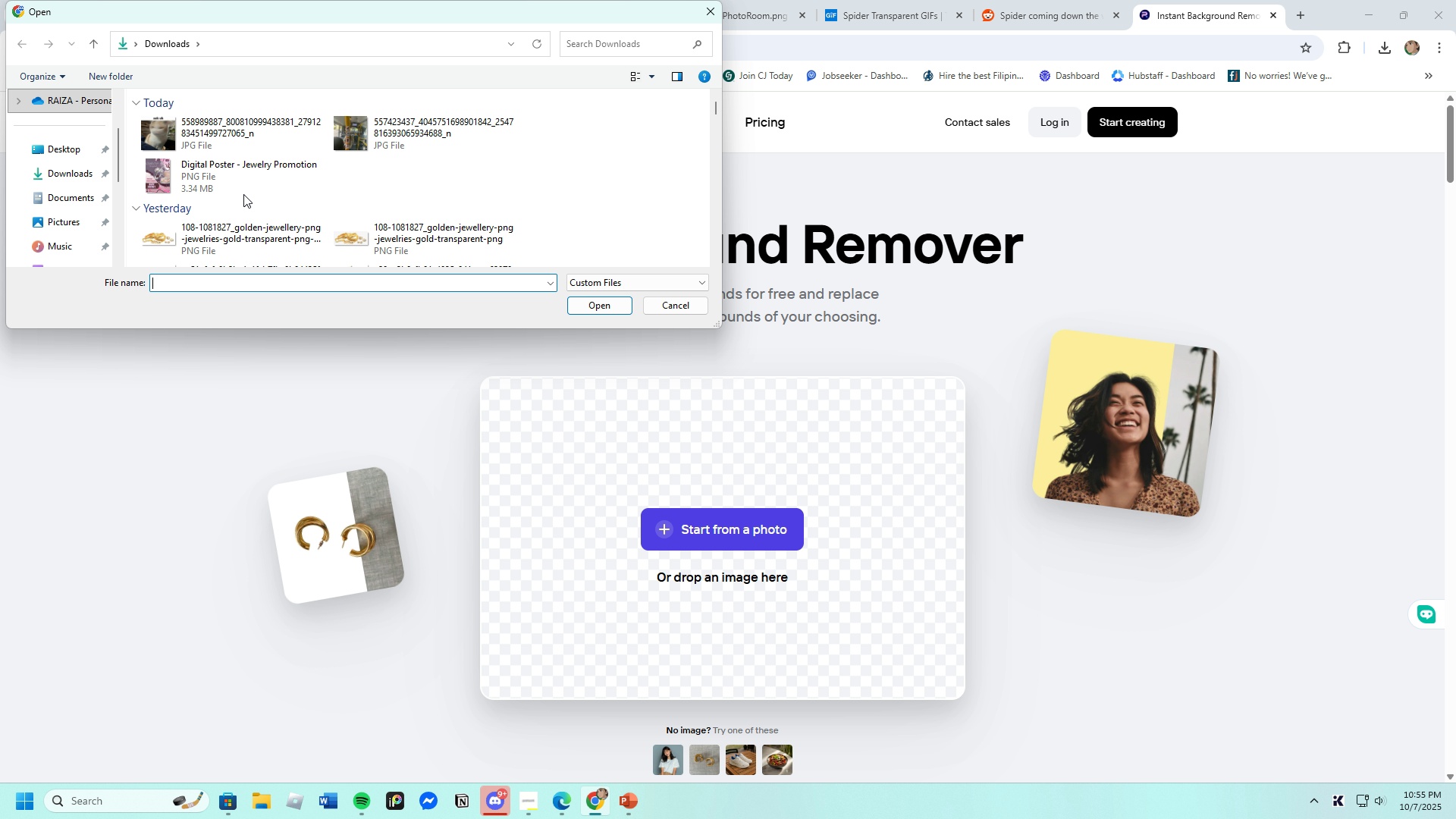 
left_click([186, 132])
 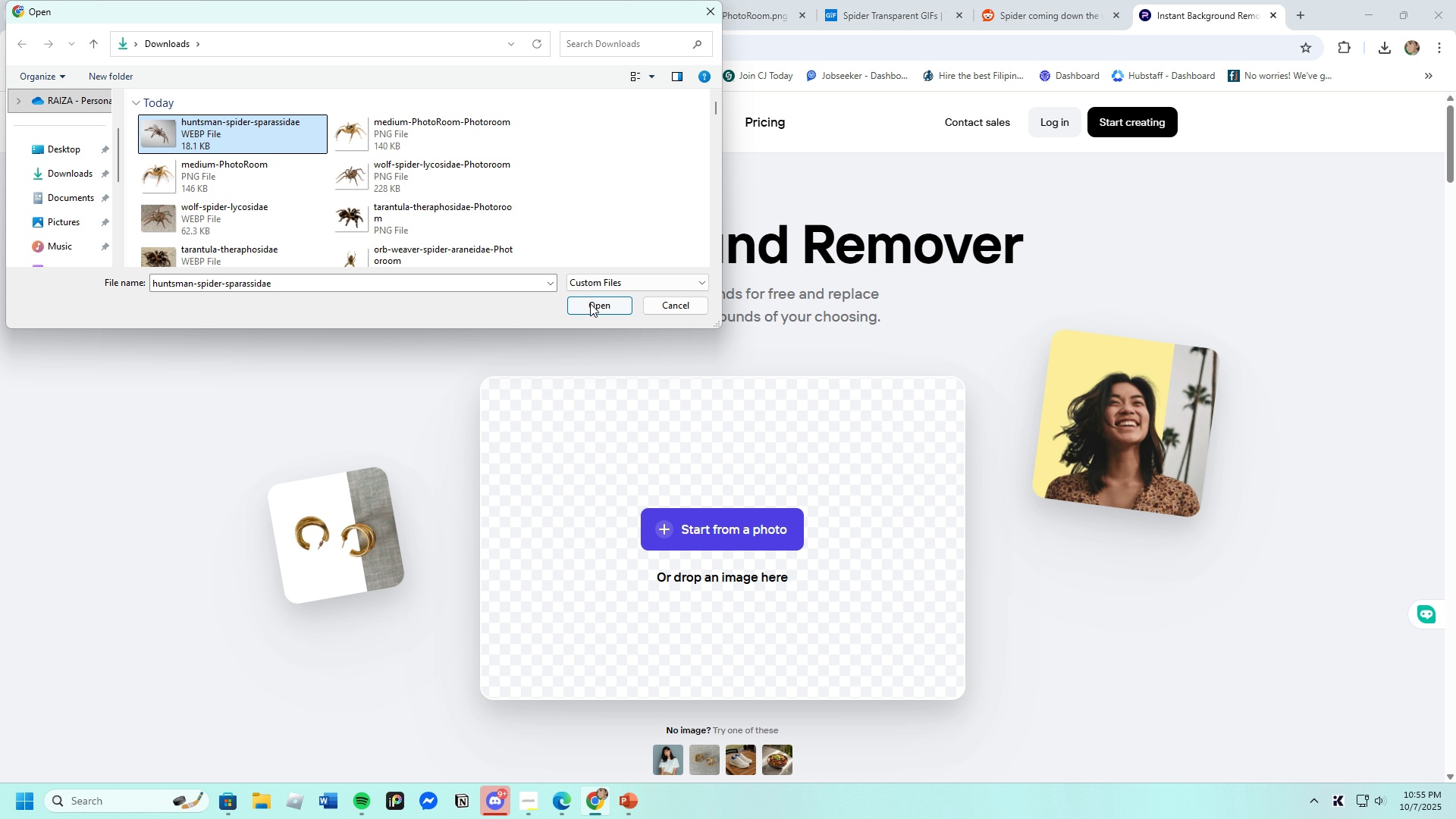 
left_click([590, 303])
 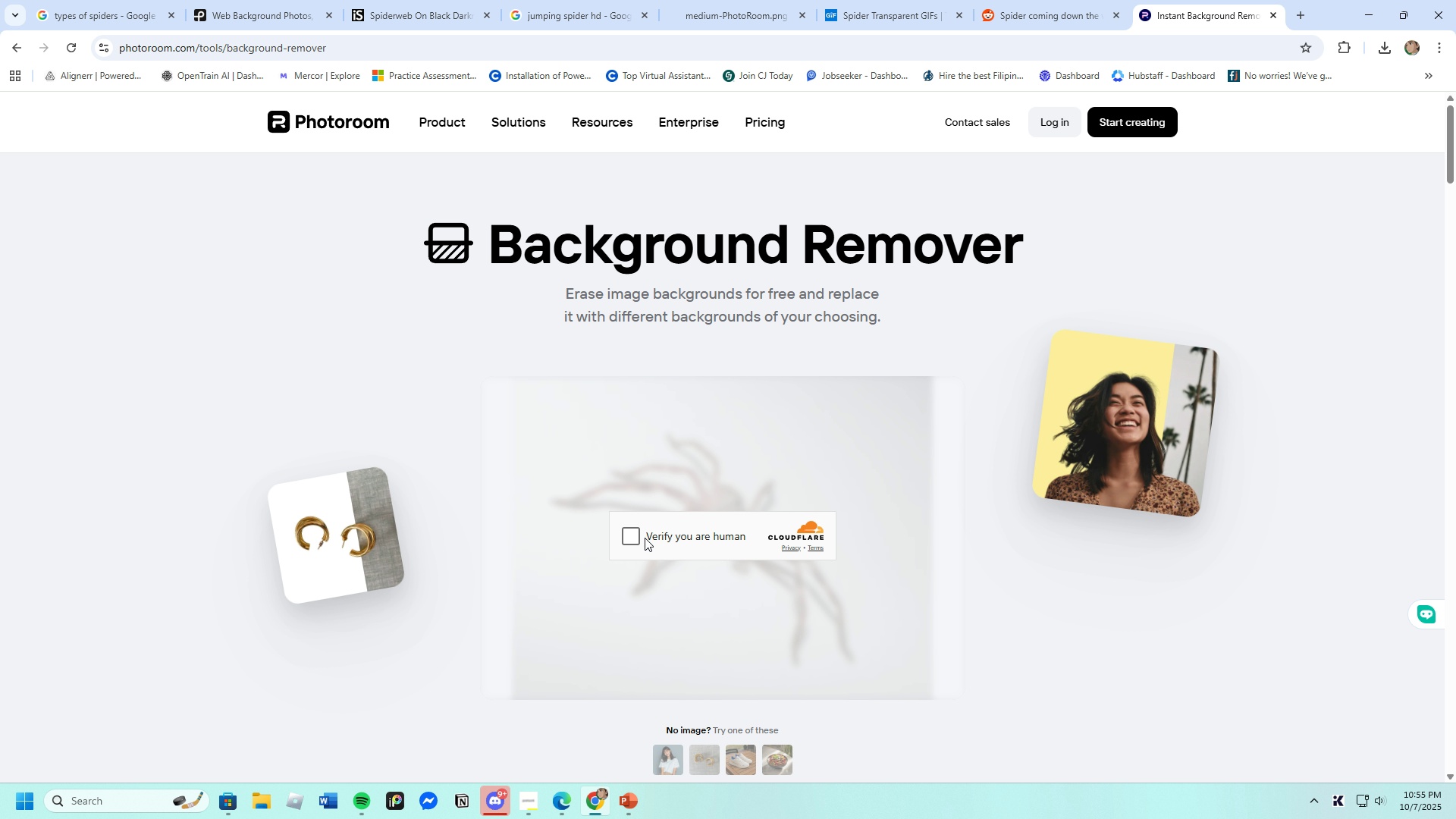 
left_click([634, 538])
 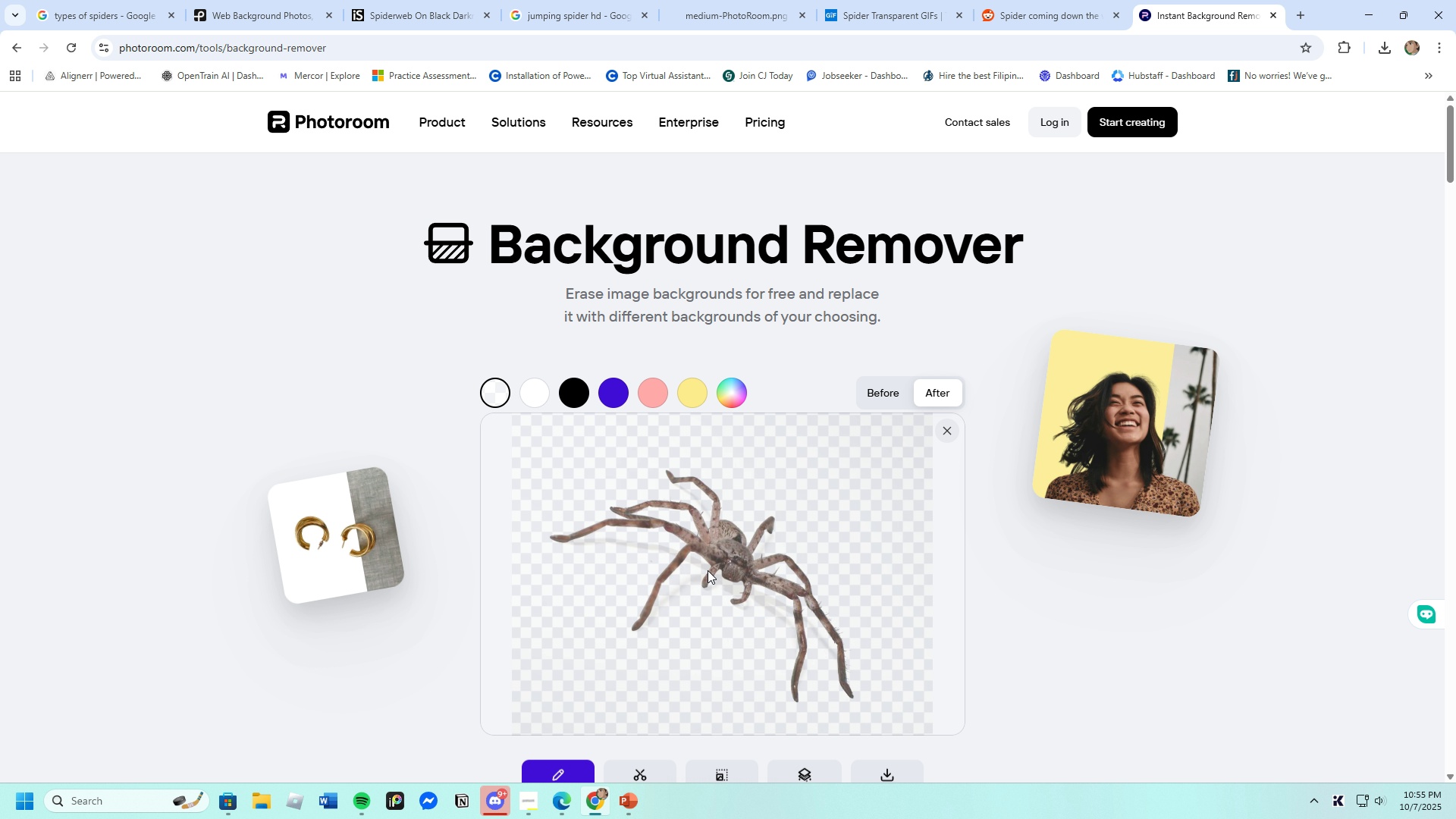 
scroll: coordinate [733, 637], scroll_direction: down, amount: 2.0
 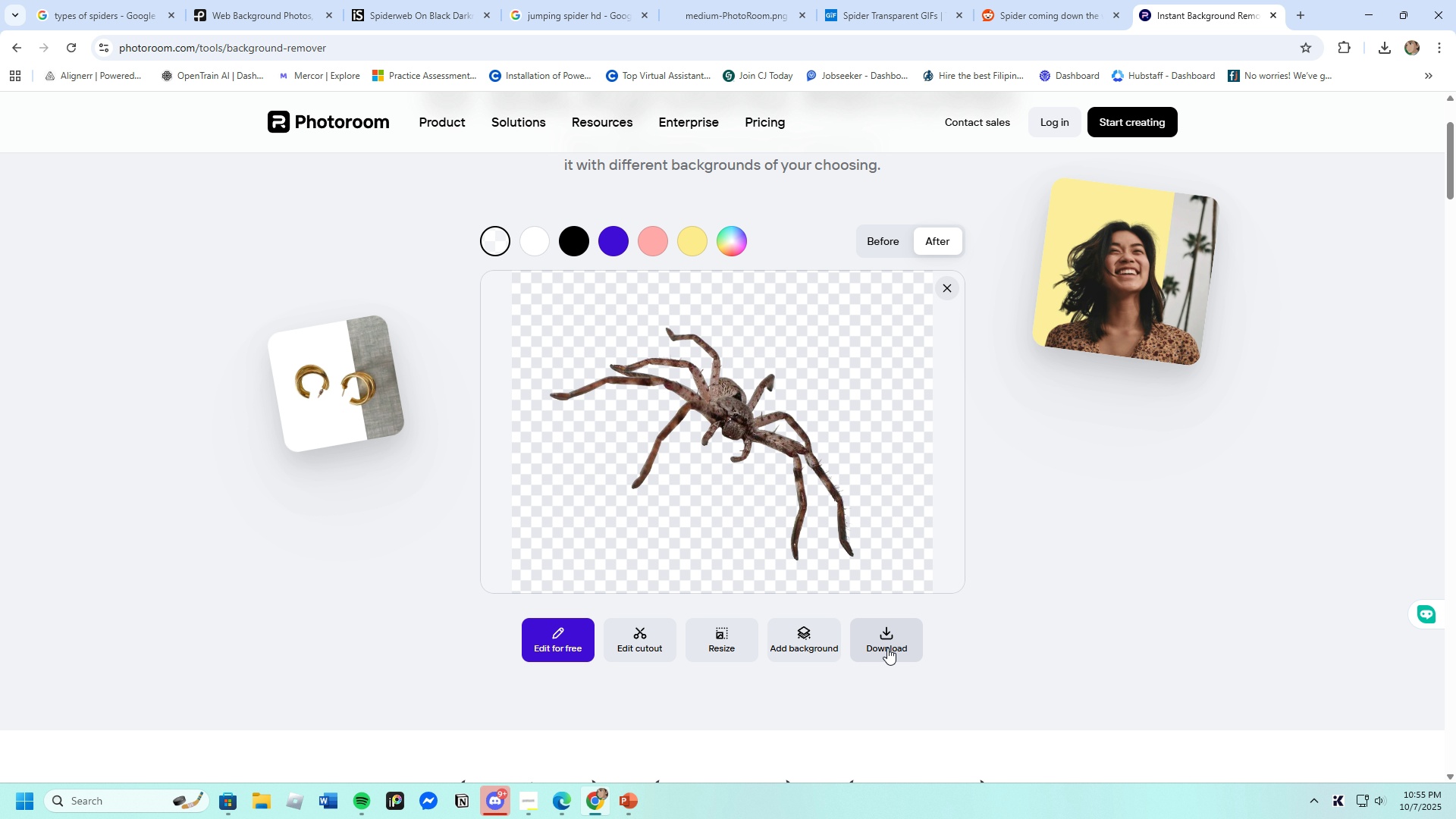 
left_click([887, 648])
 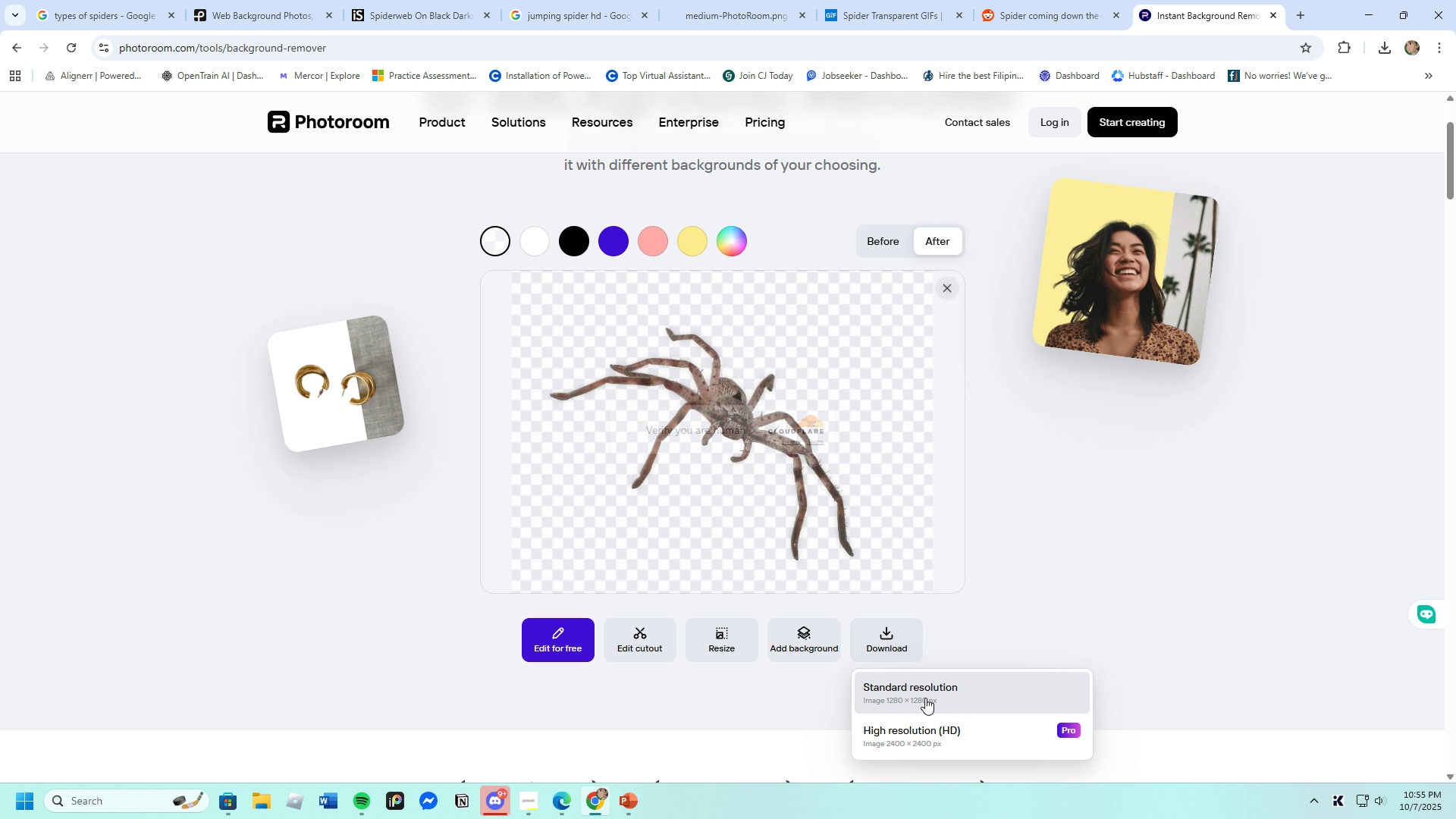 
left_click([924, 698])
 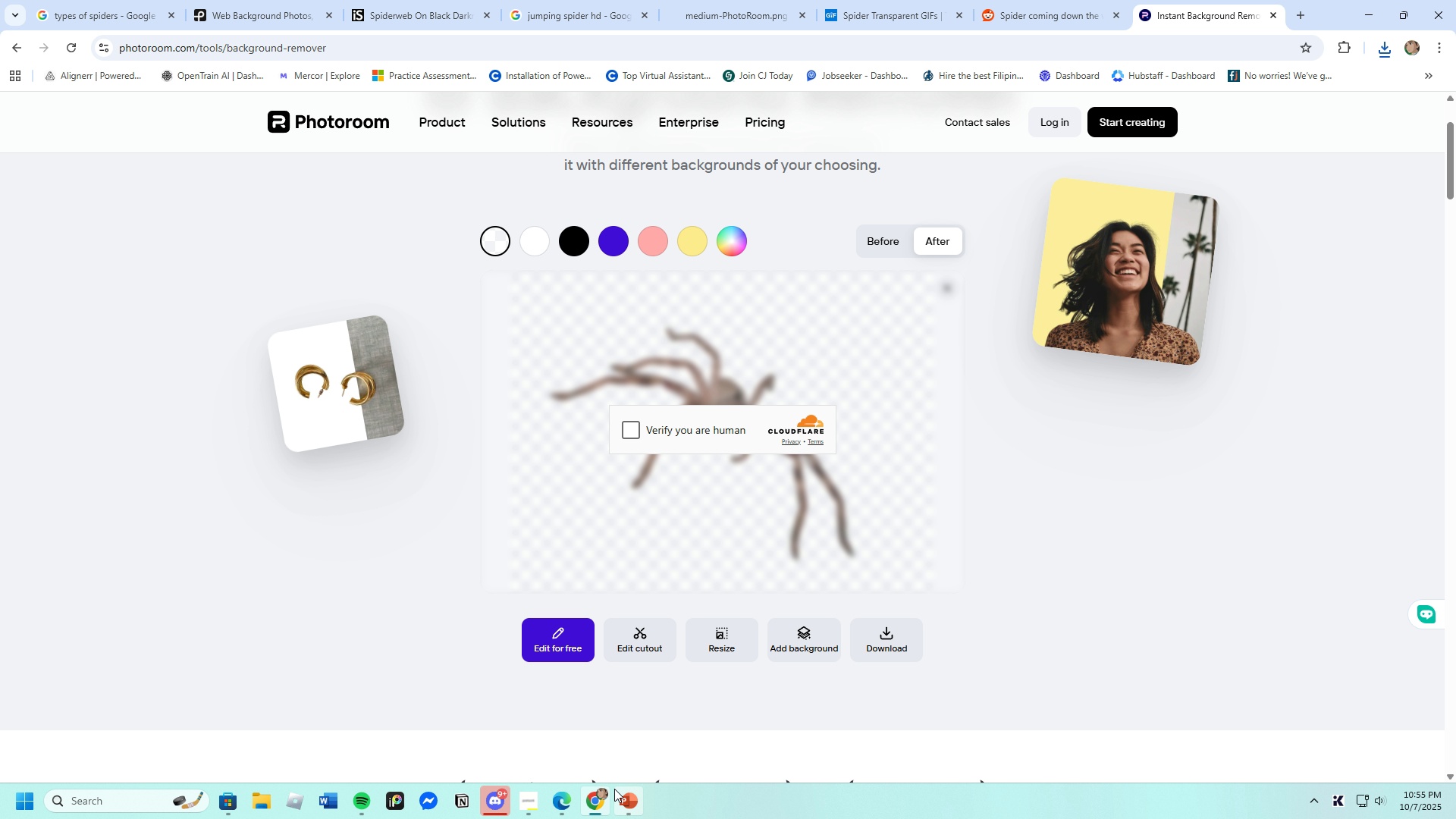 
left_click([627, 805])
 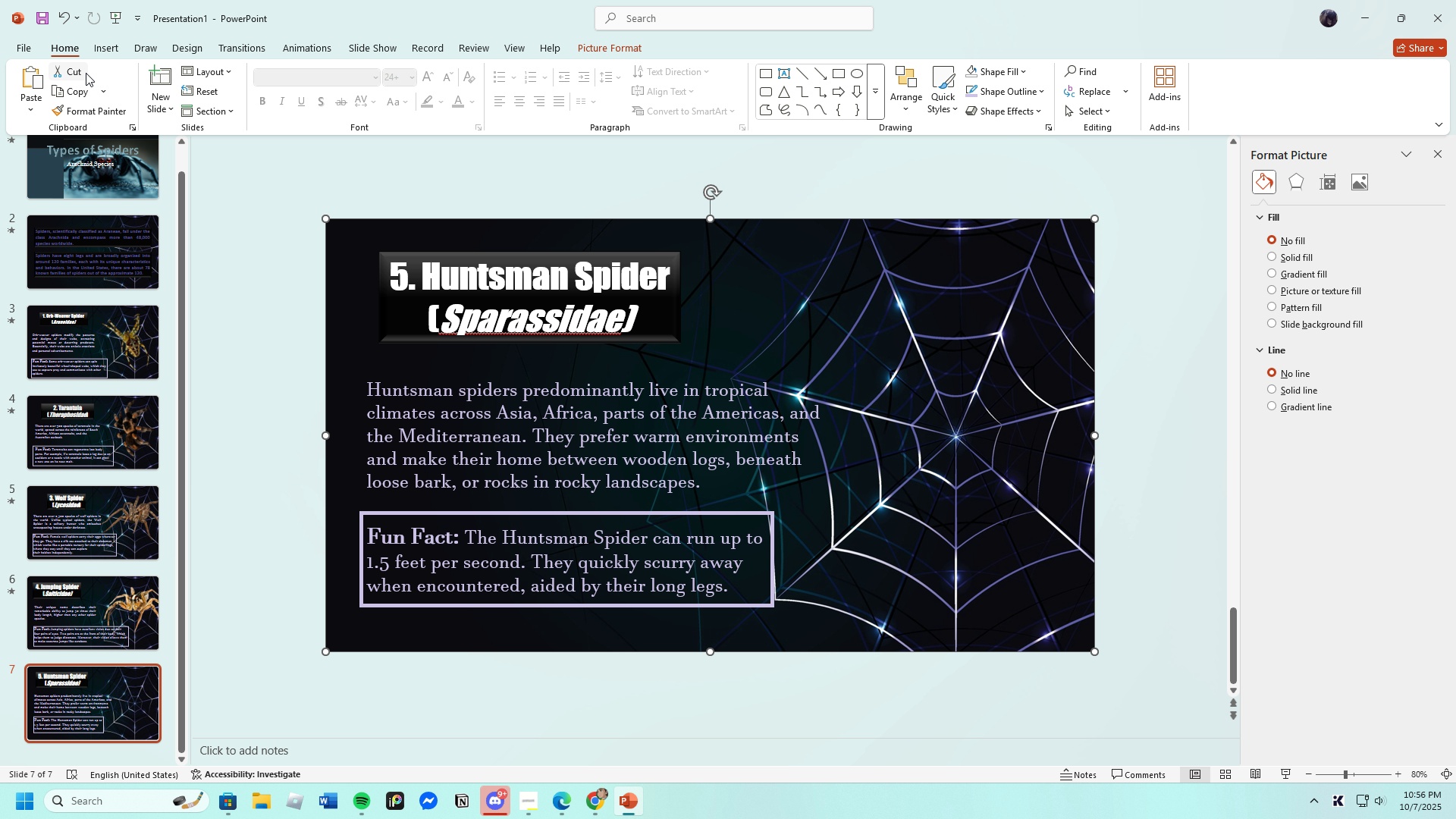 
left_click([104, 46])
 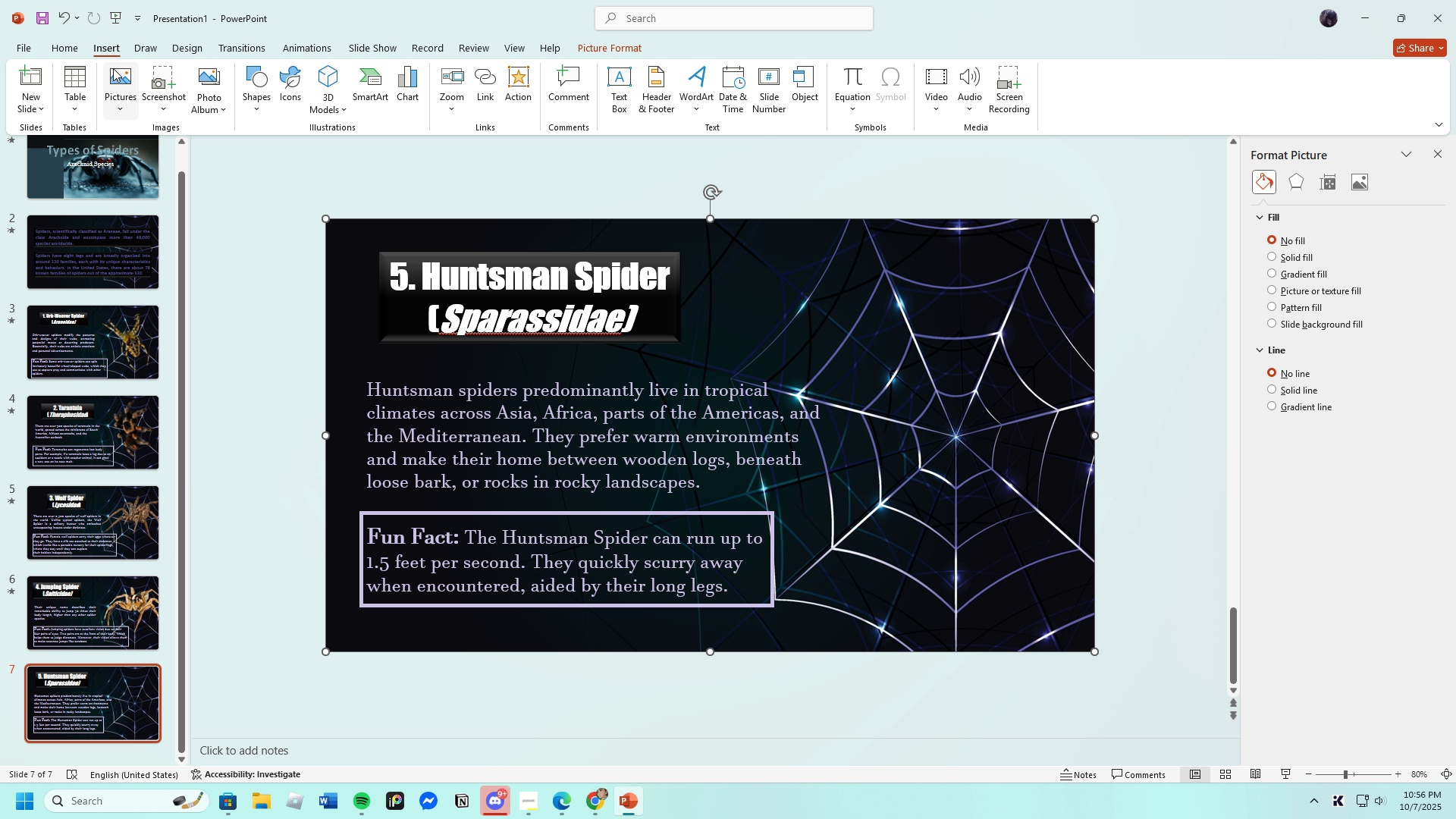 
left_click([113, 68])
 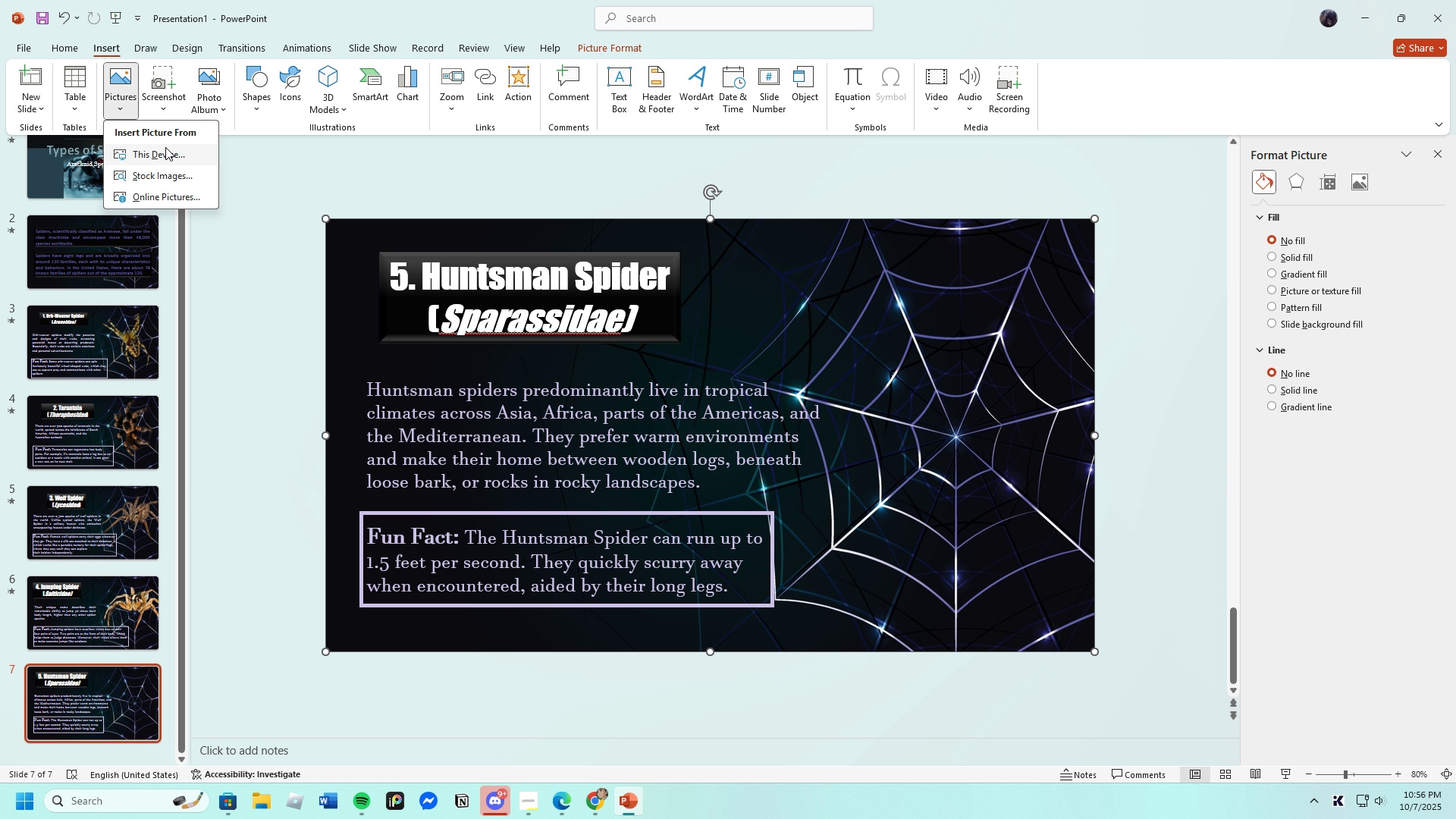 
left_click([165, 147])
 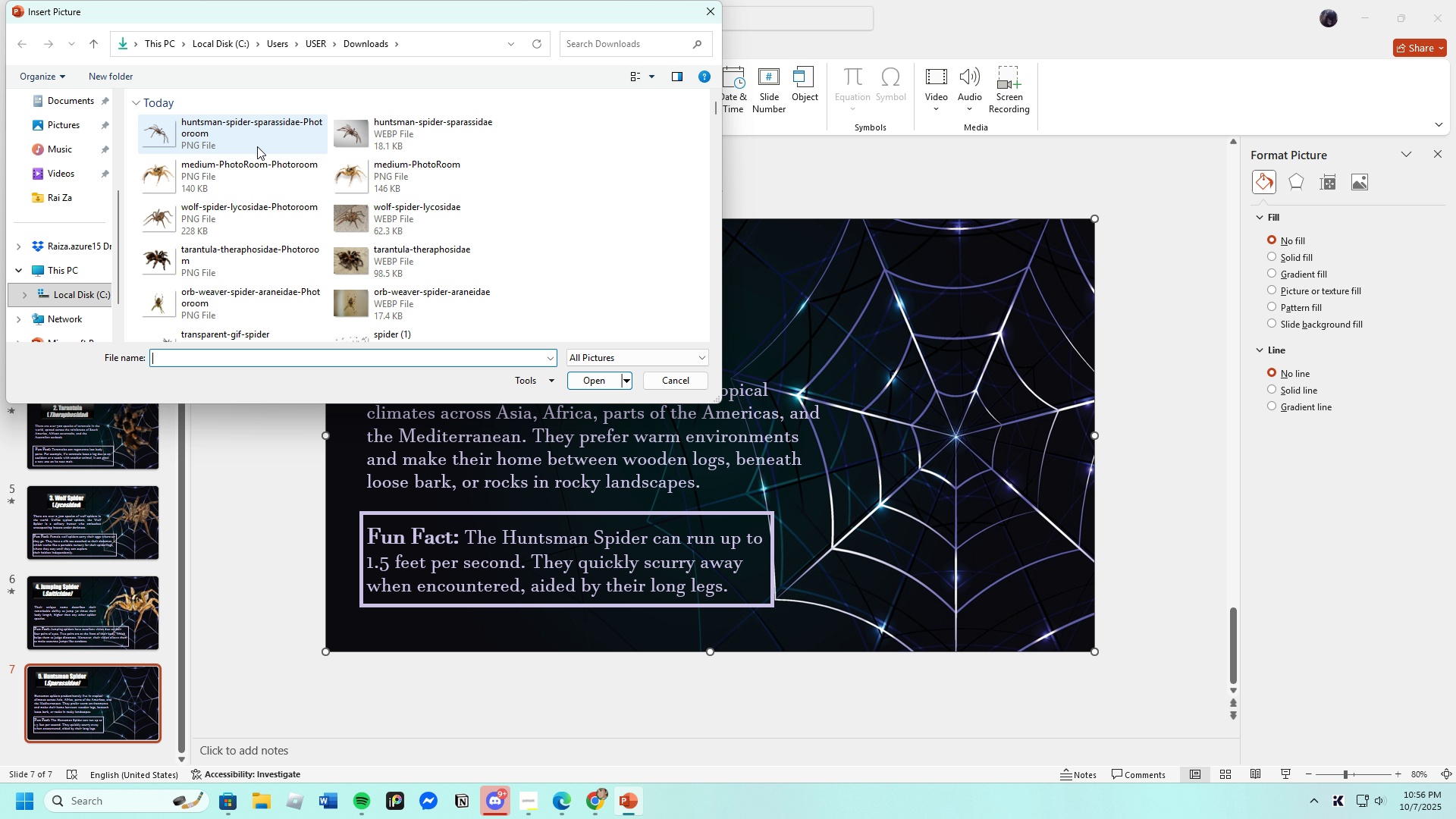 
left_click([249, 134])
 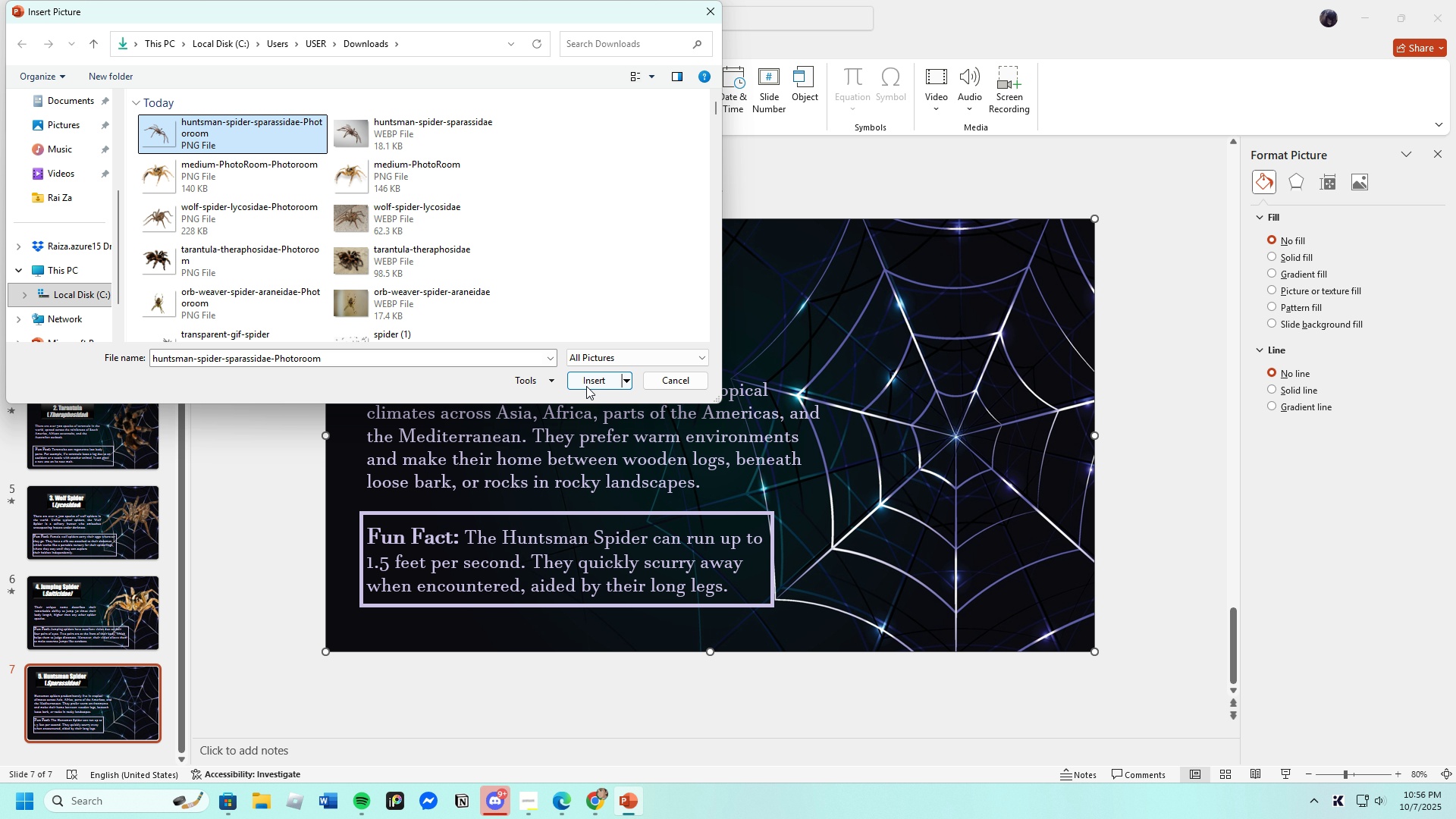 
left_click([589, 378])
 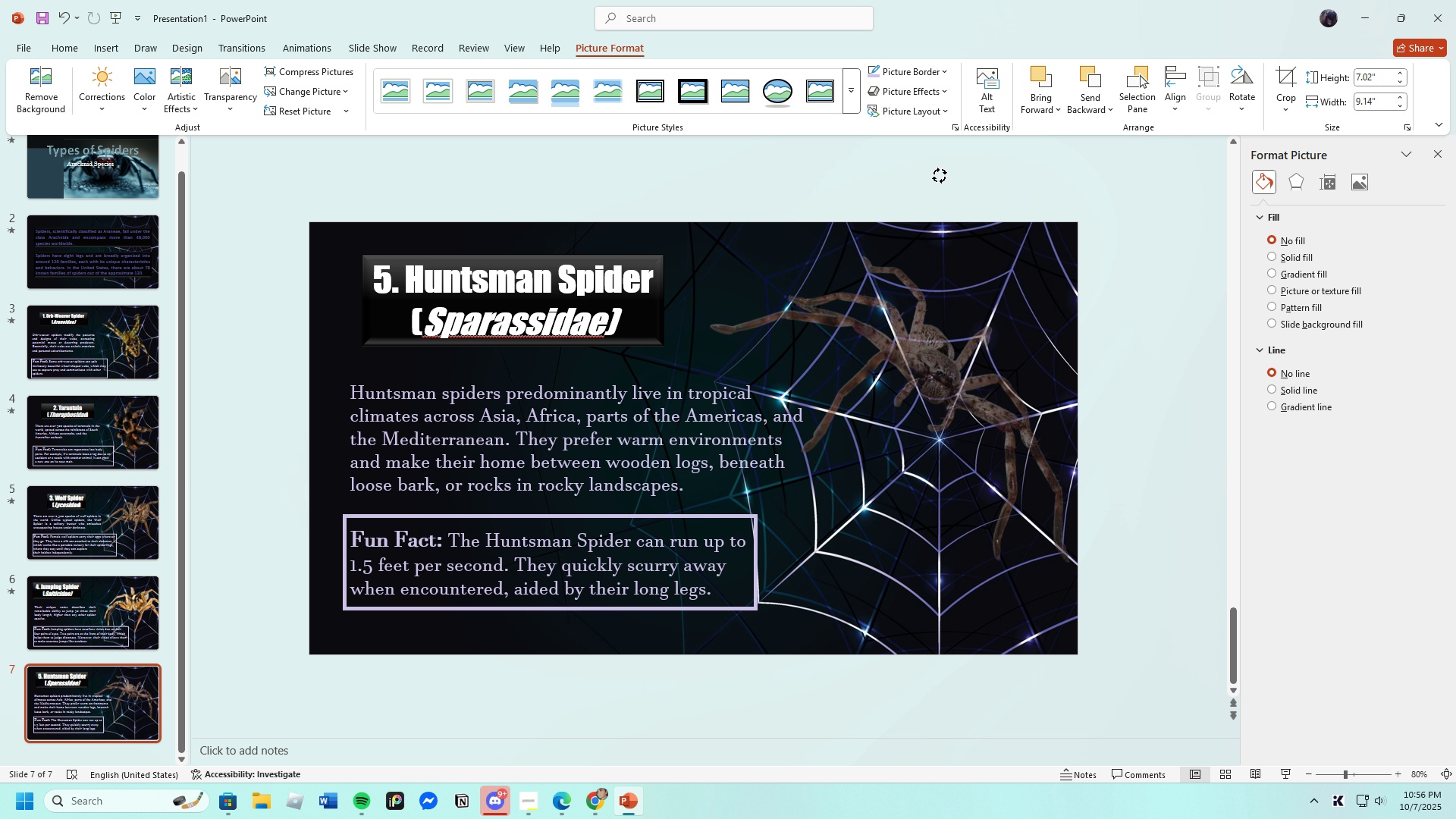 
wait(27.06)
 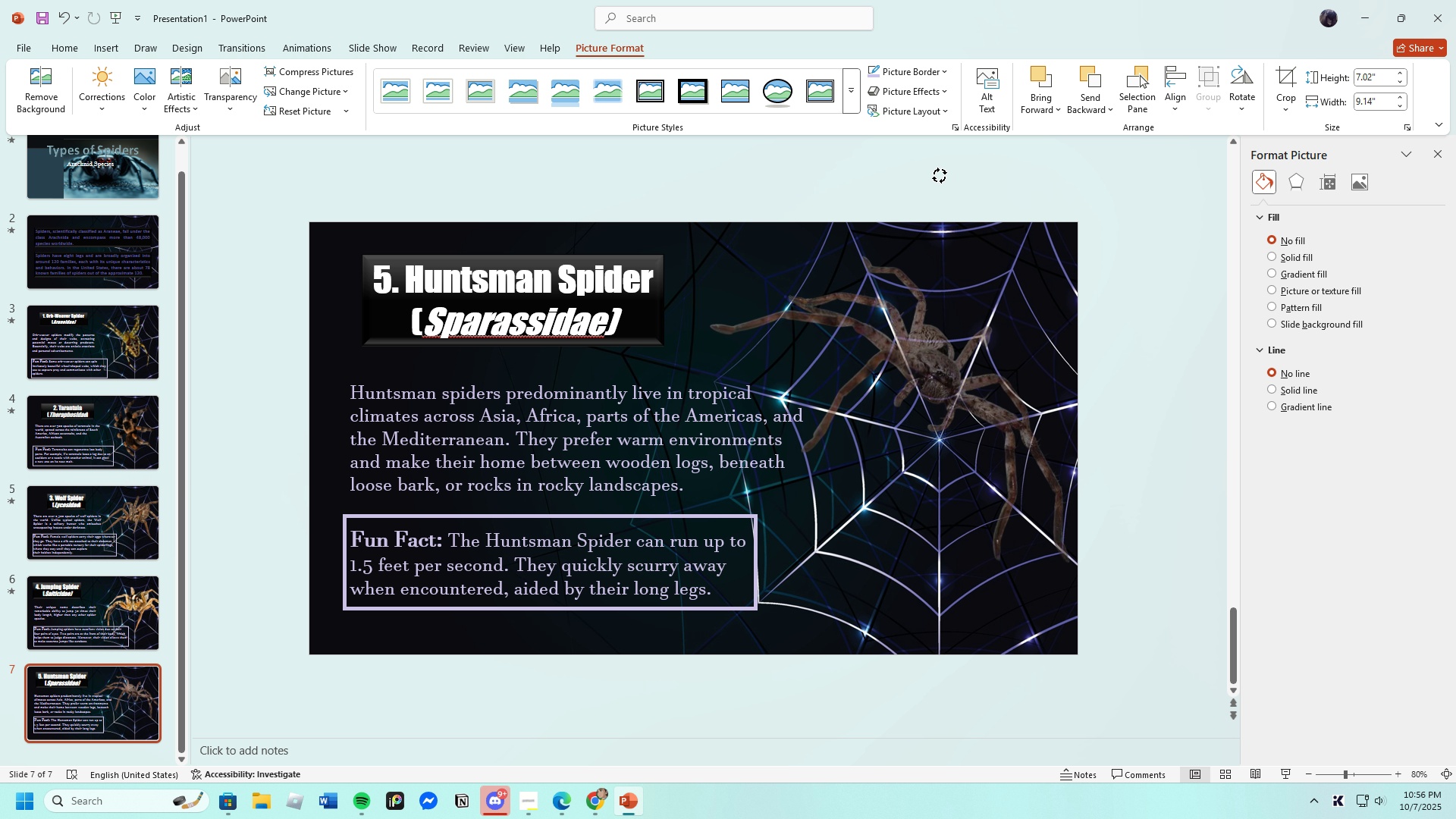 
left_click([1129, 231])
 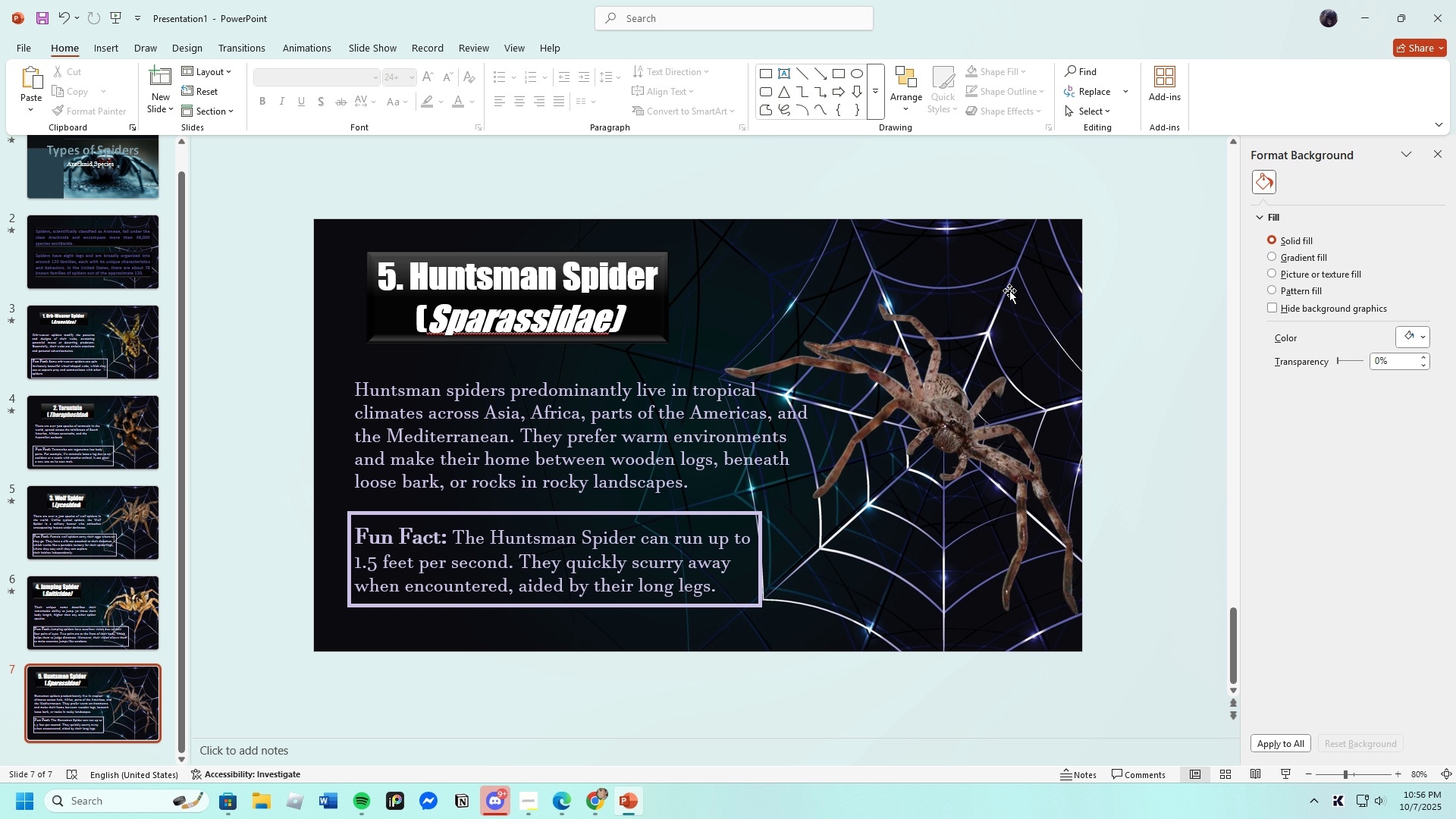 
scroll: coordinate [796, 274], scroll_direction: down, amount: 1.0
 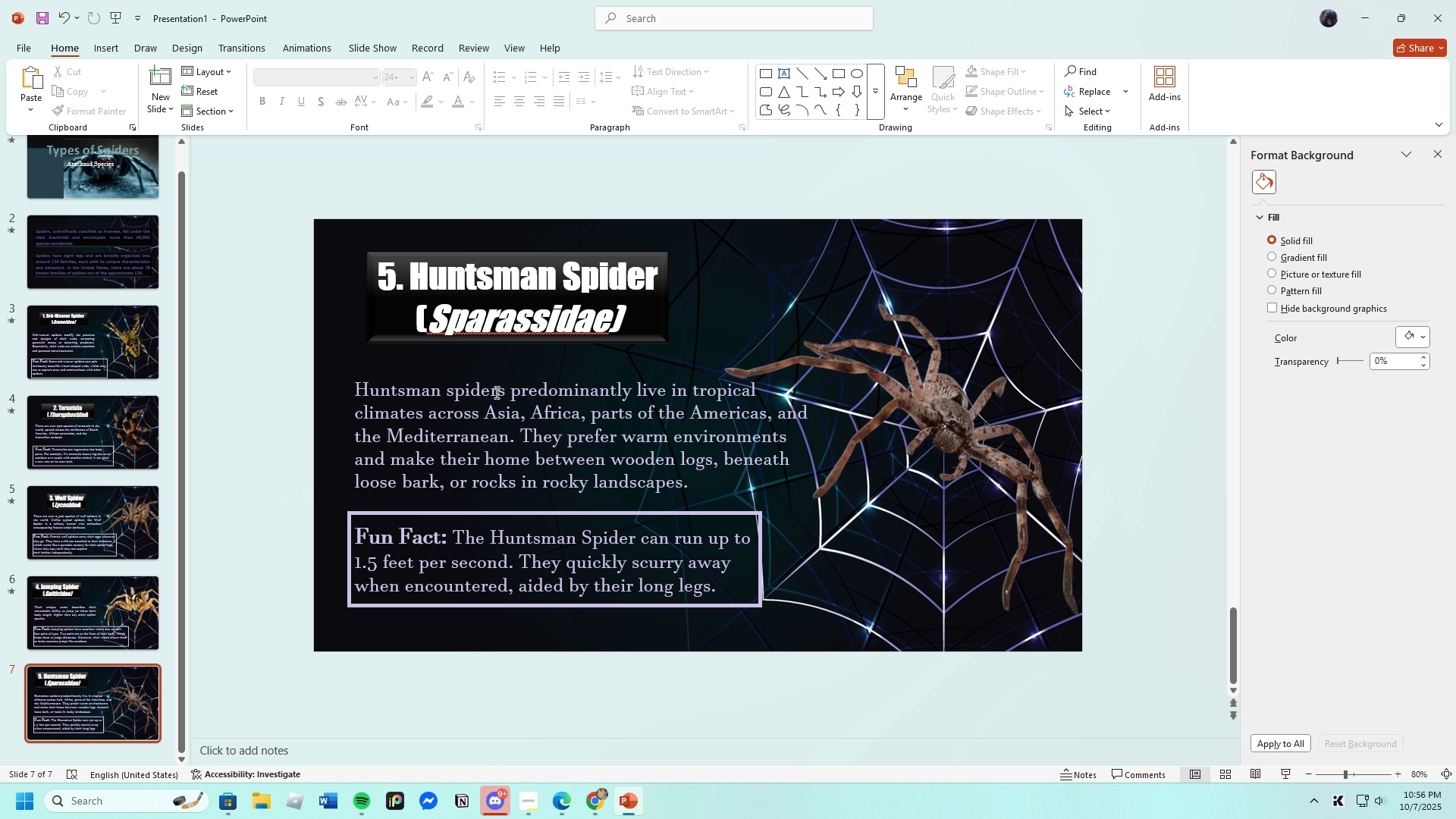 
wait(6.08)
 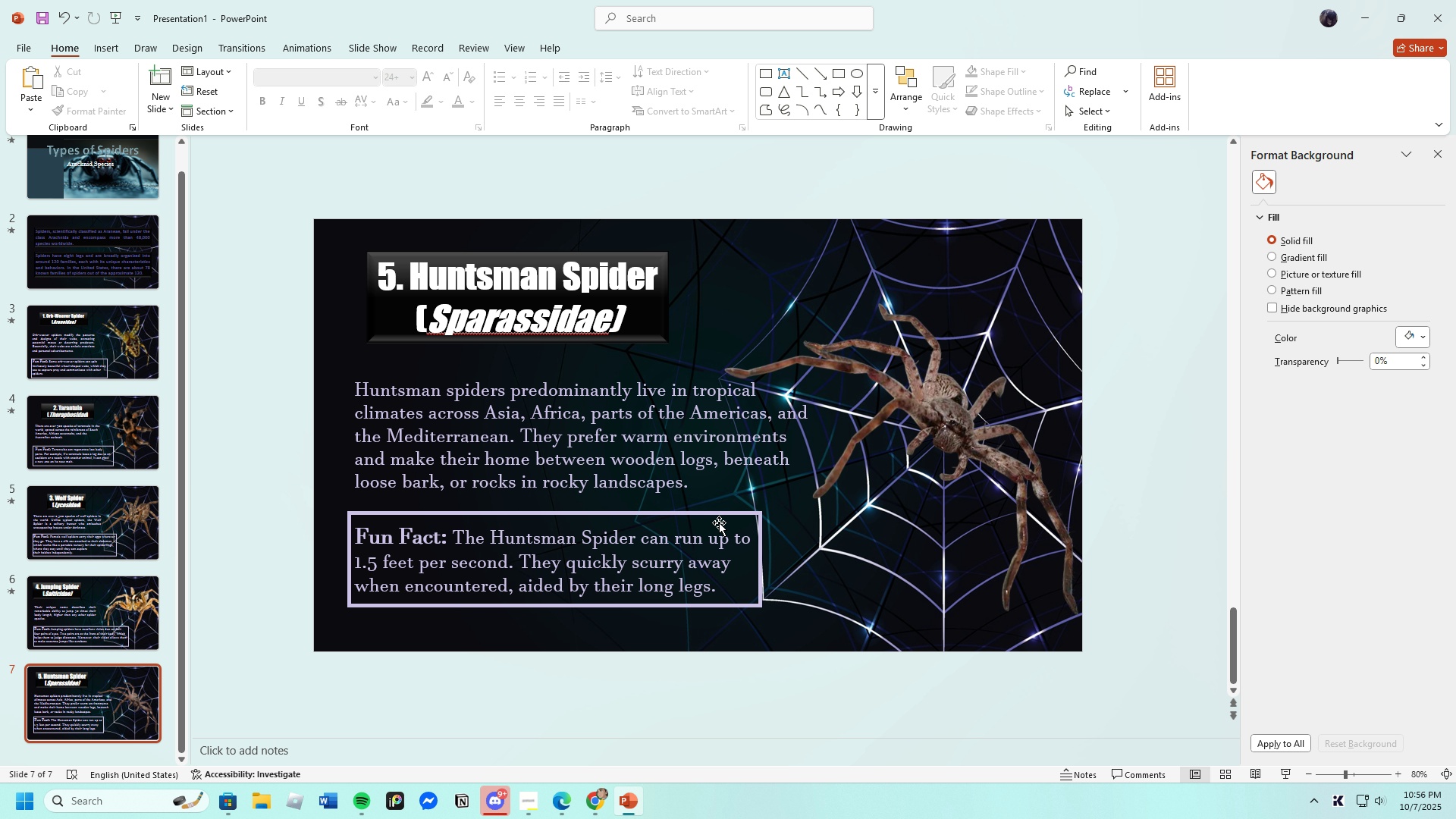 
left_click([529, 272])
 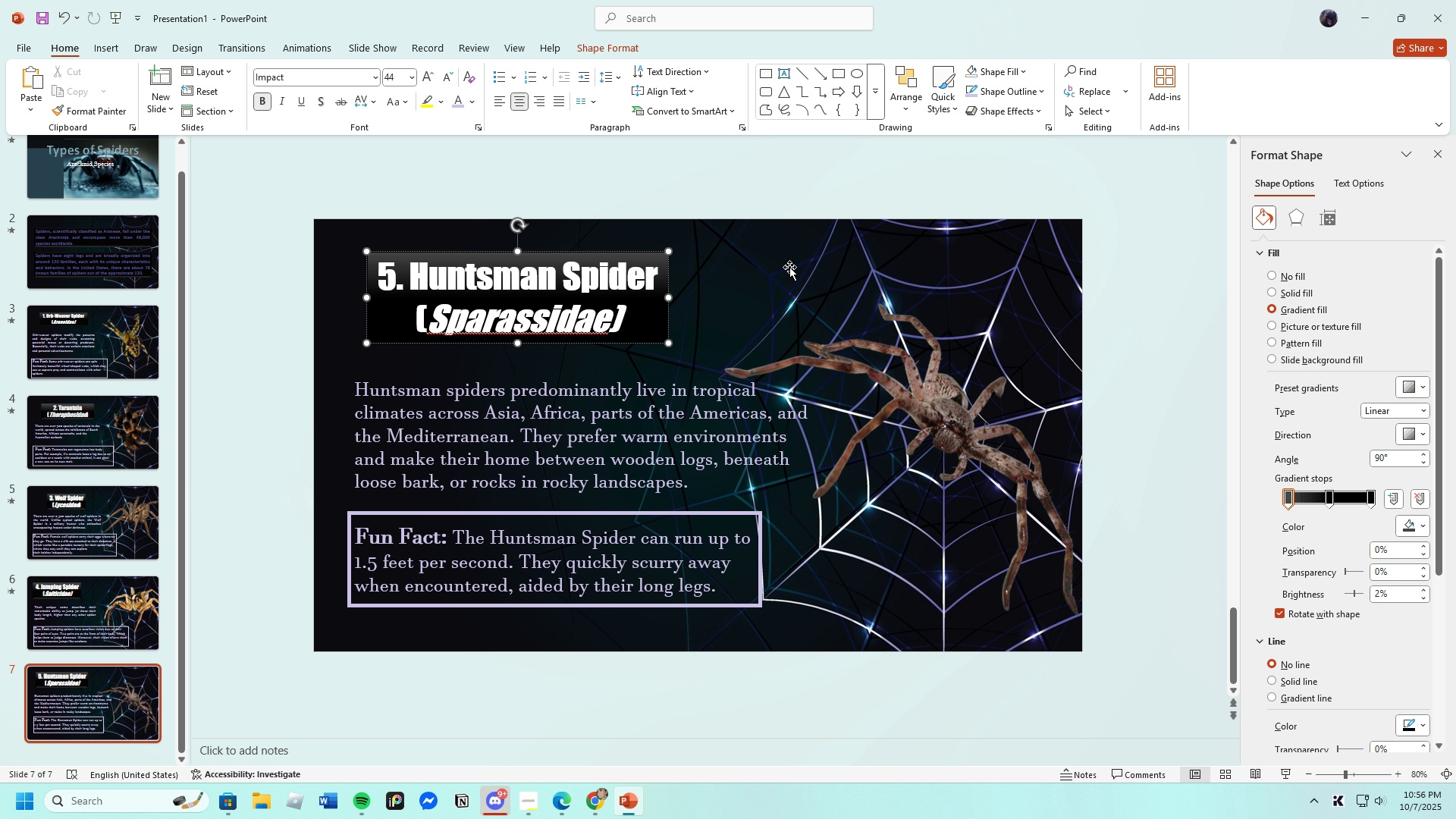 
left_click([789, 267])
 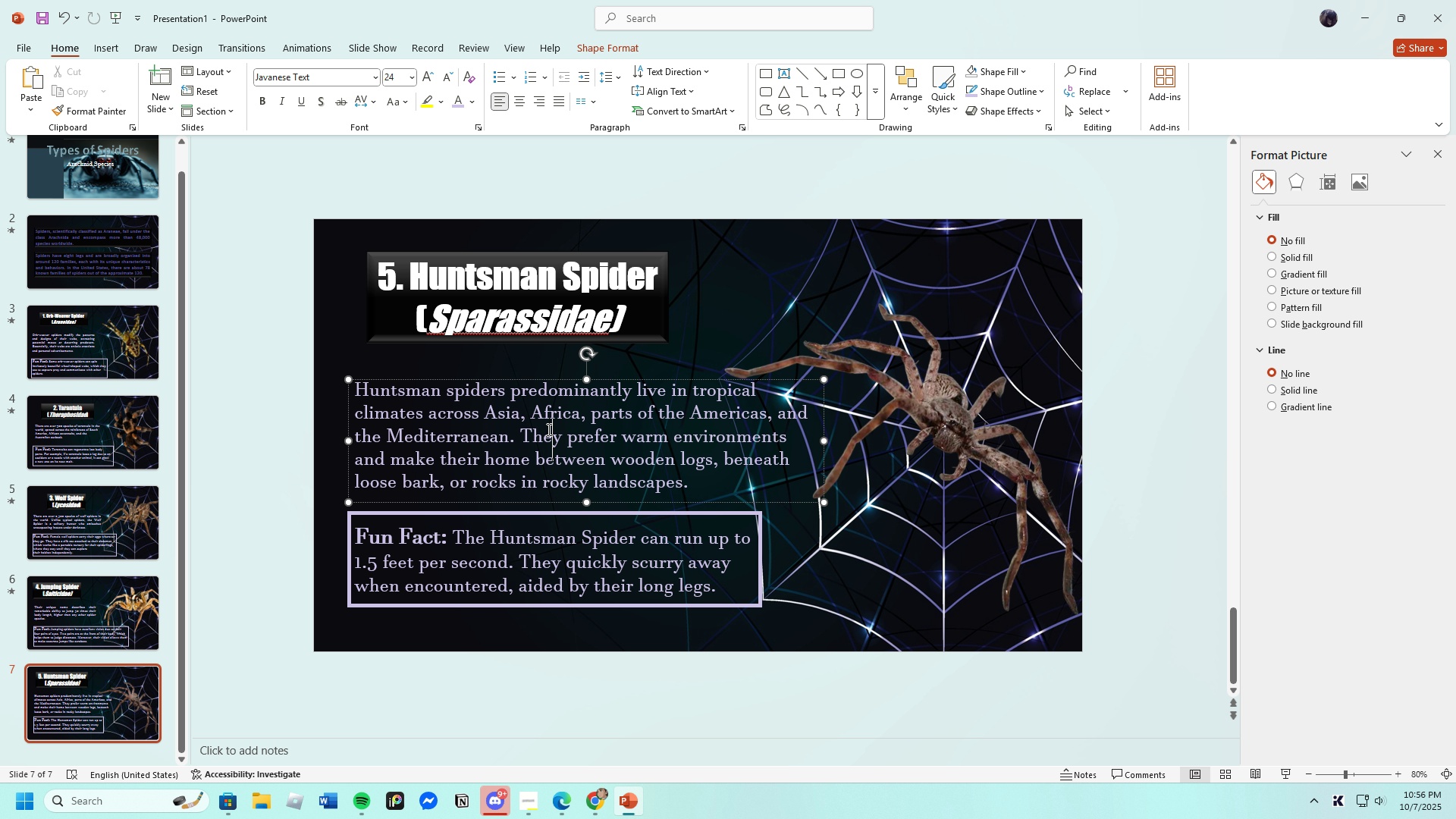 
left_click([548, 429])
 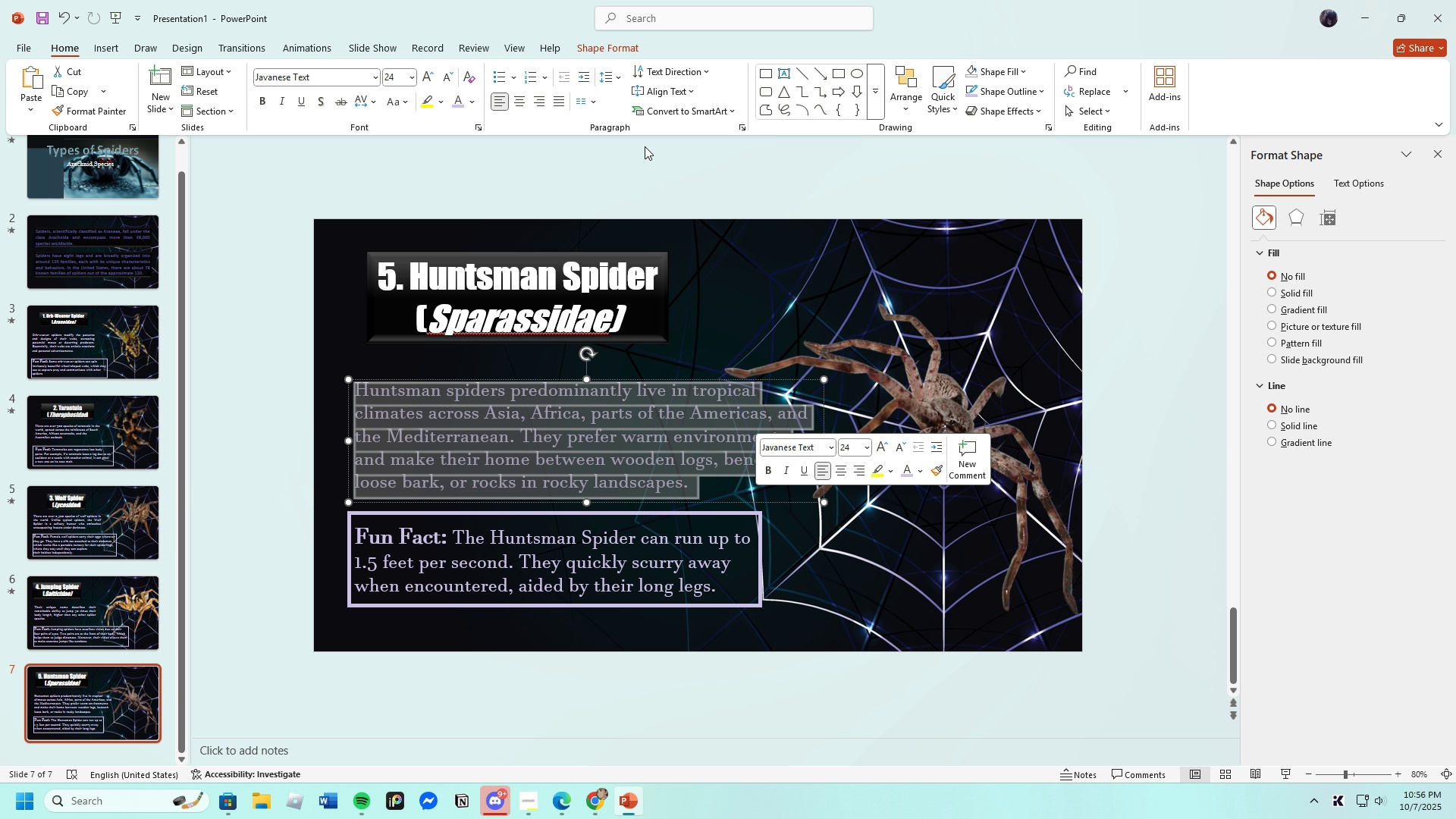 
left_click([557, 106])
 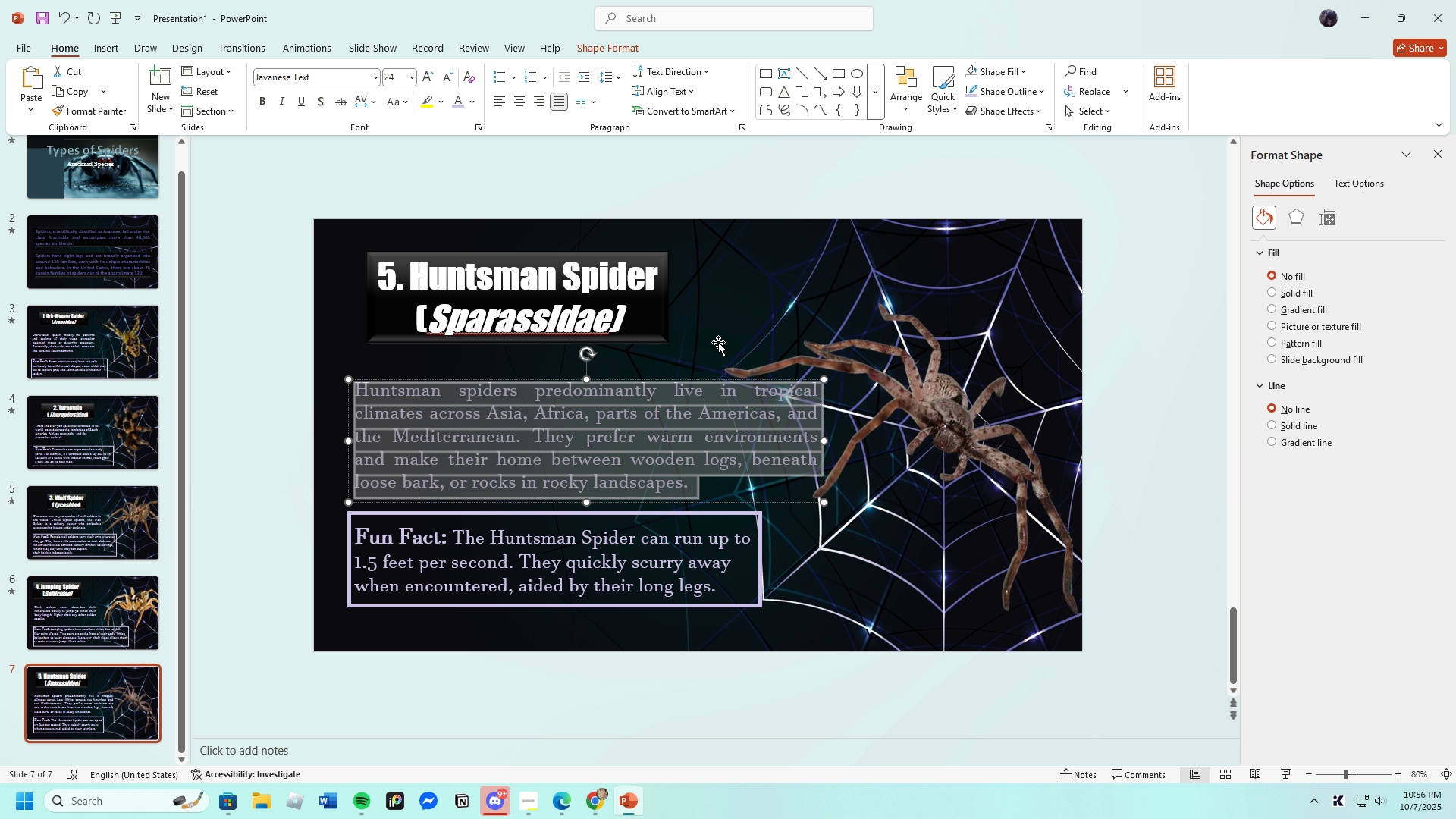 
left_click([718, 342])
 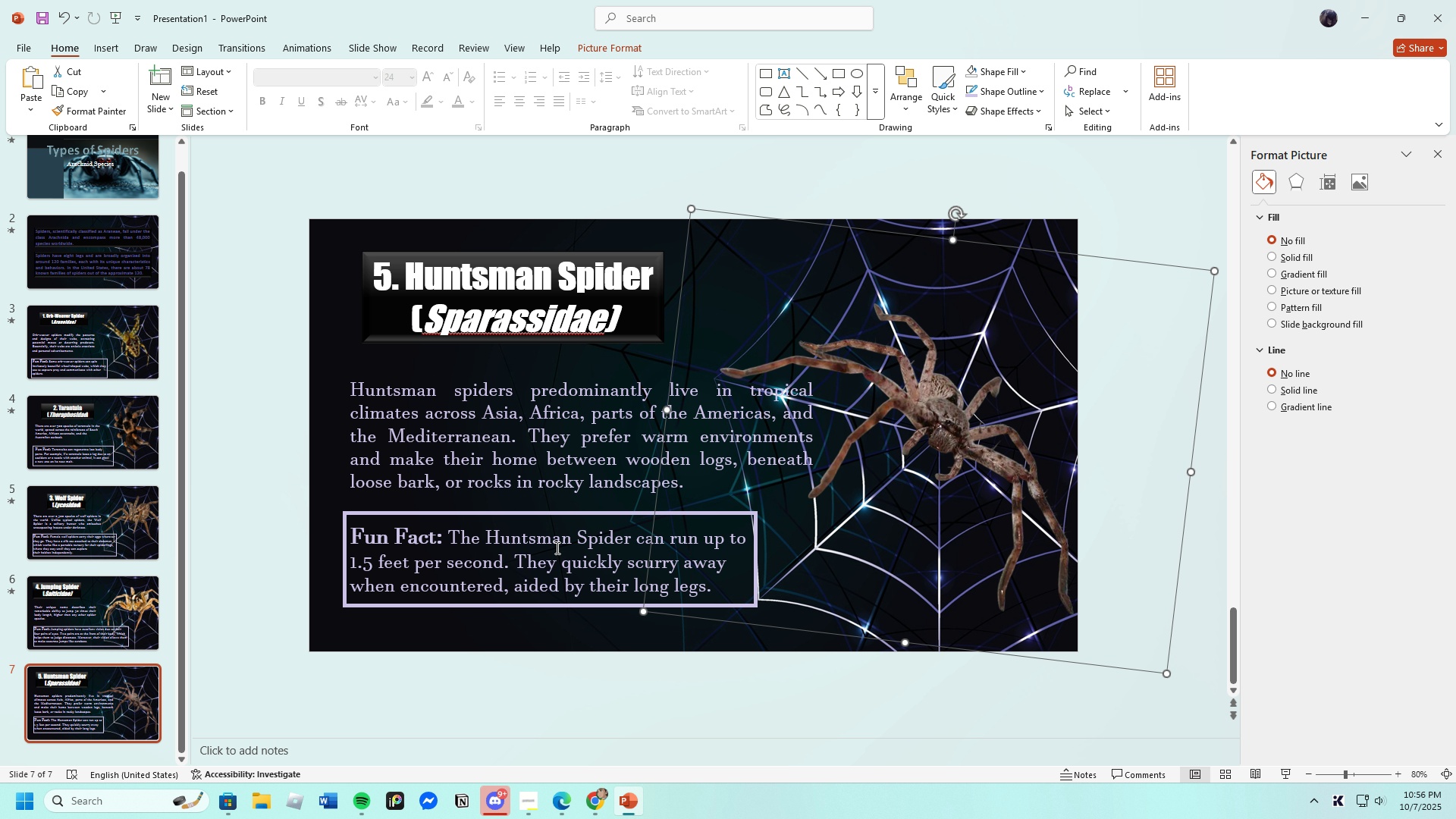 
wait(5.99)
 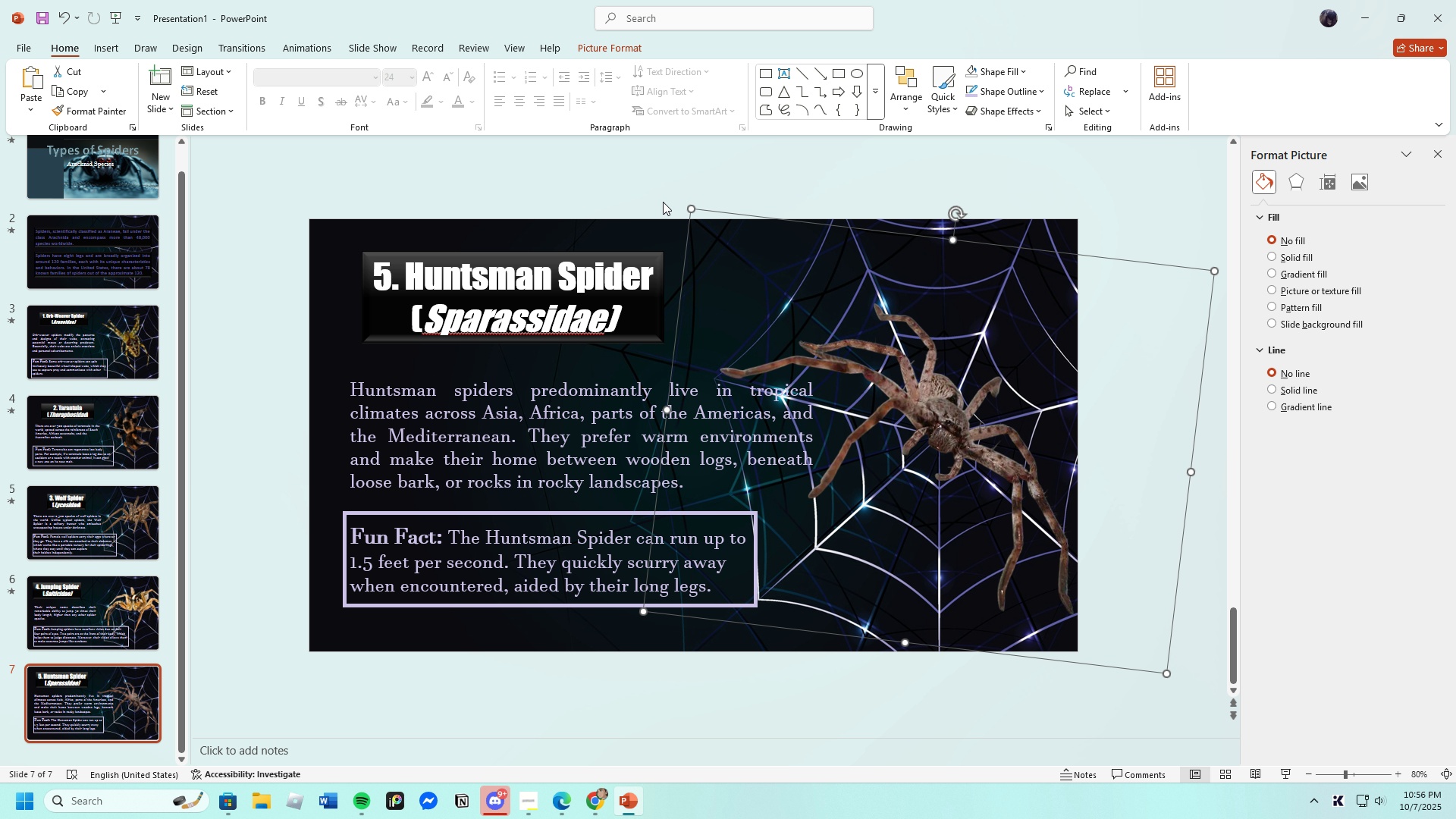 
left_click([556, 548])
 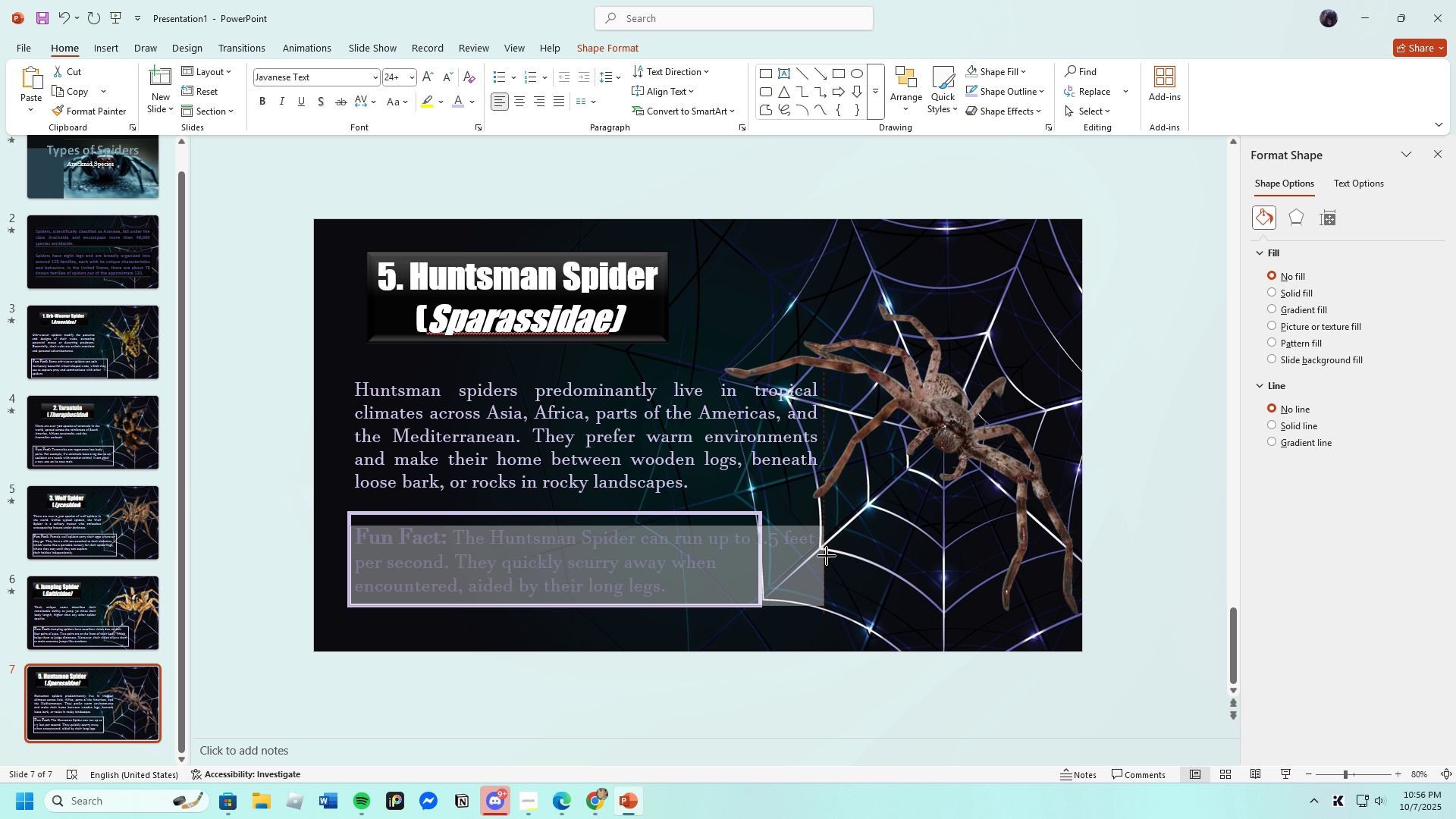 
wait(7.98)
 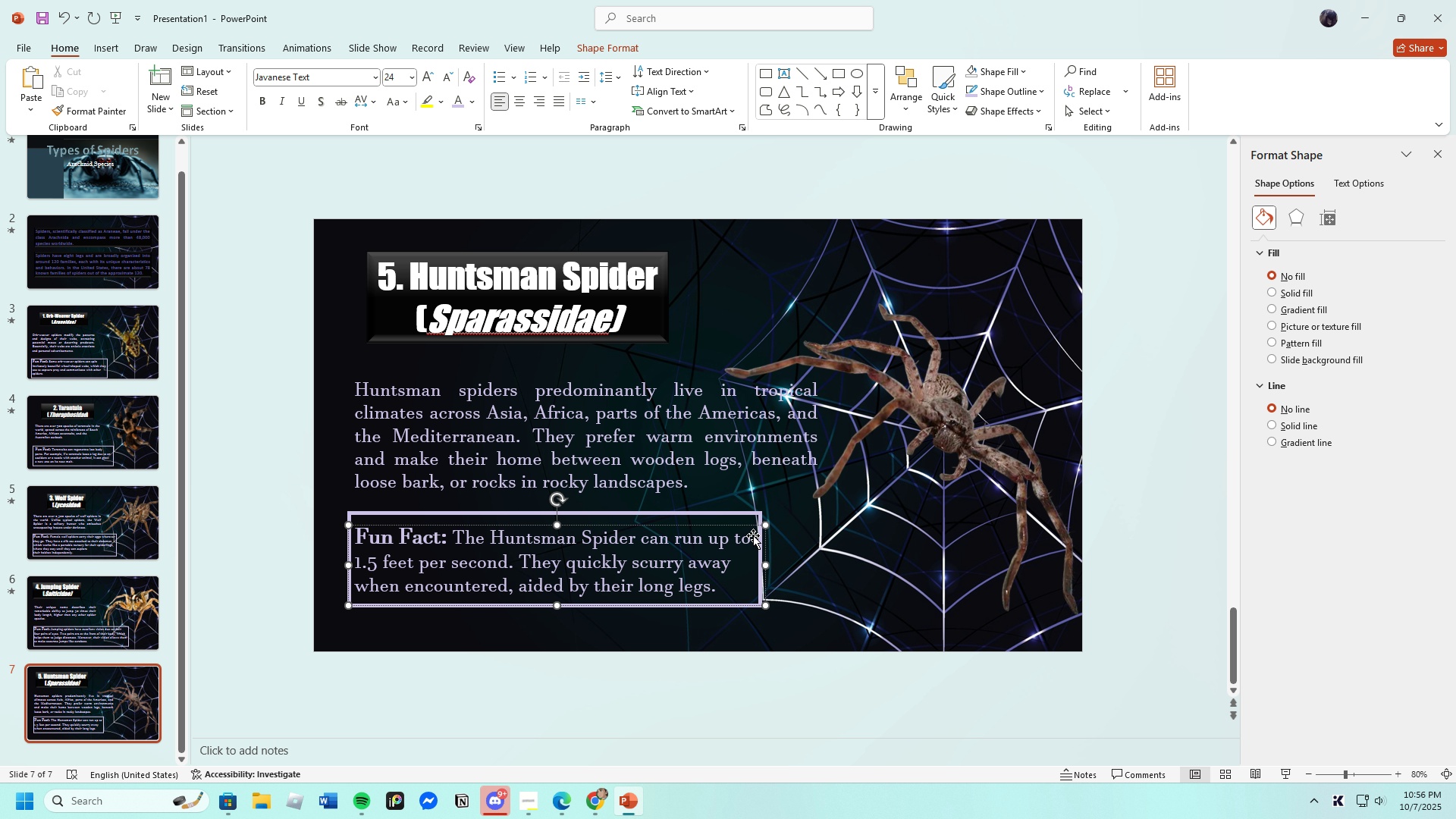 
left_click([563, 105])
 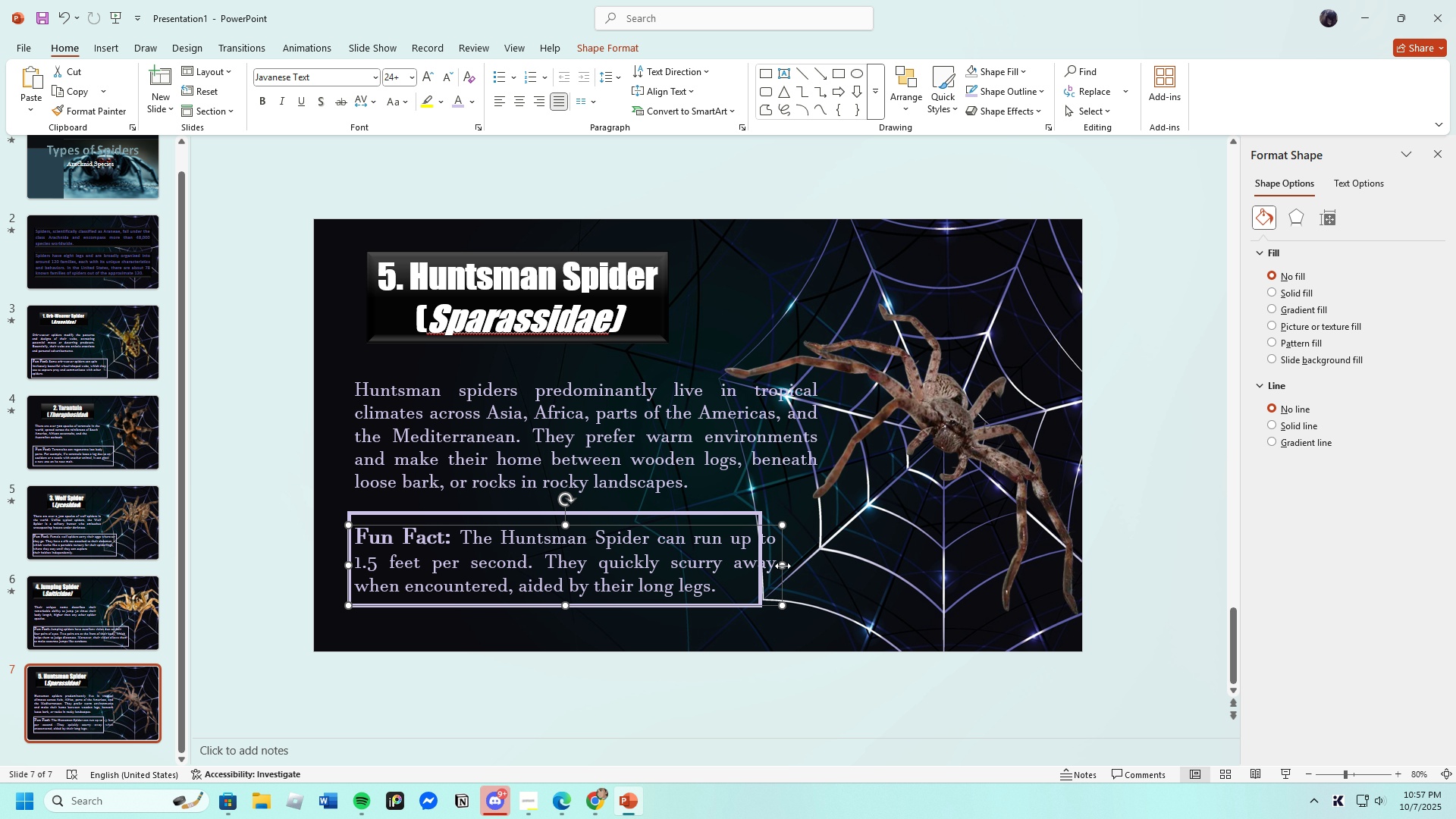 
left_click([704, 517])
 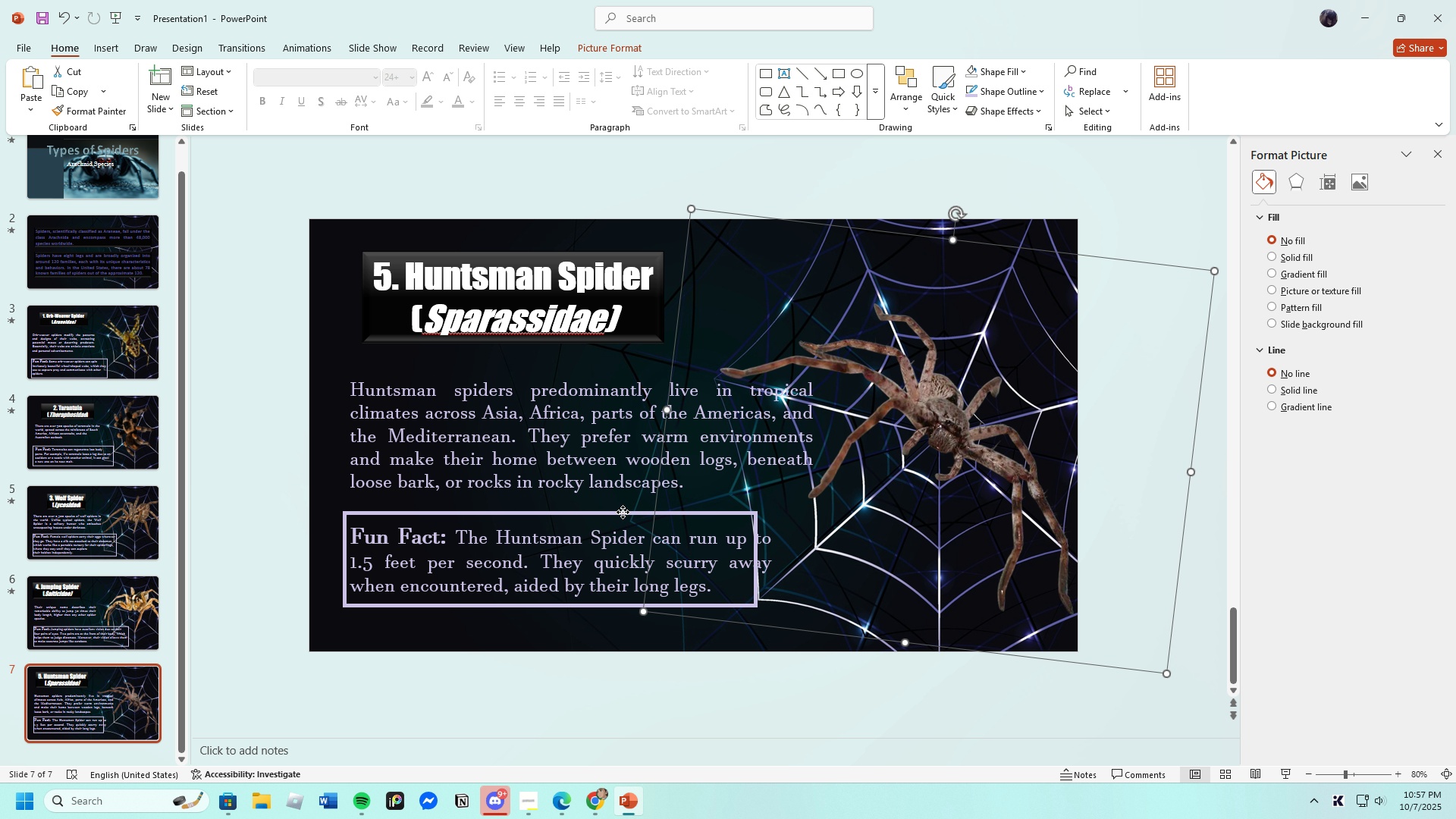 
left_click([623, 512])
 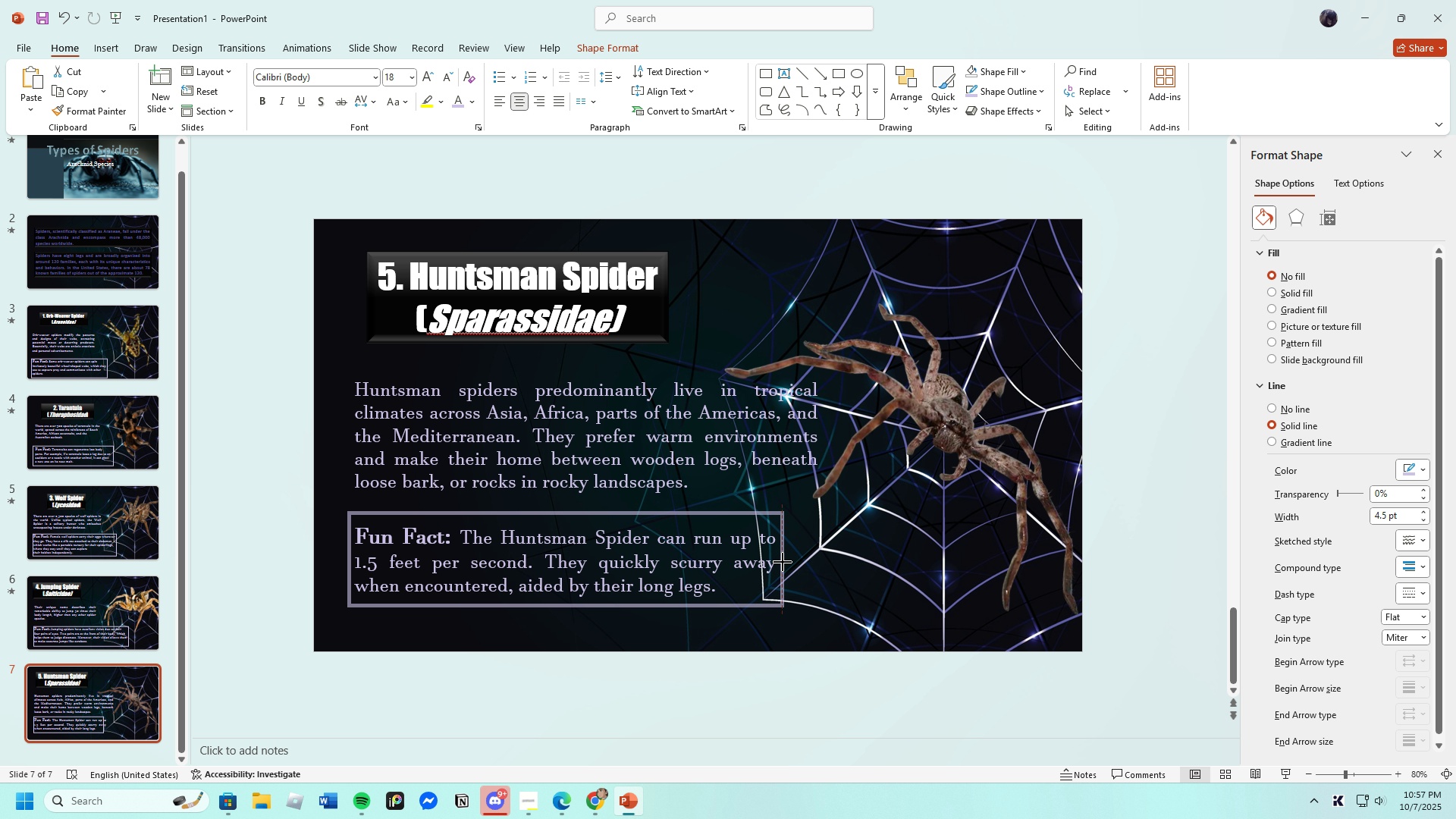 
left_click([822, 554])
 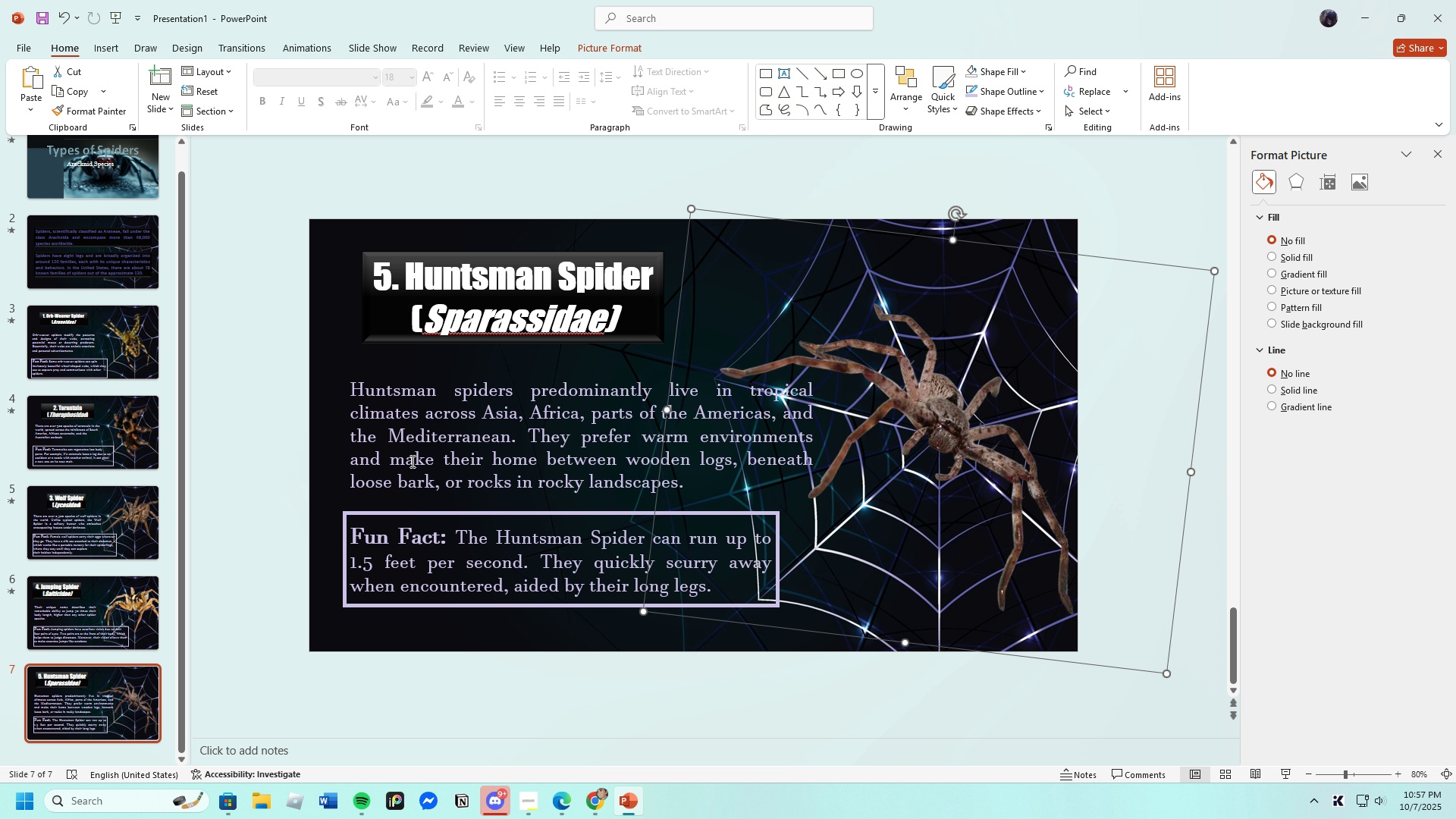 
wait(6.16)
 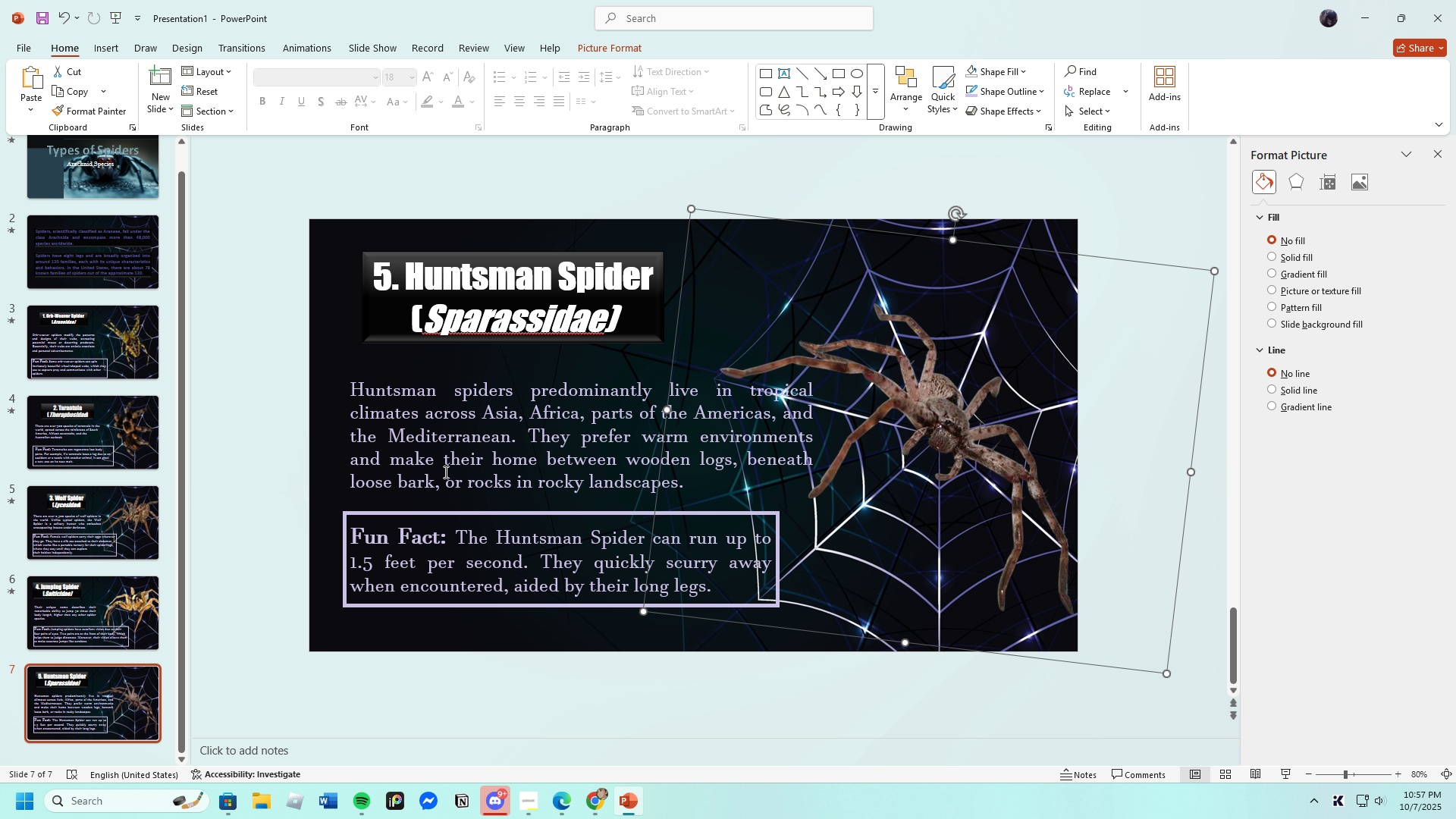 
left_click([479, 259])
 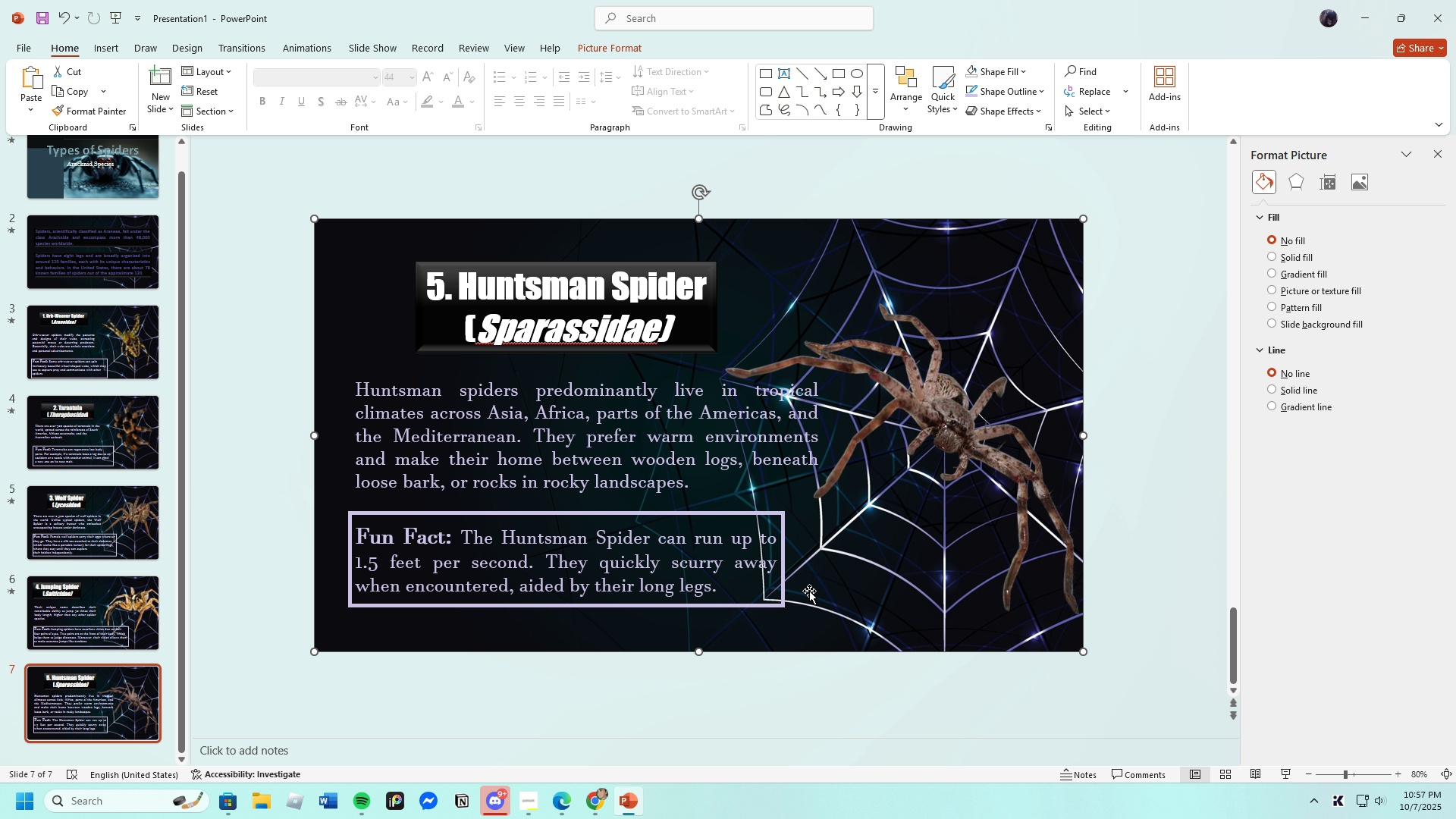 
wait(16.71)
 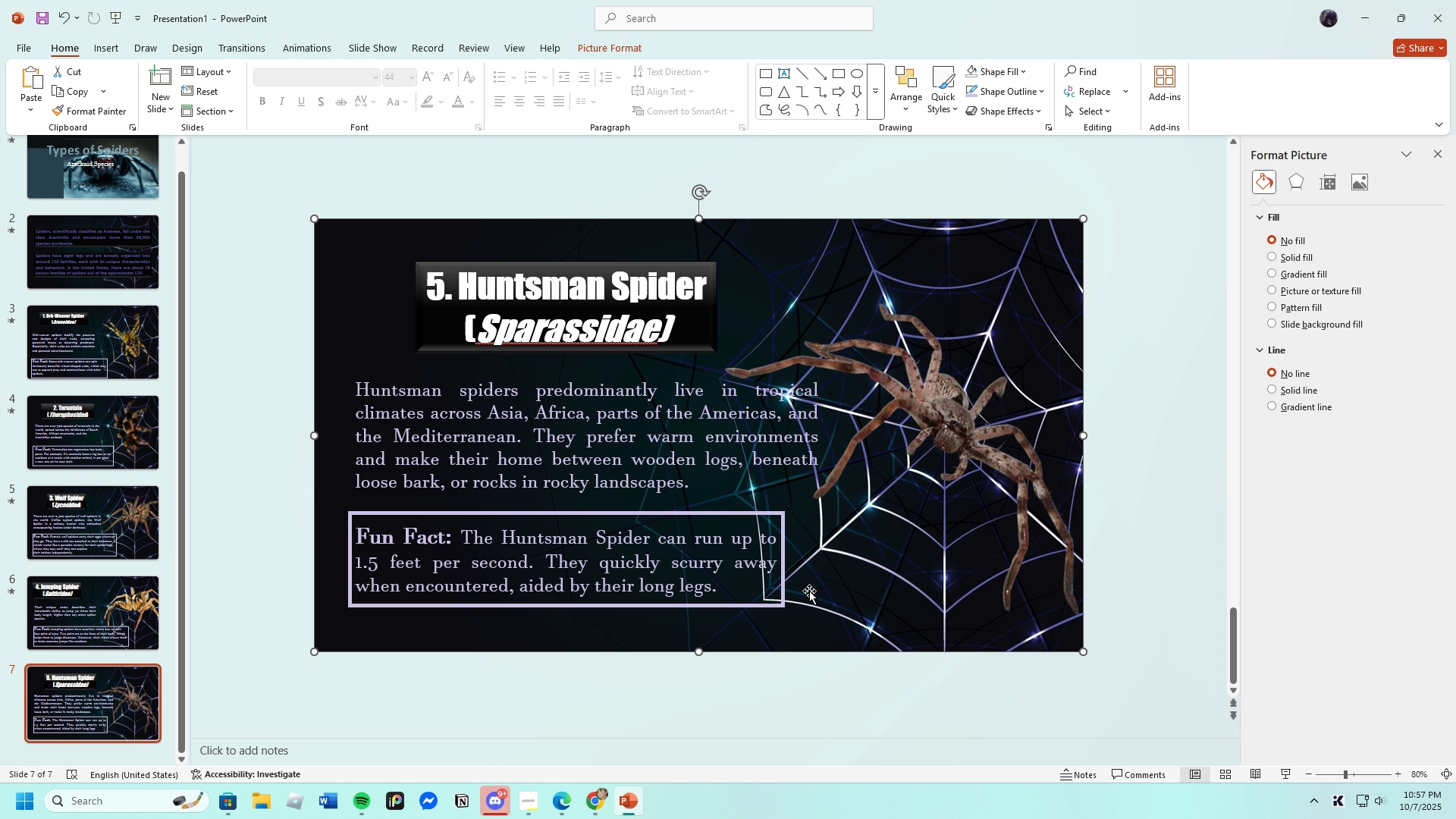 
left_click([446, 337])
 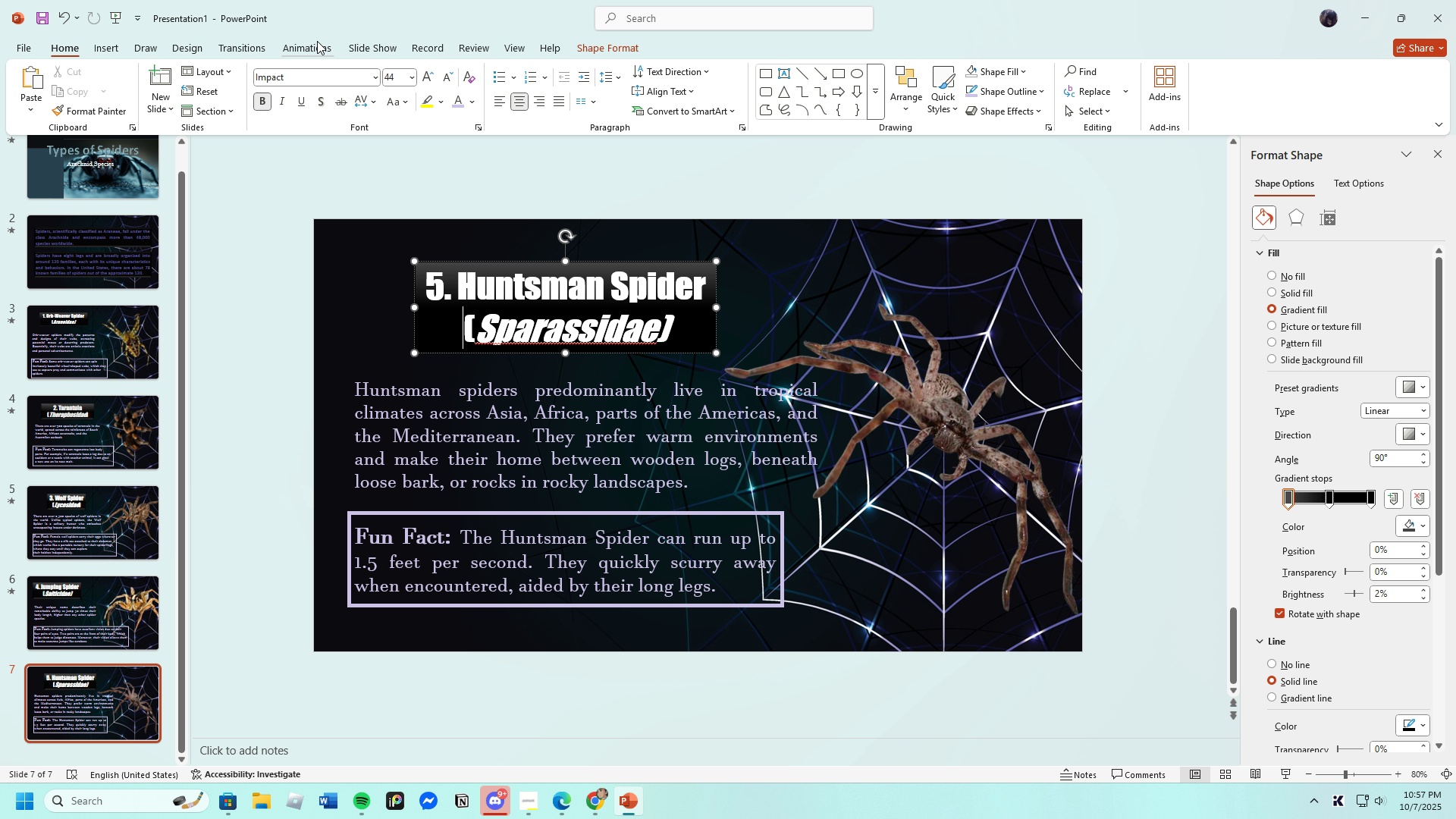 
left_click([317, 41])
 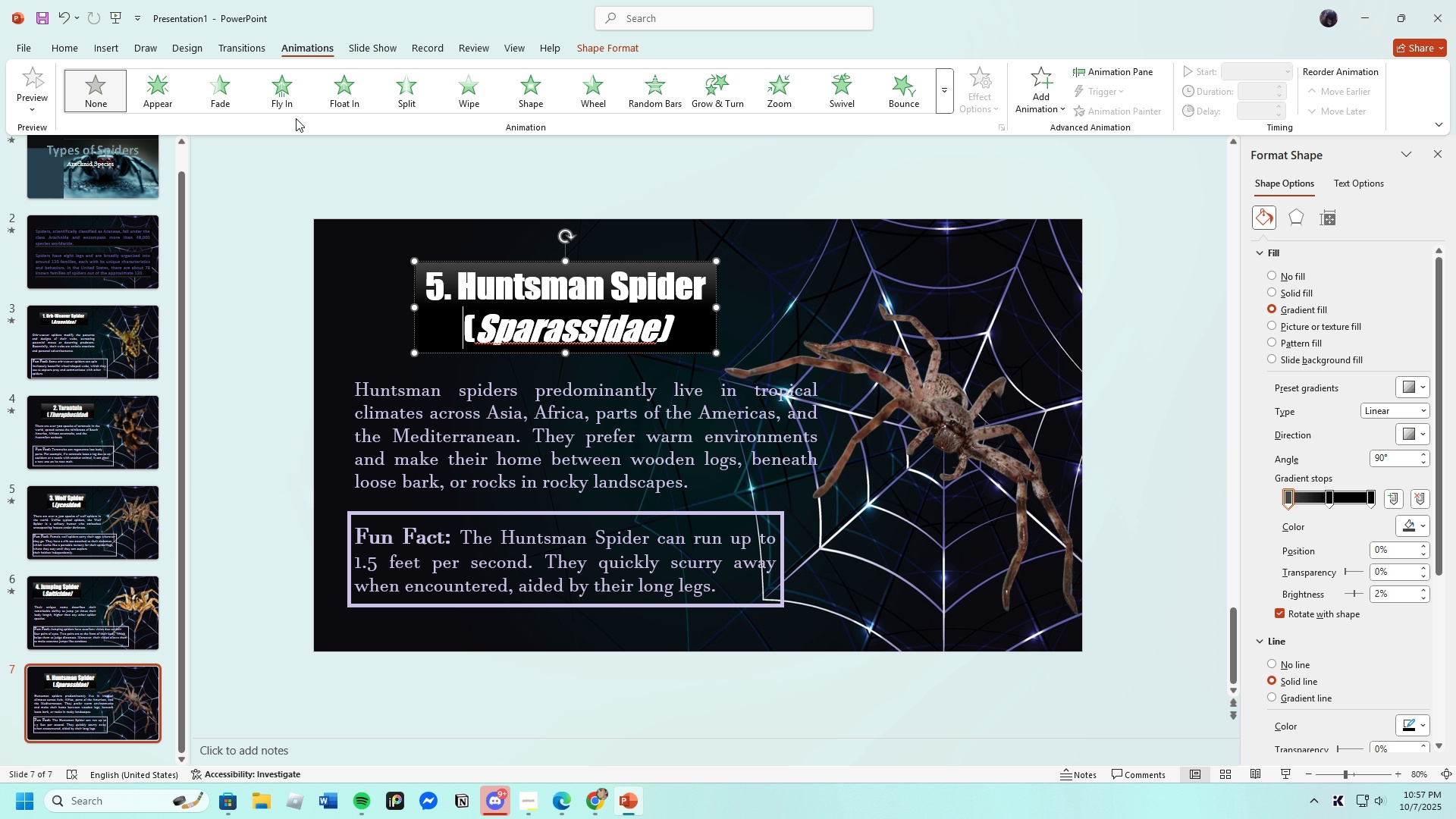 
left_click([339, 97])
 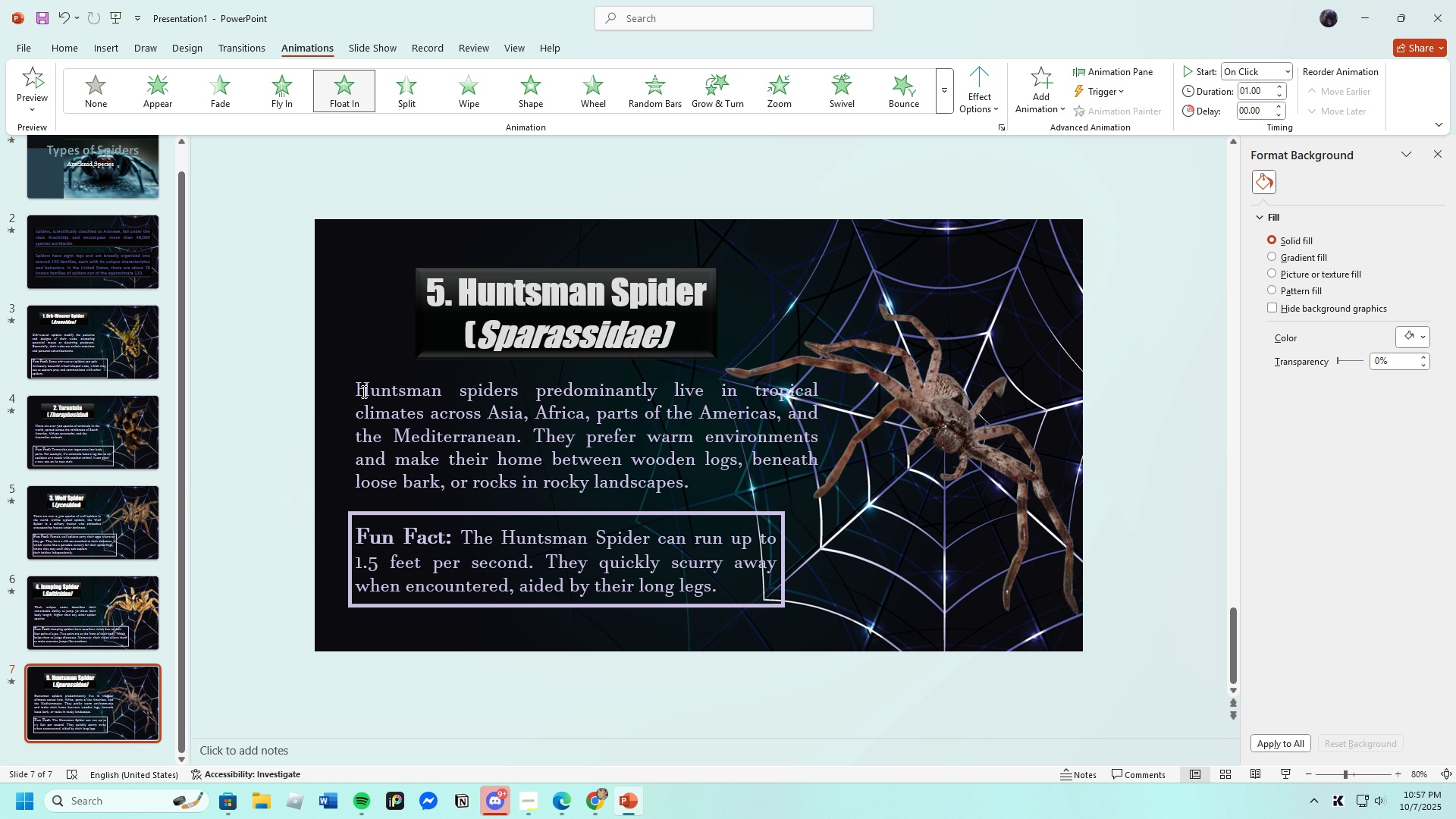 
left_click([400, 403])
 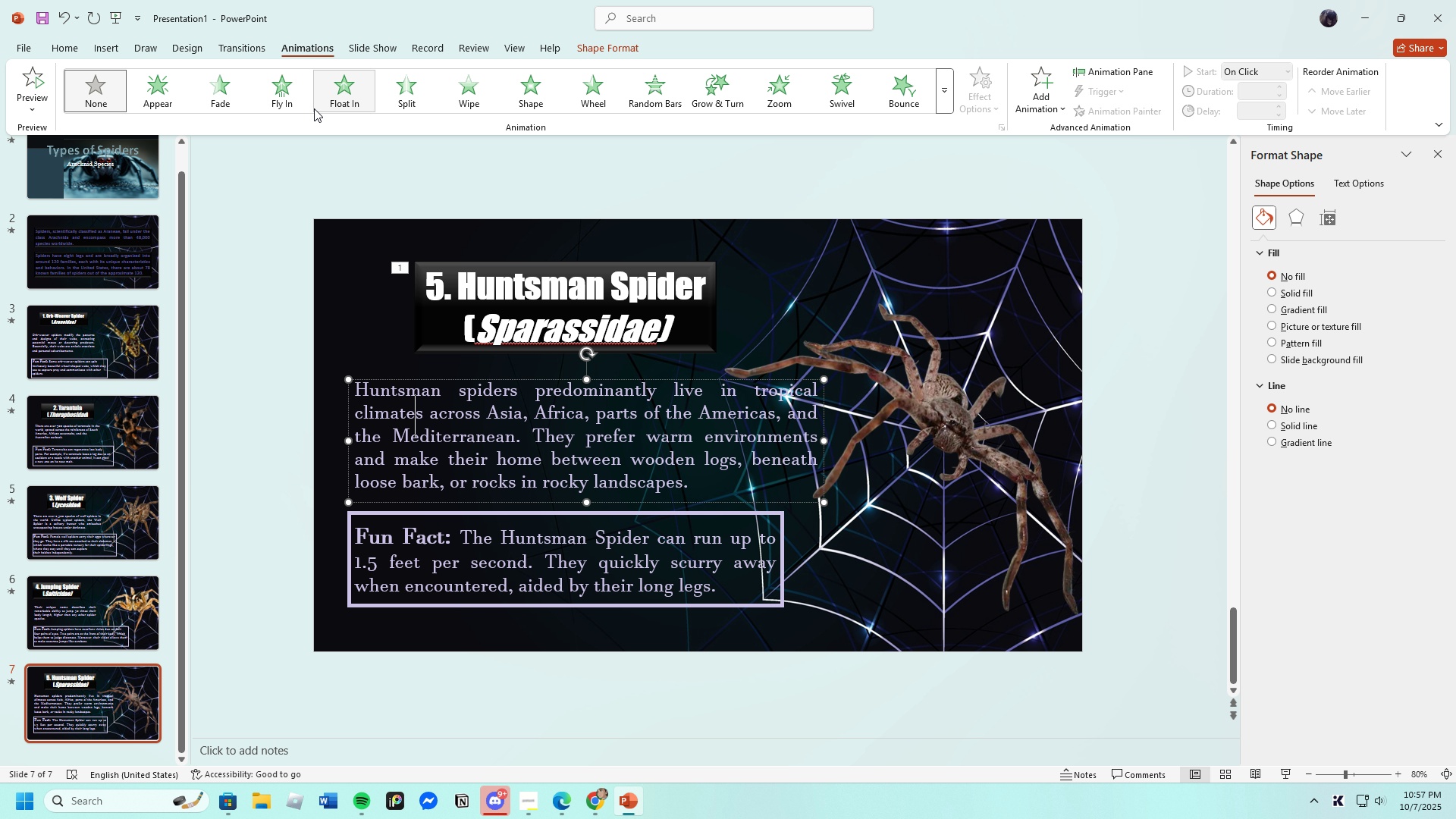 
left_click([293, 100])
 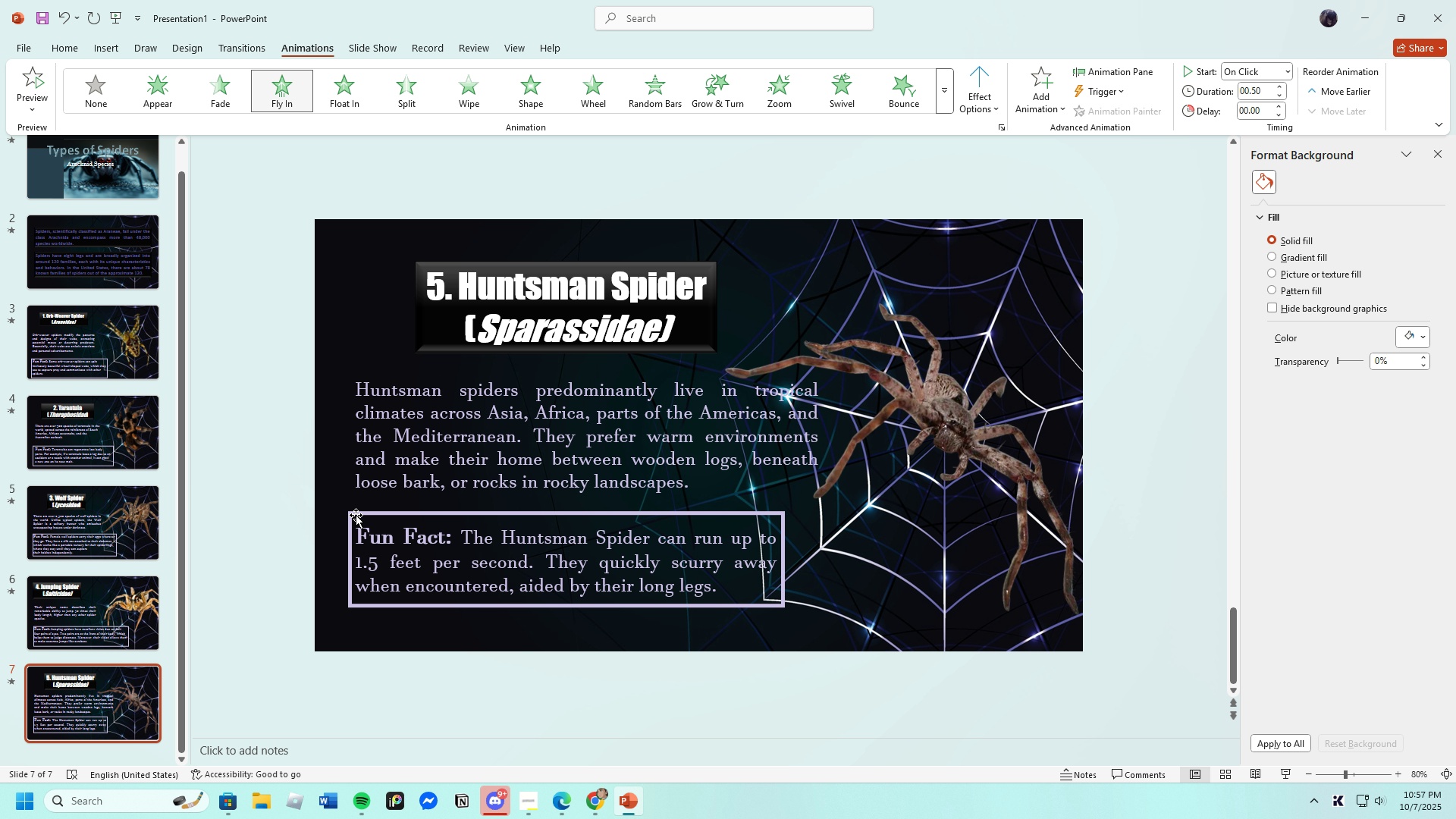 
left_click([356, 513])
 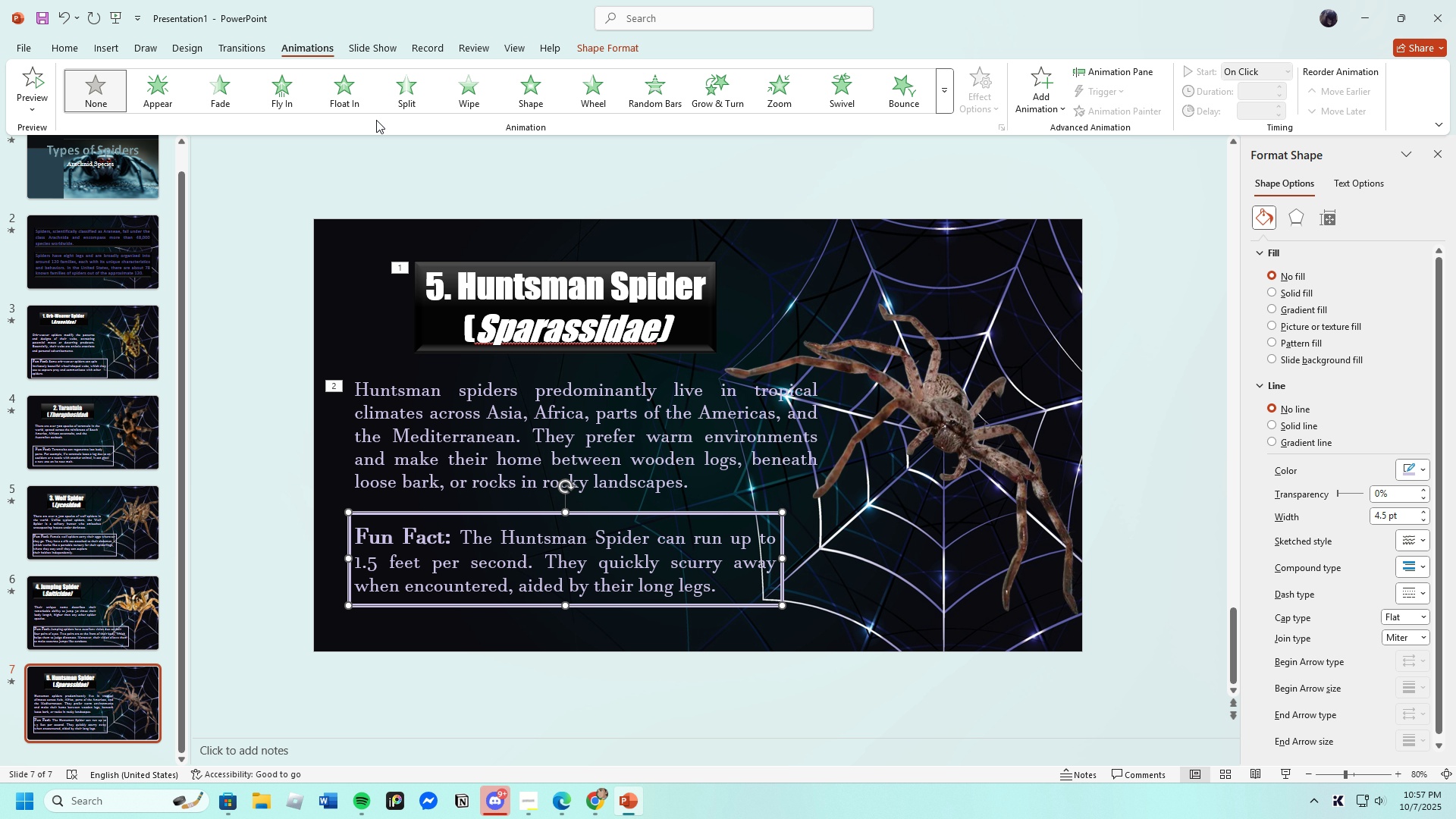 
left_click([349, 95])
 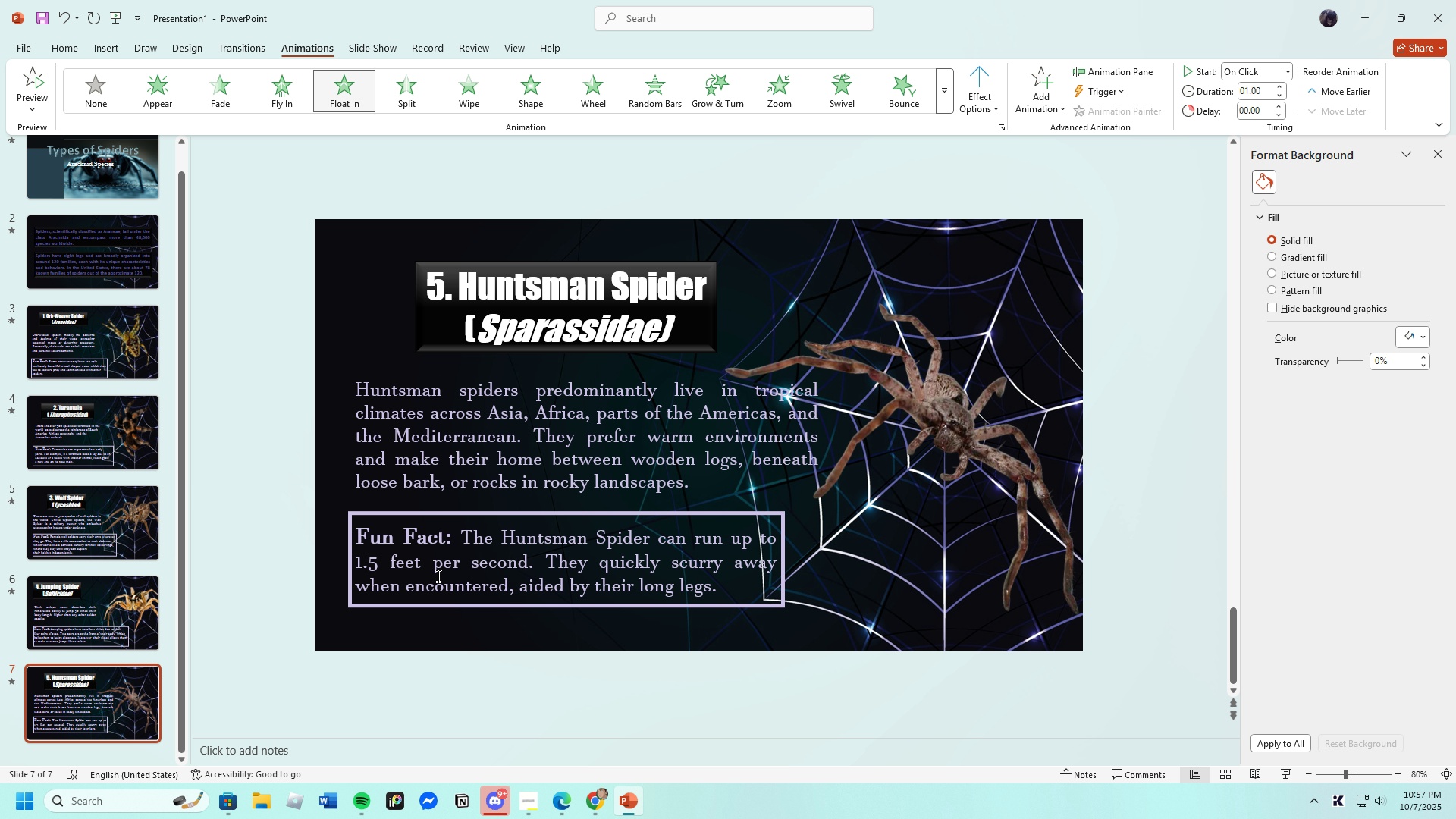 
left_click([437, 576])
 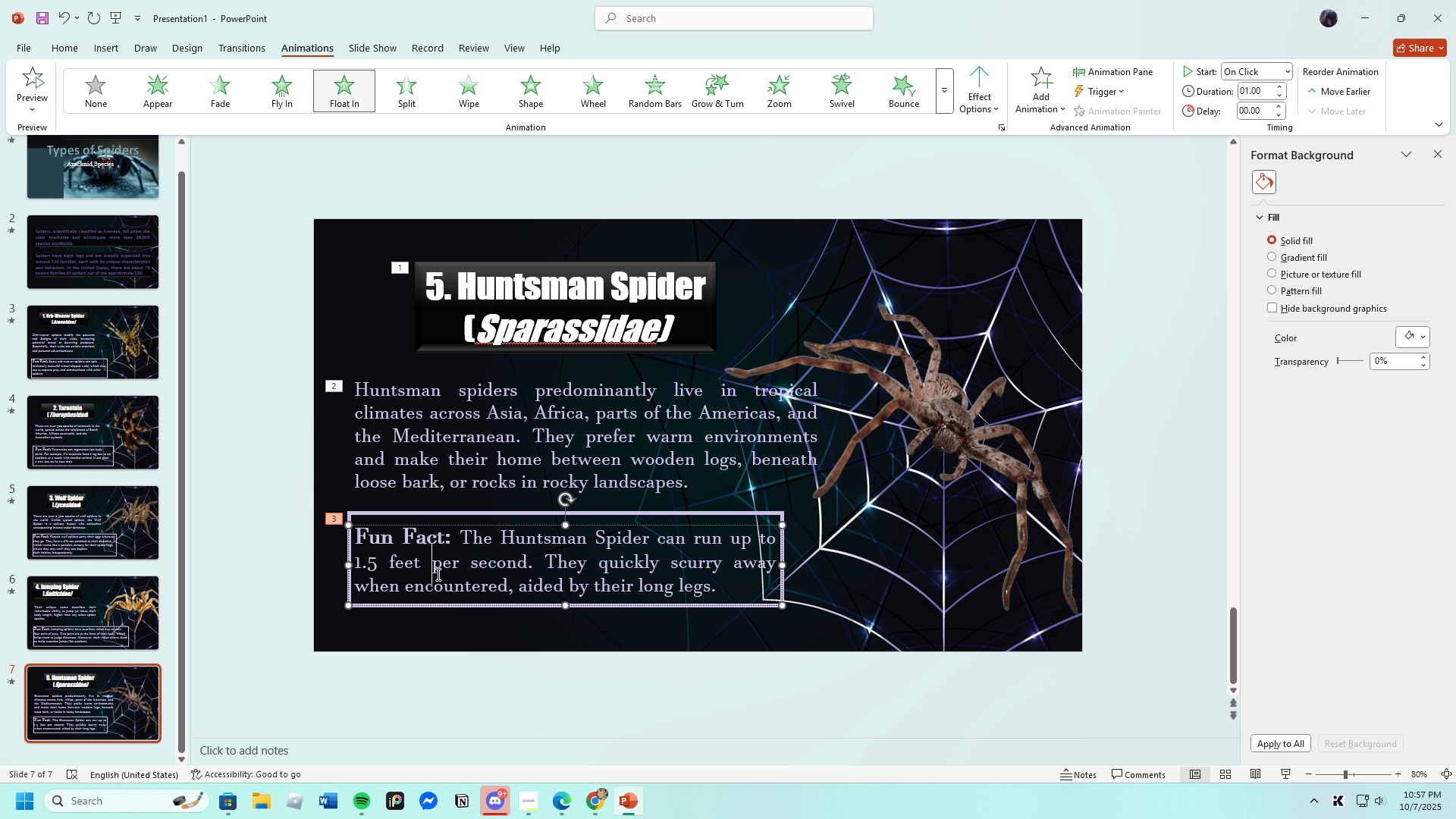 
left_click([437, 574])
 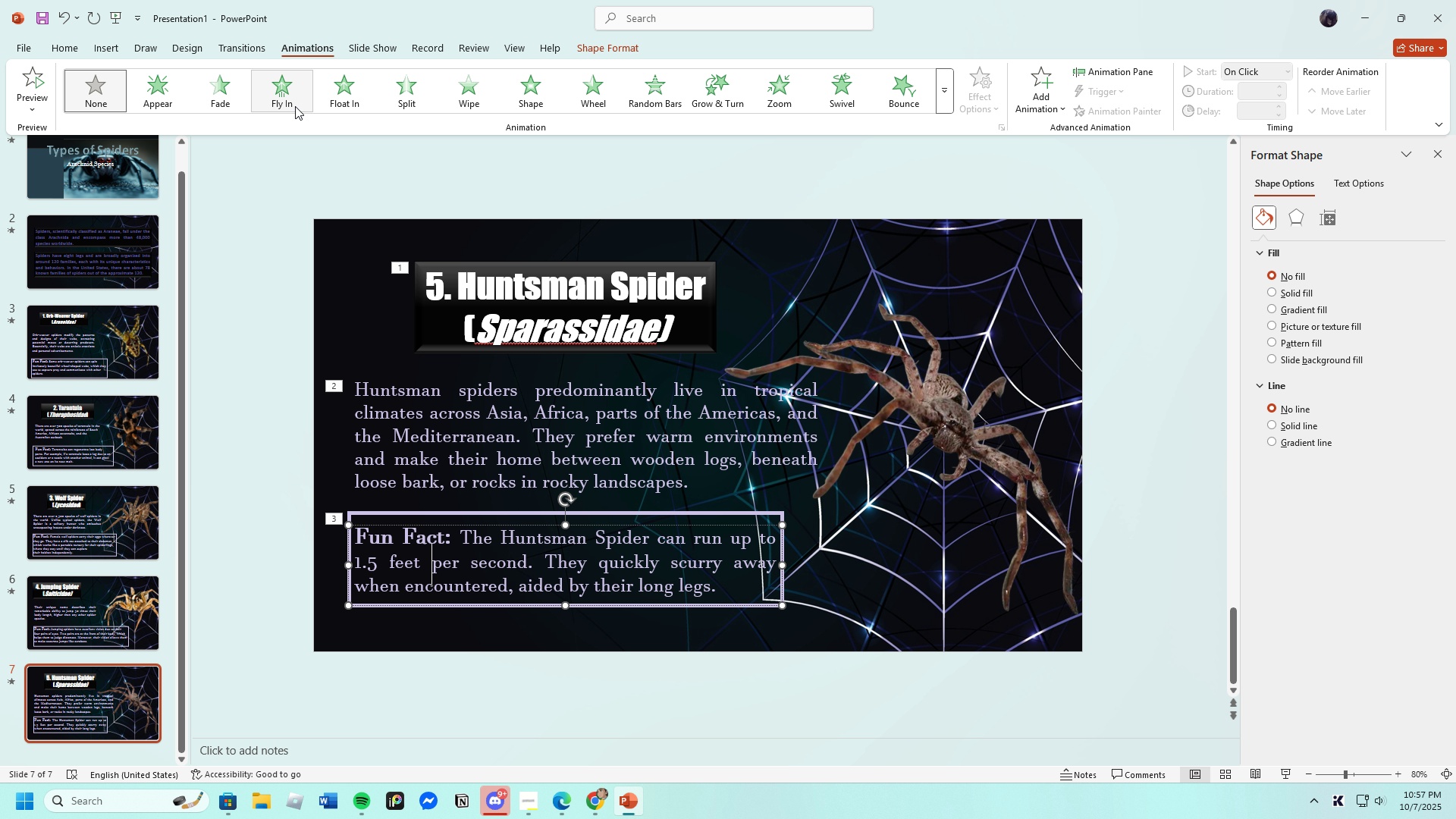 
left_click([290, 102])
 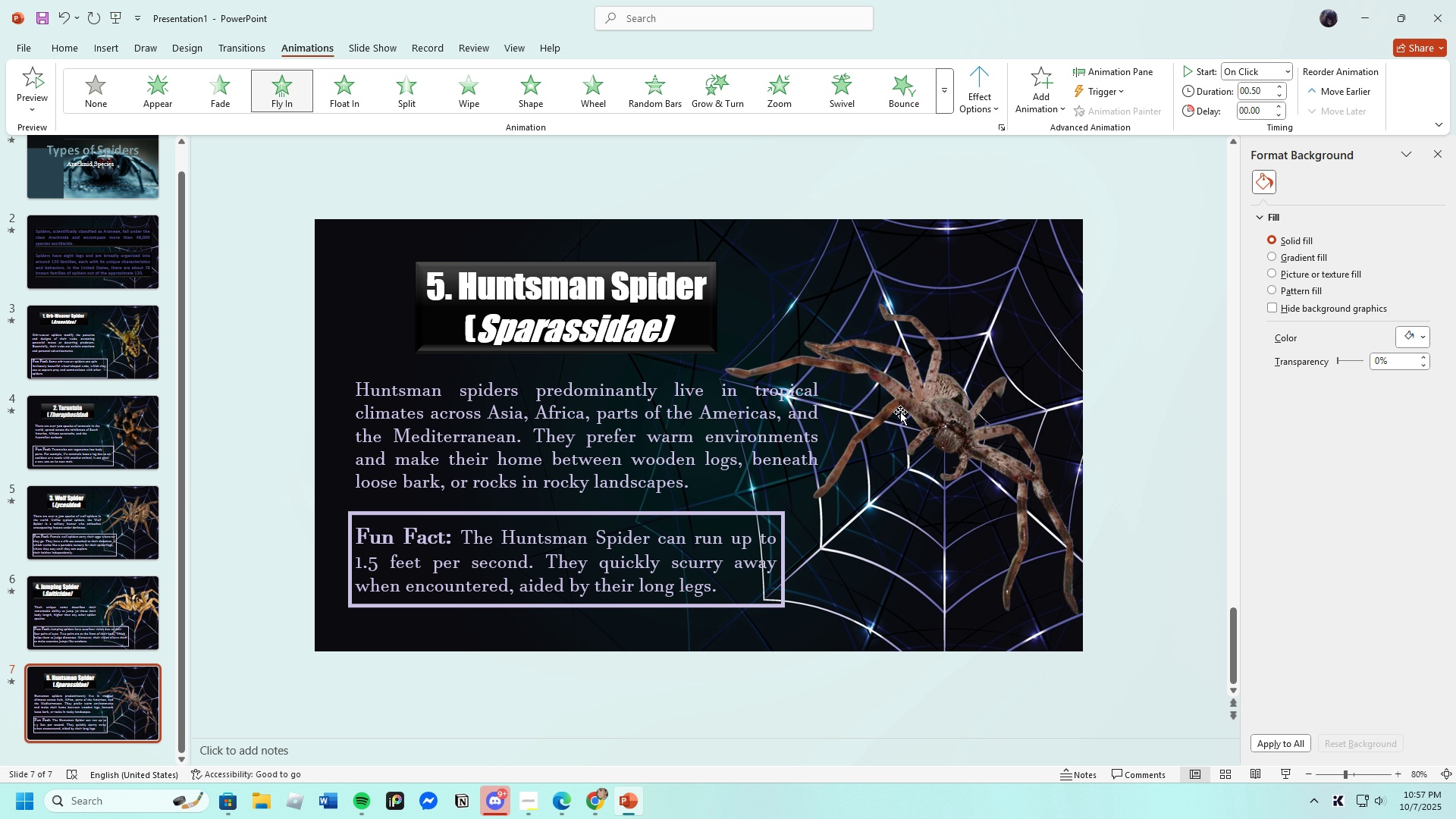 
left_click([900, 410])
 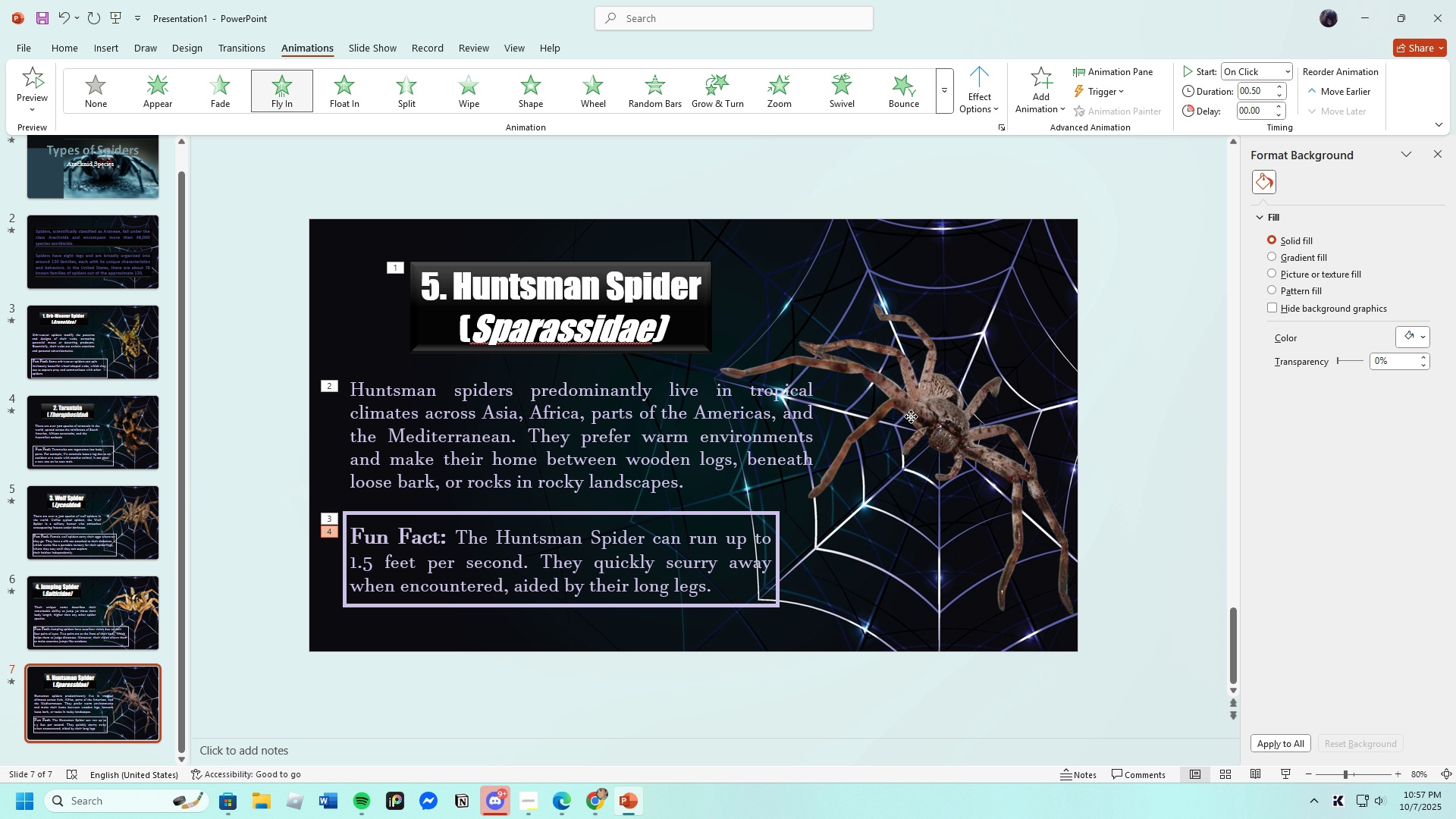 
left_click([911, 416])
 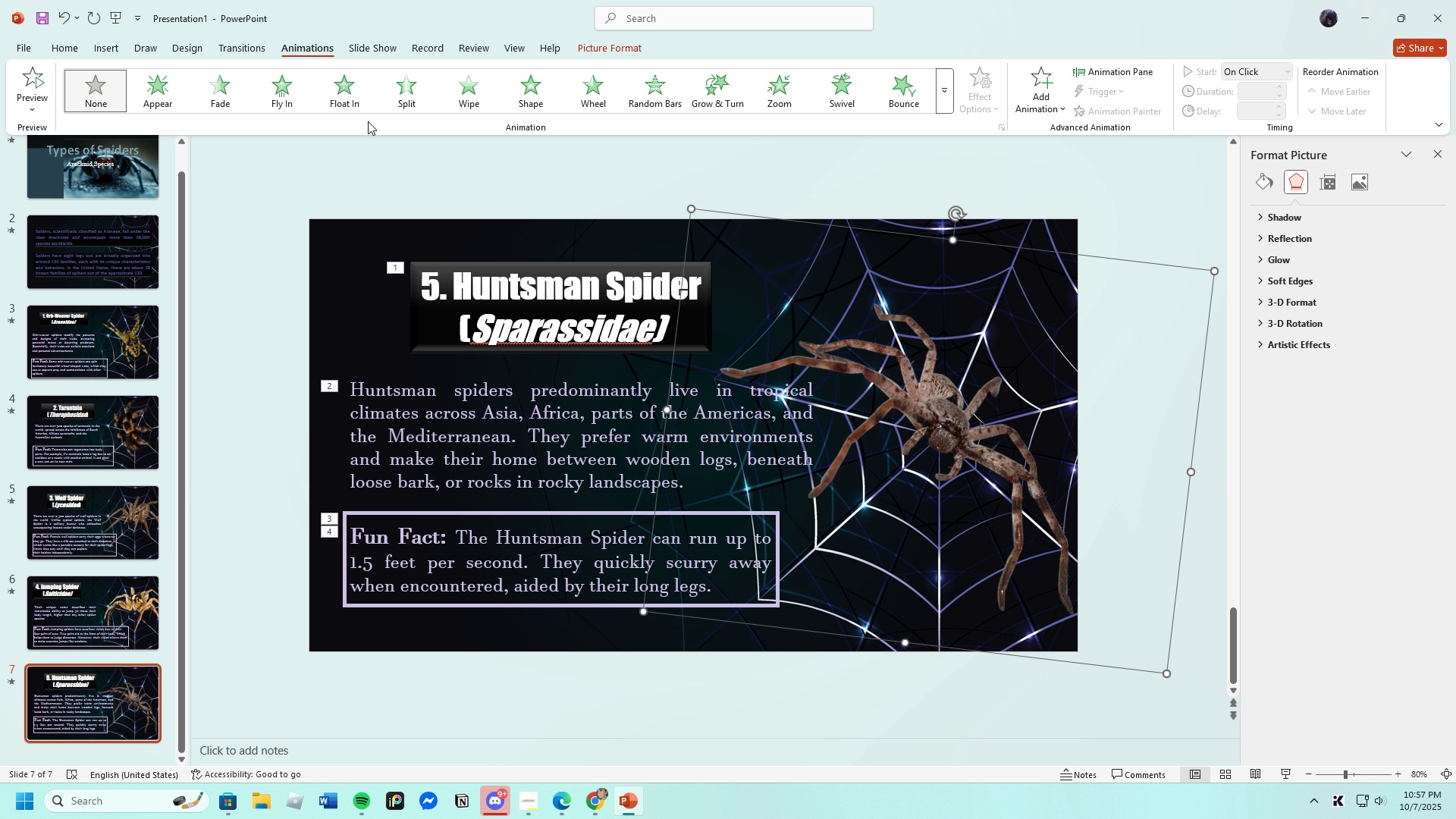 
left_click([347, 93])
 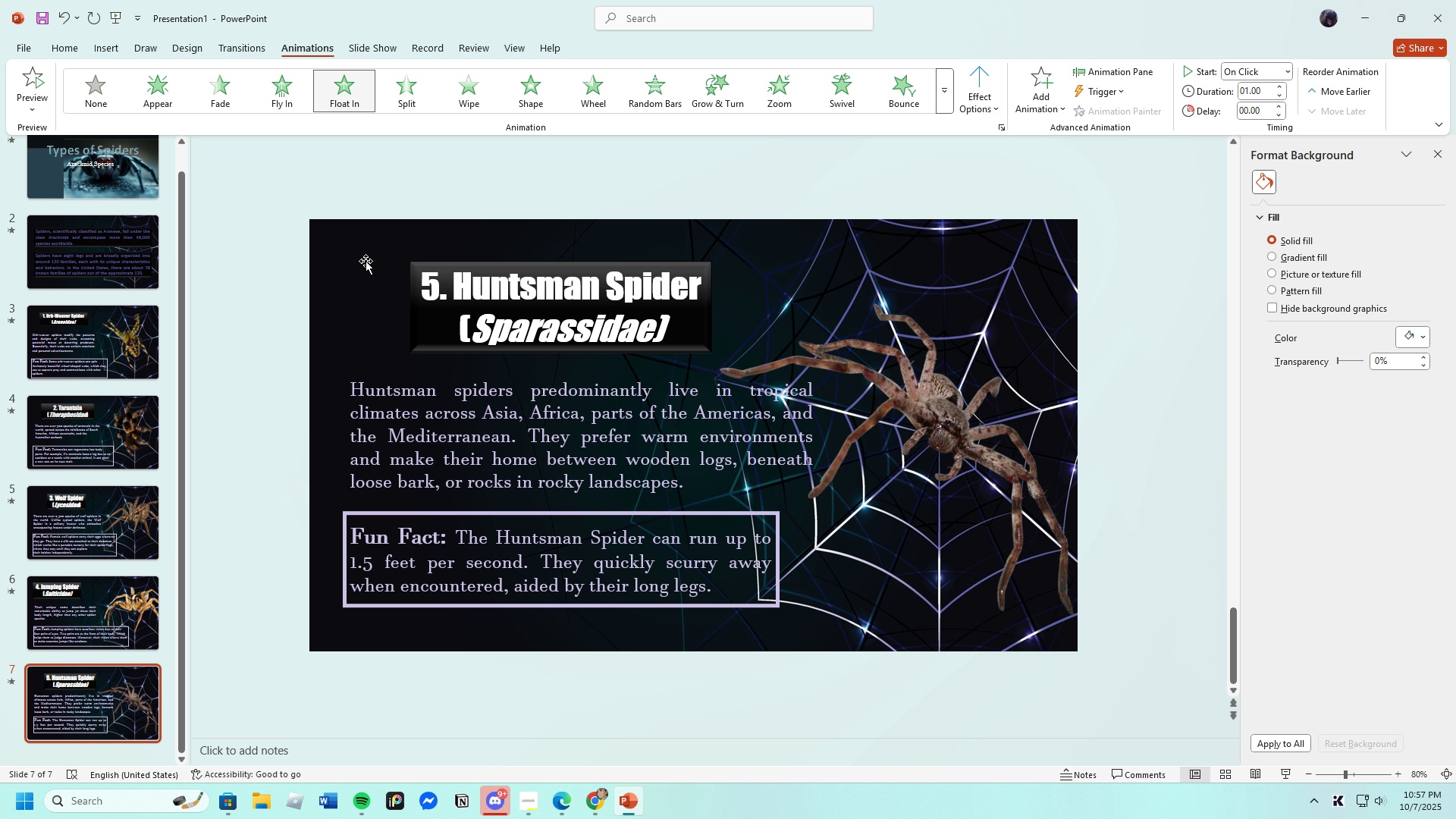 
left_click([366, 261])
 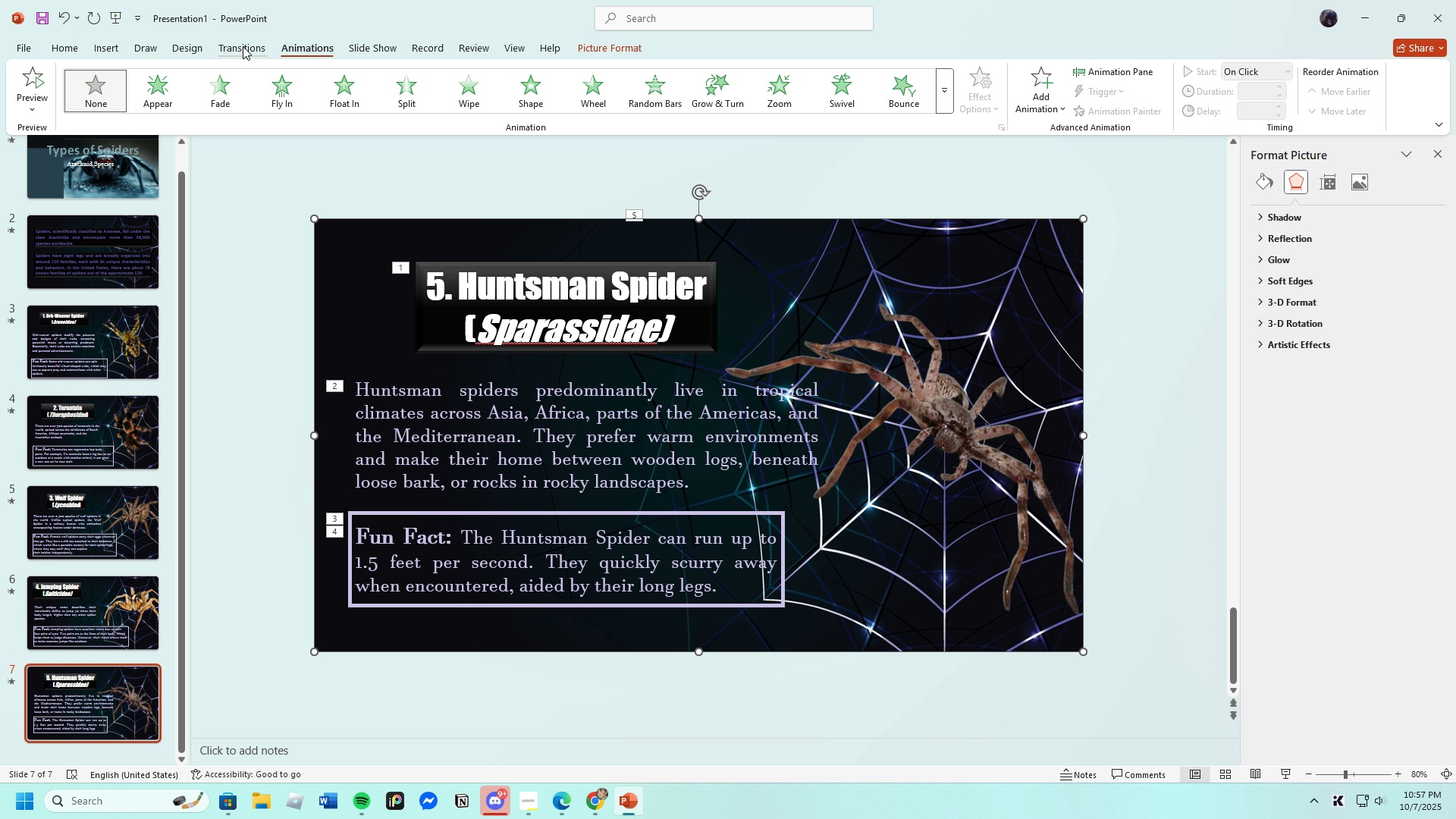 
left_click([243, 46])
 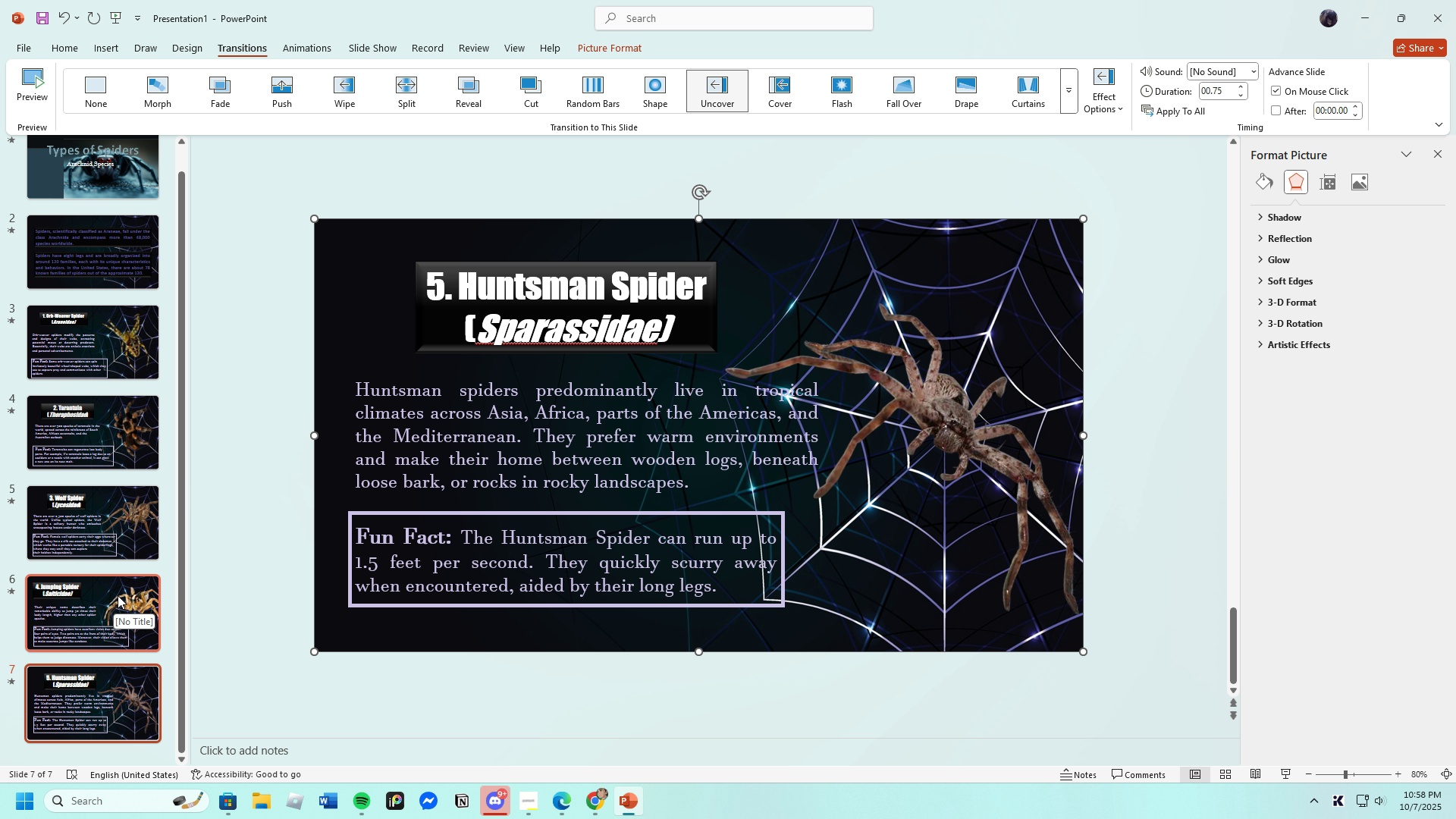 
wait(5.14)
 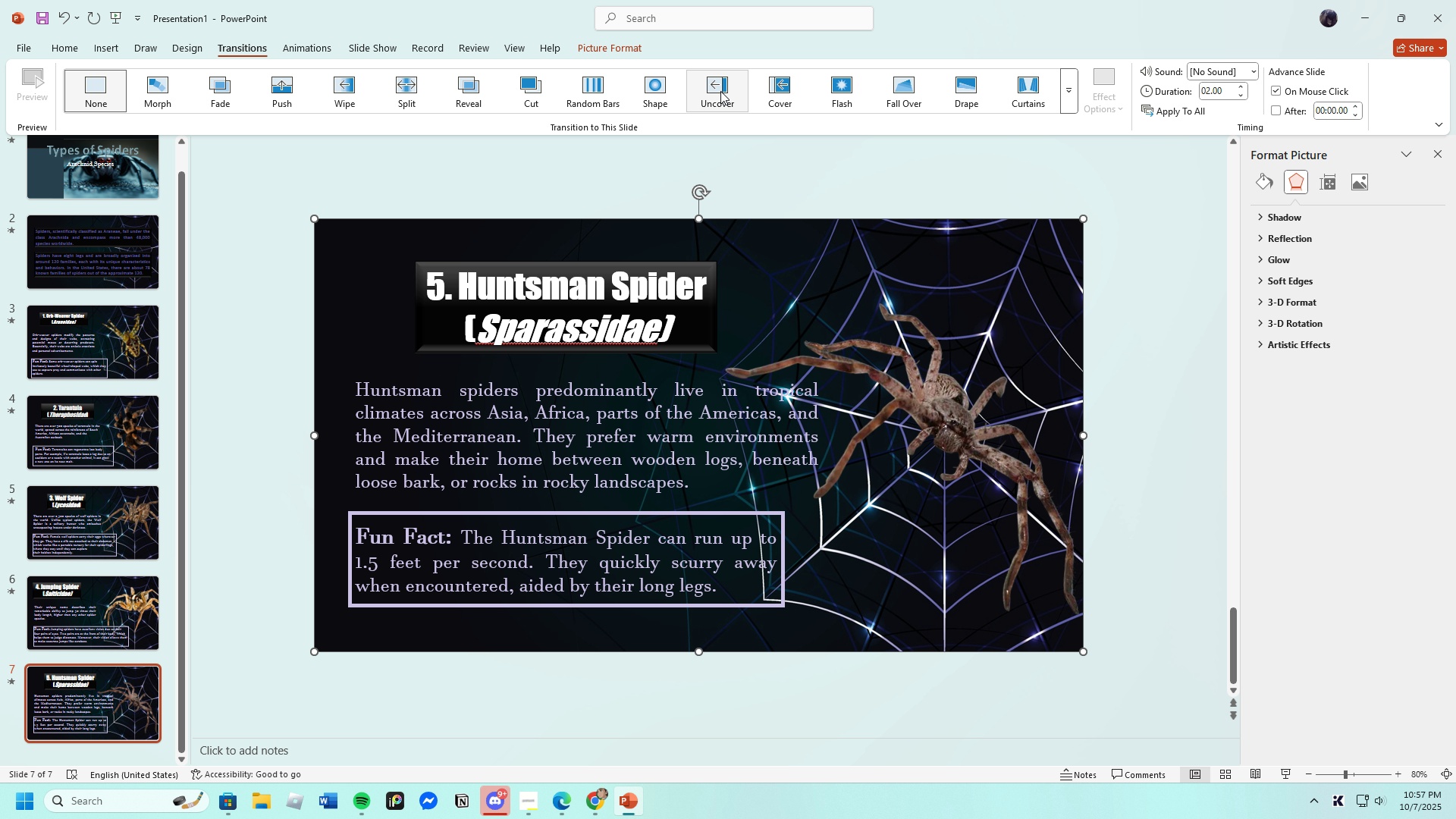 
left_click([141, 623])
 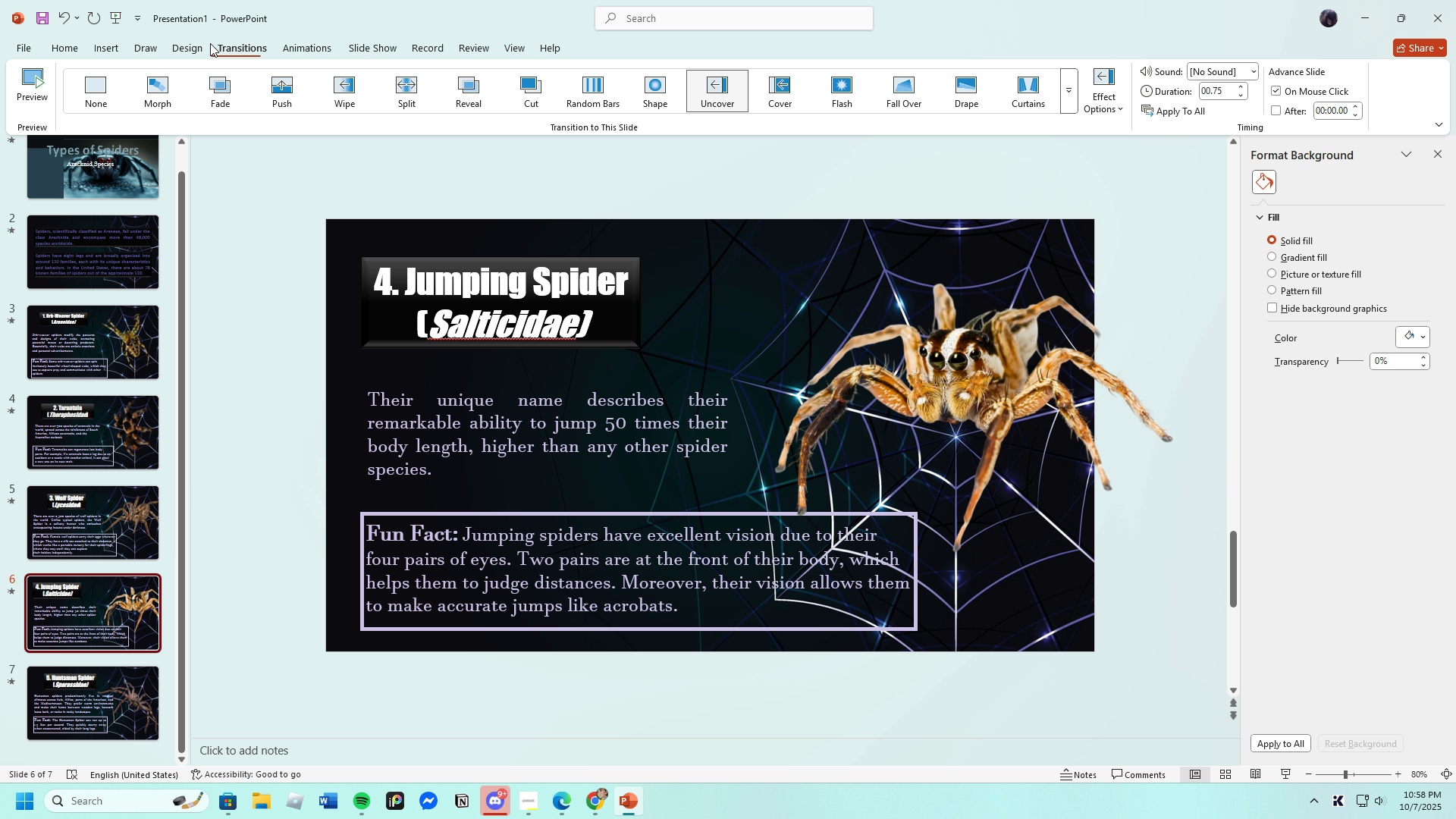 
left_click([187, 44])
 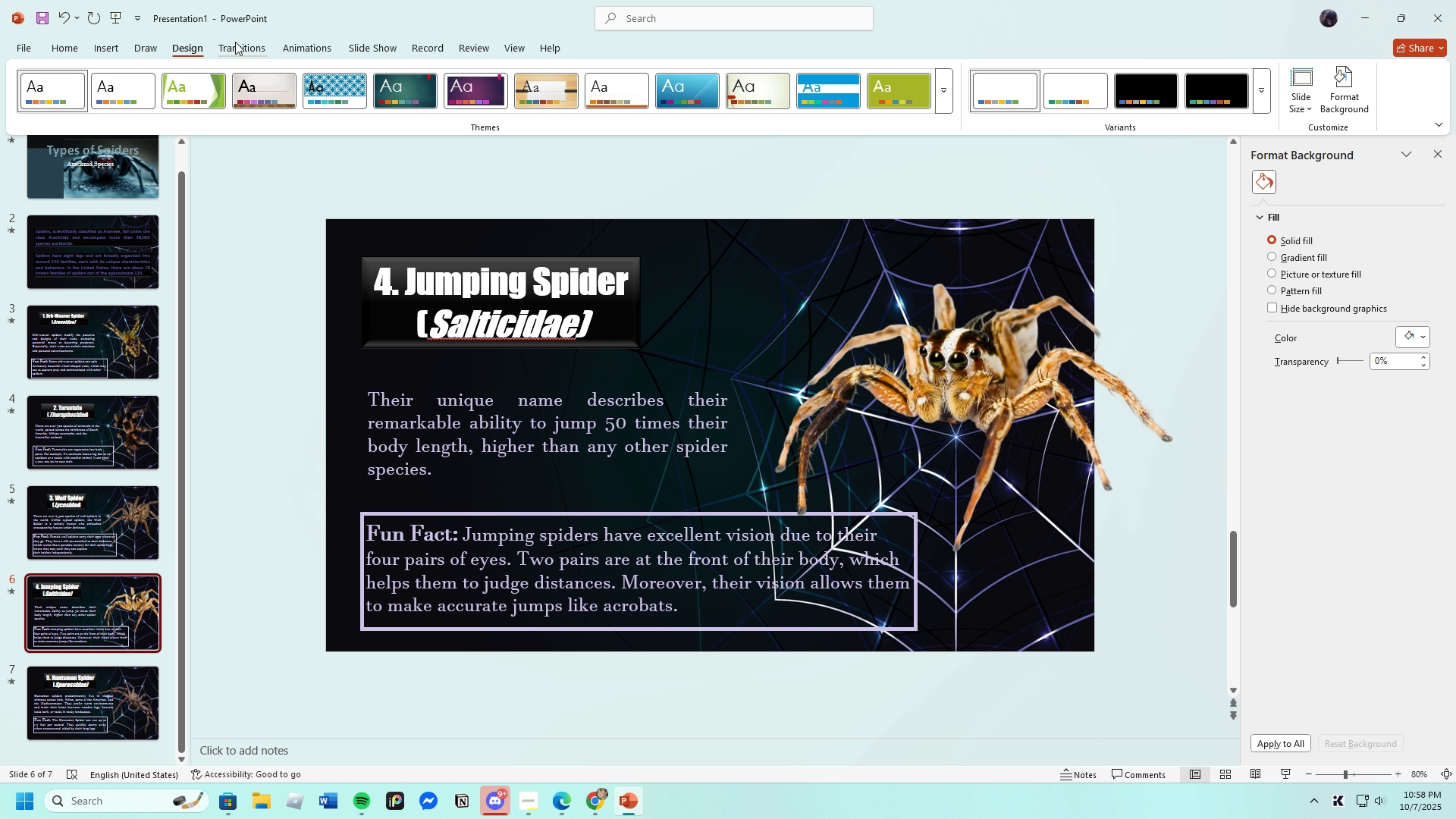 
left_click([235, 42])
 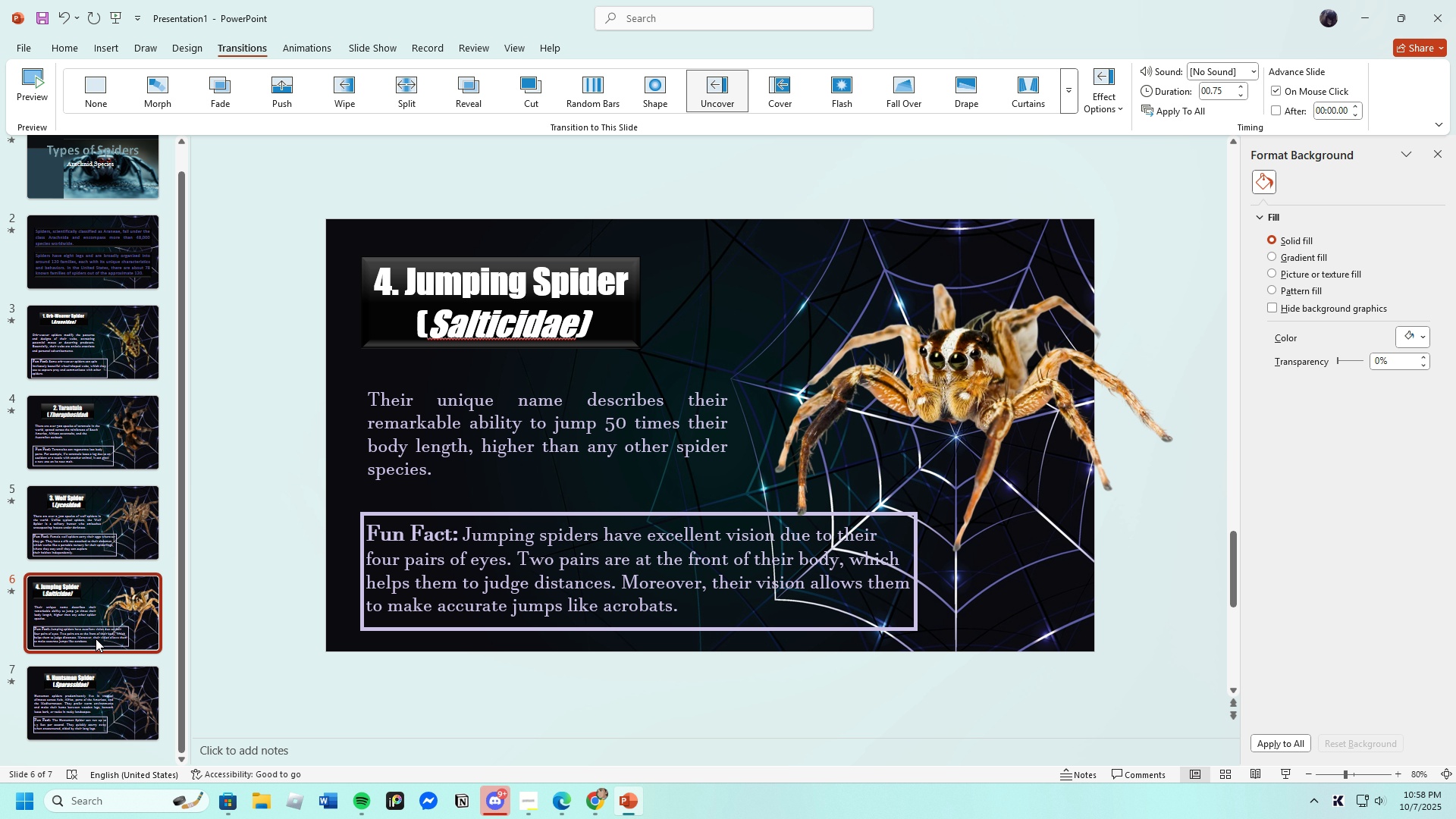 
left_click([151, 704])
 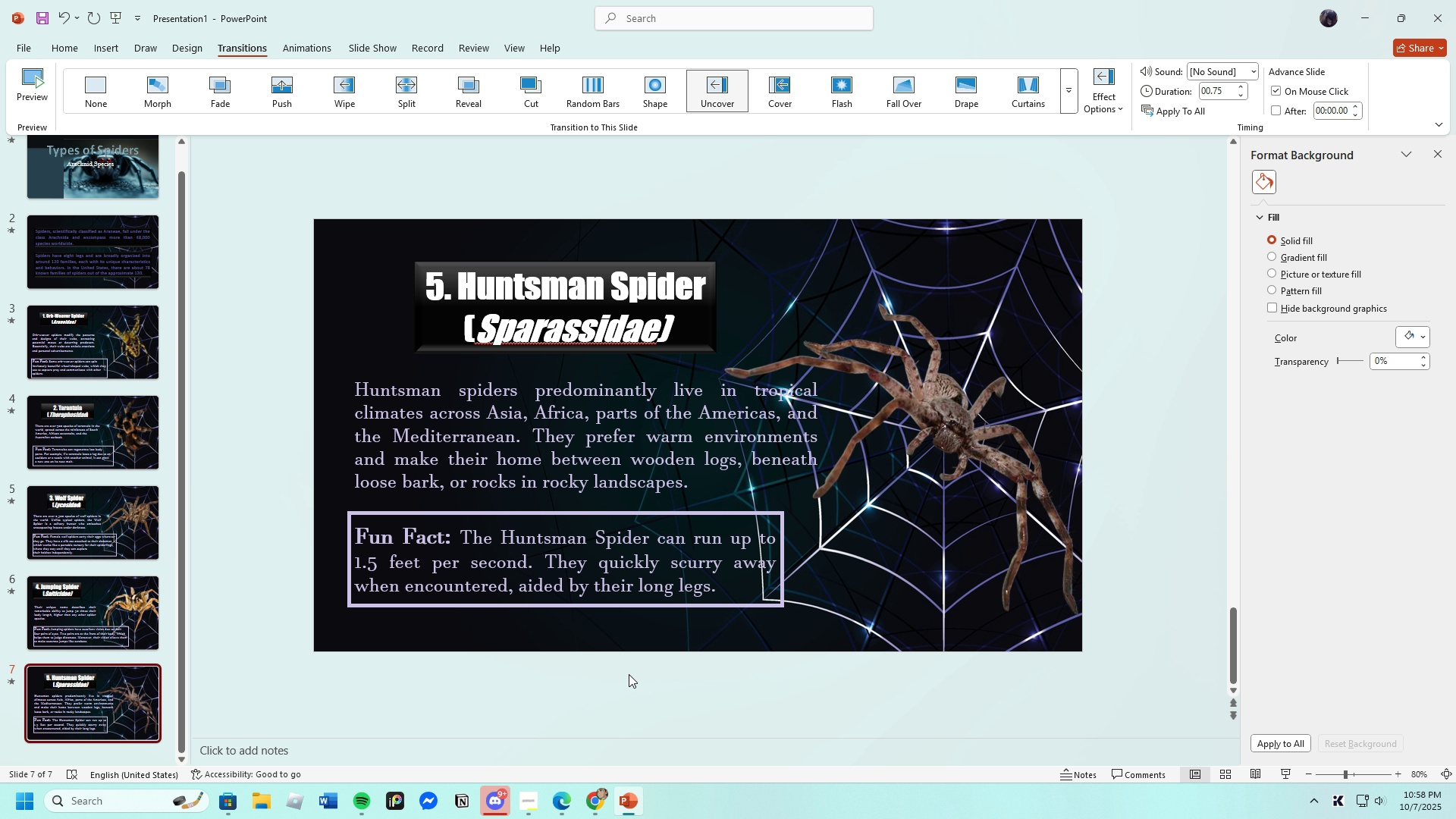 
wait(14.58)
 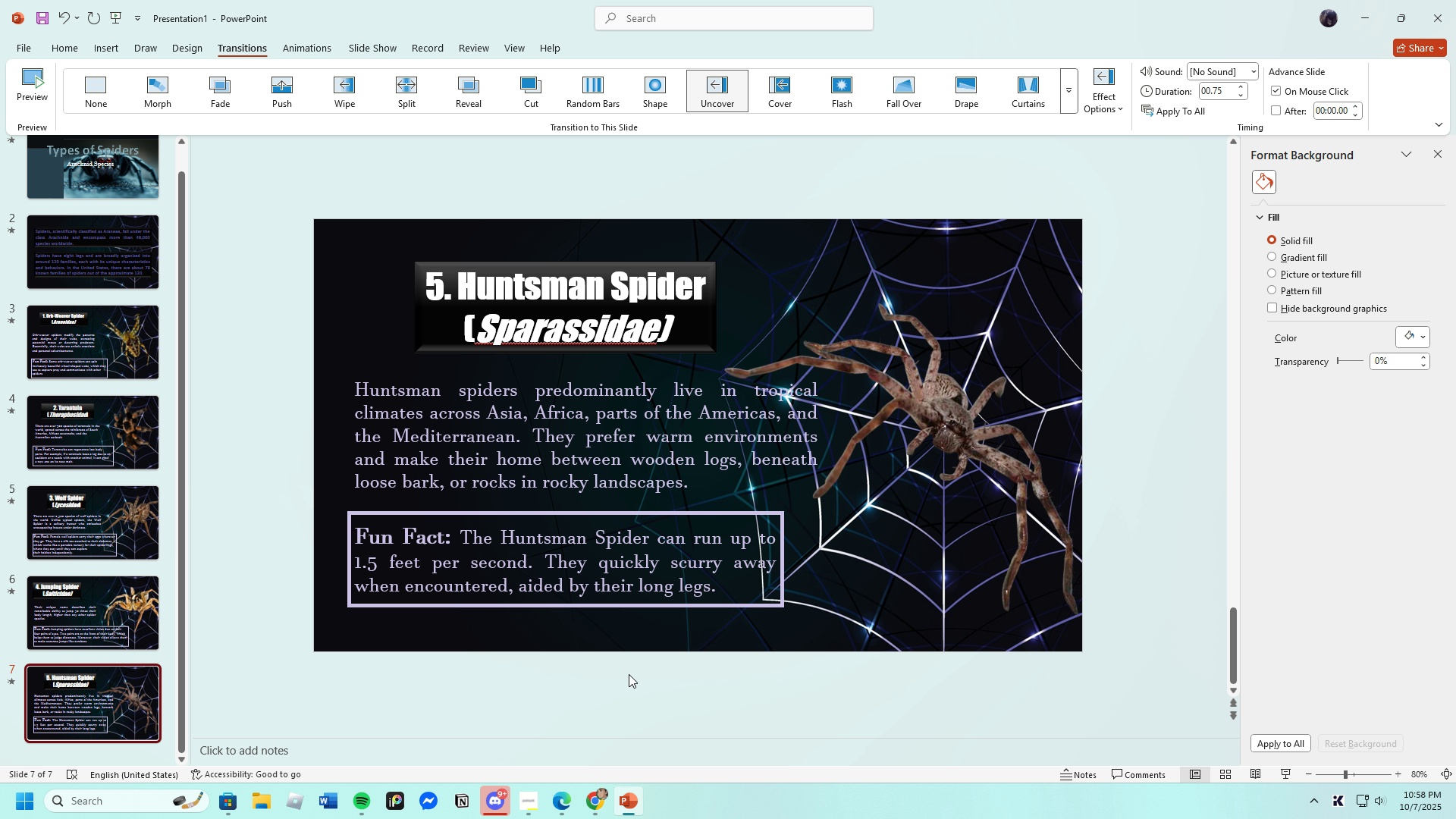 
scroll: coordinate [705, 690], scroll_direction: down, amount: 2.0
 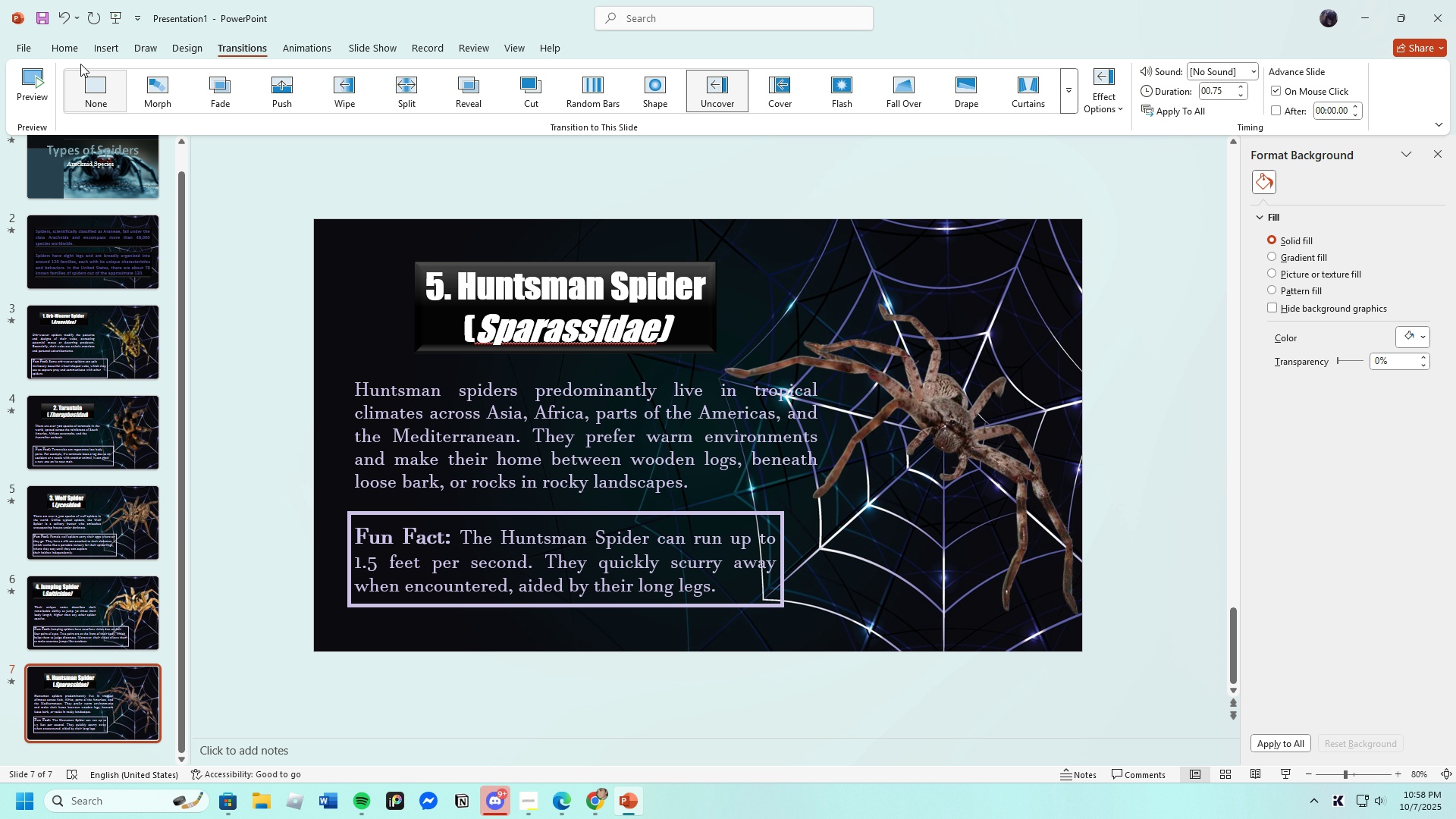 
left_click([77, 52])
 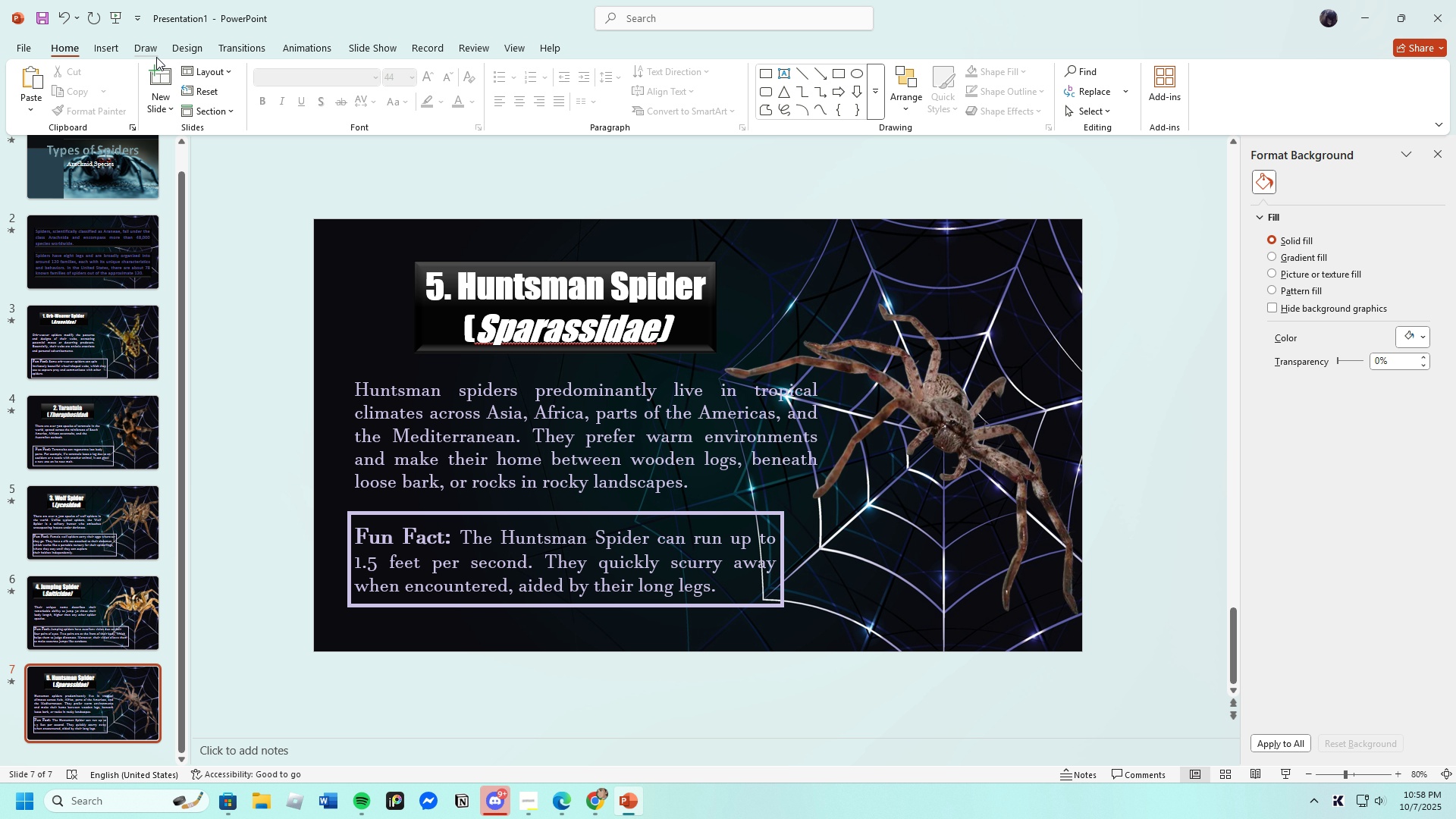 
left_click([164, 77])
 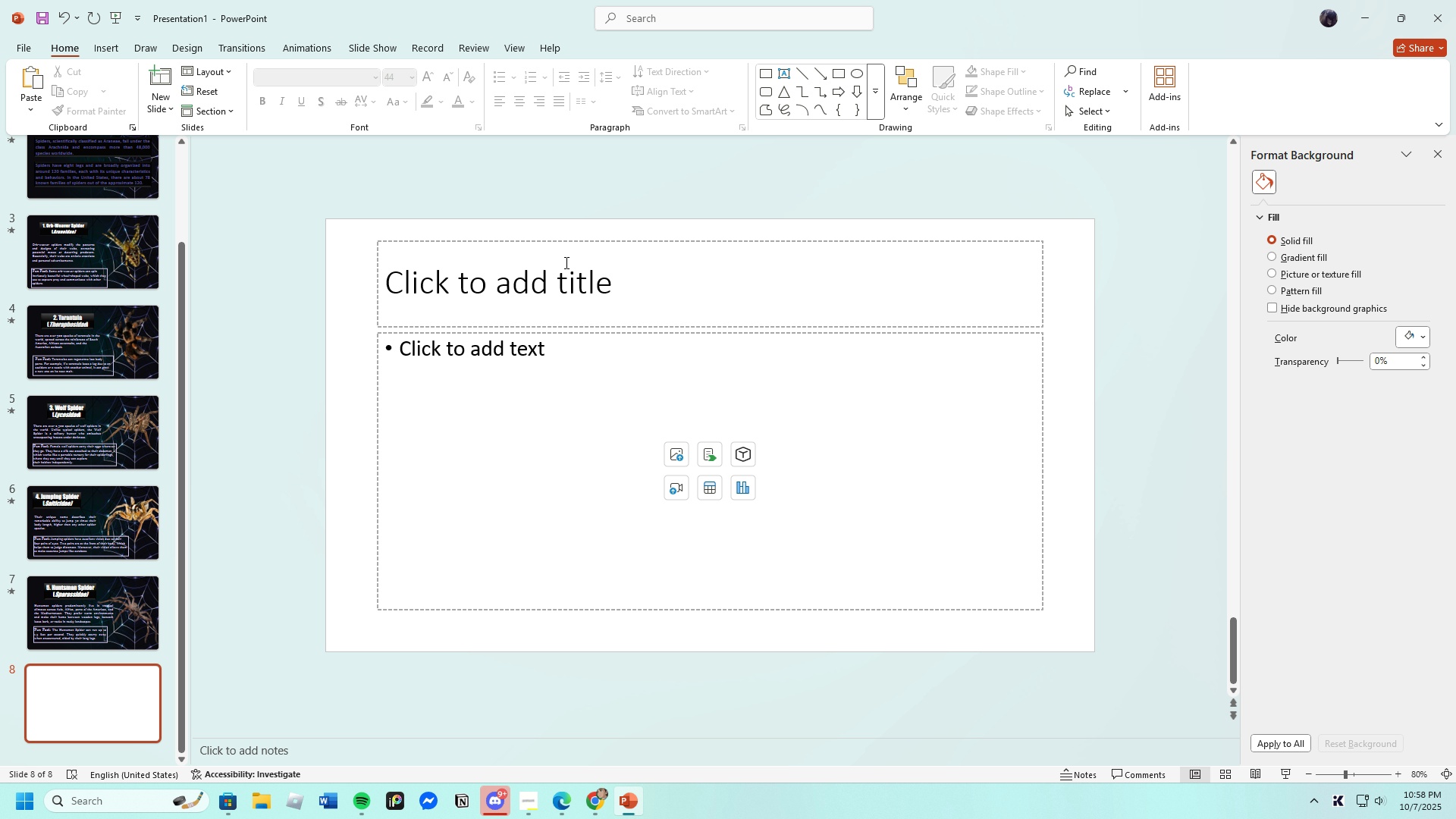 
left_click([120, 49])
 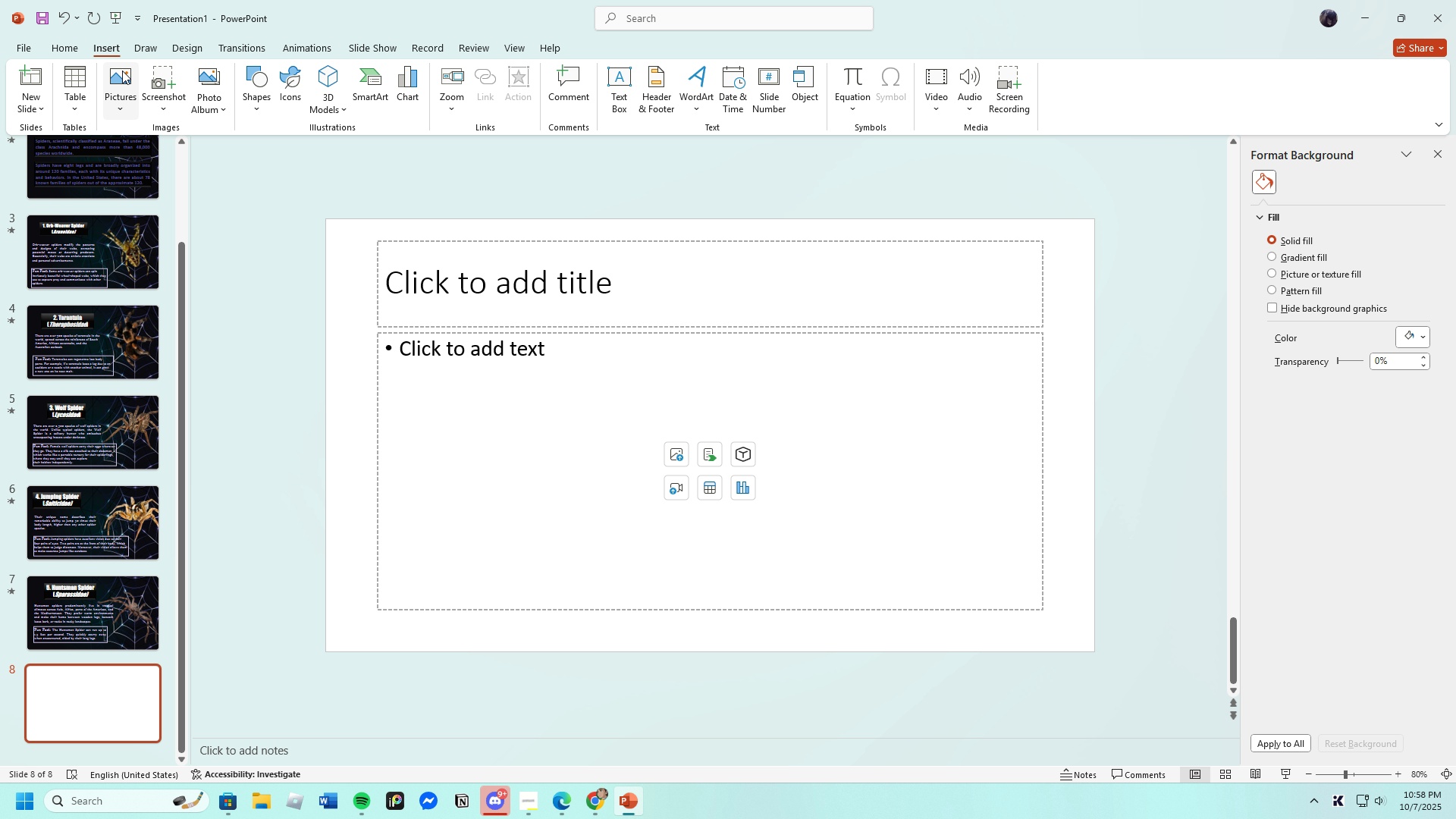 
left_click([122, 71])
 